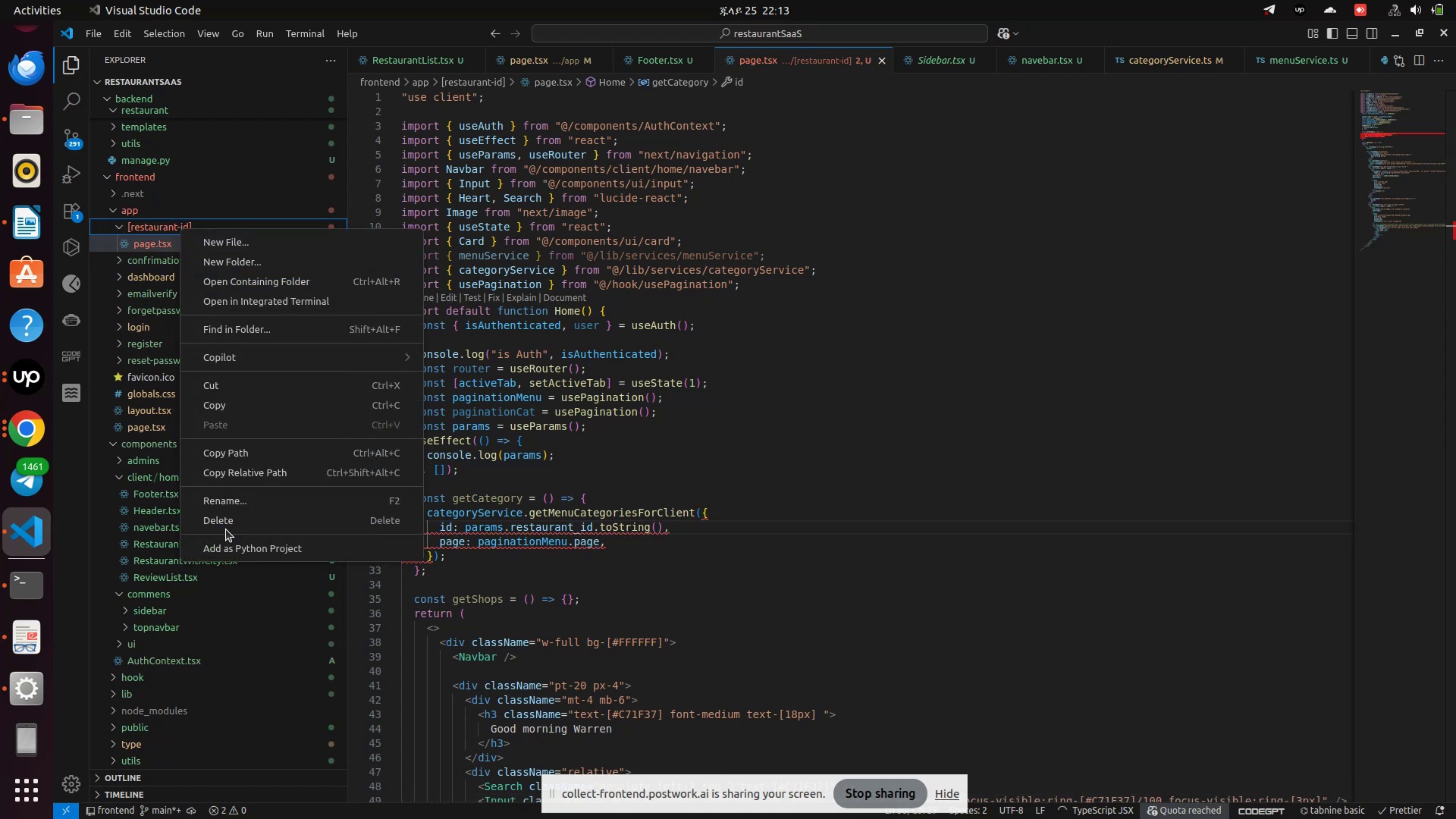 
left_click([231, 499])
 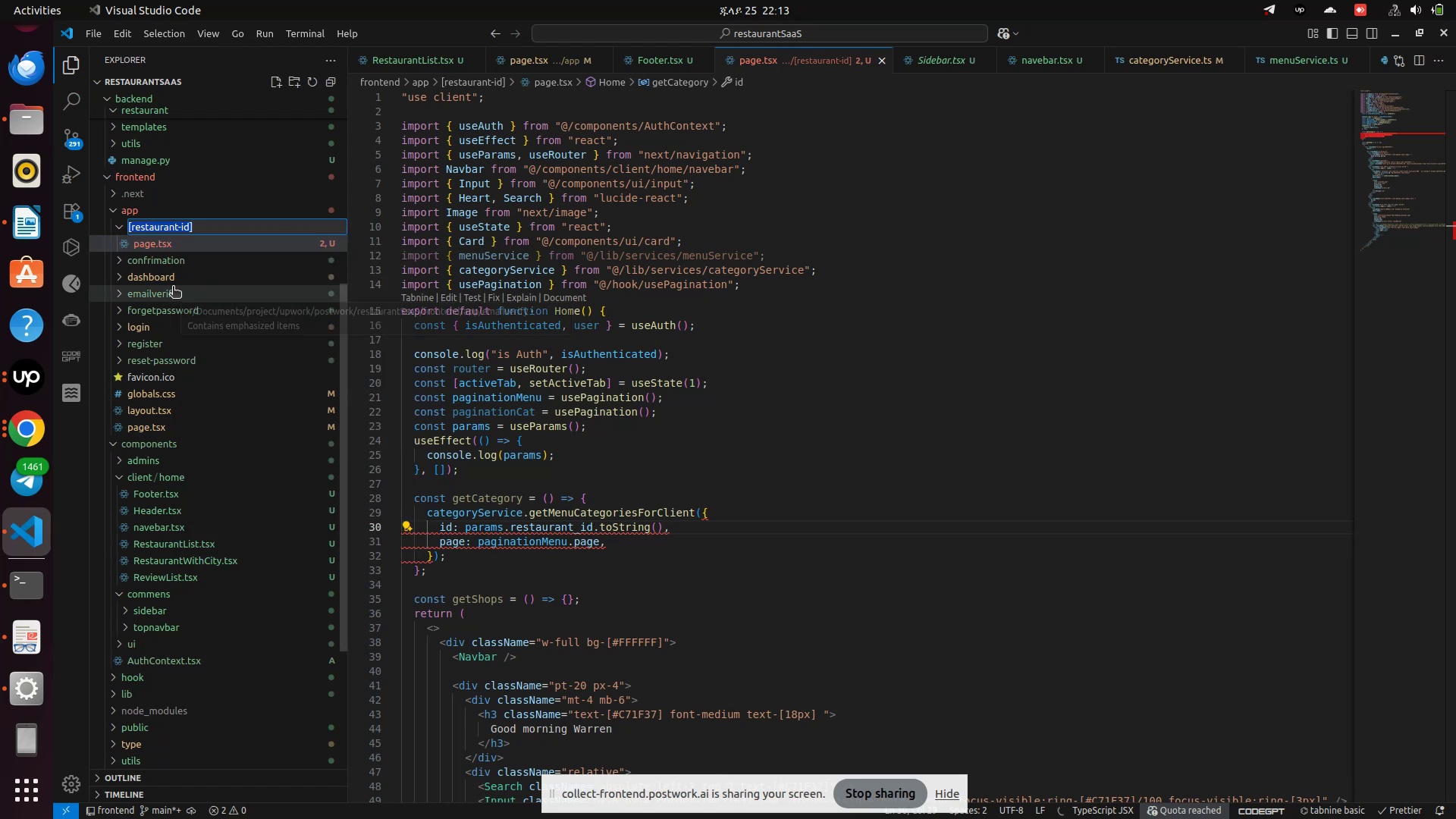 
key(ArrowRight)
 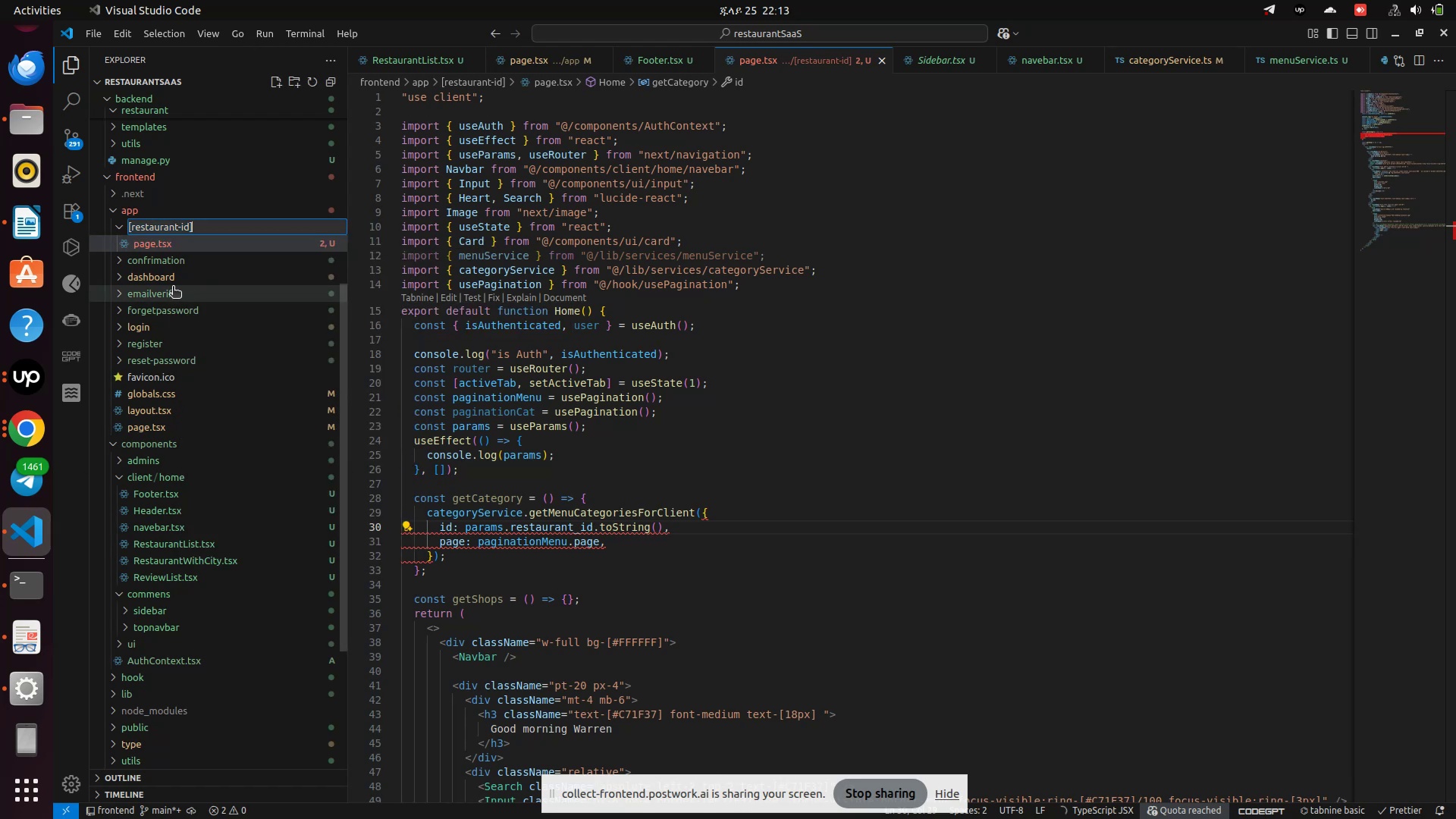 
key(ArrowLeft)
 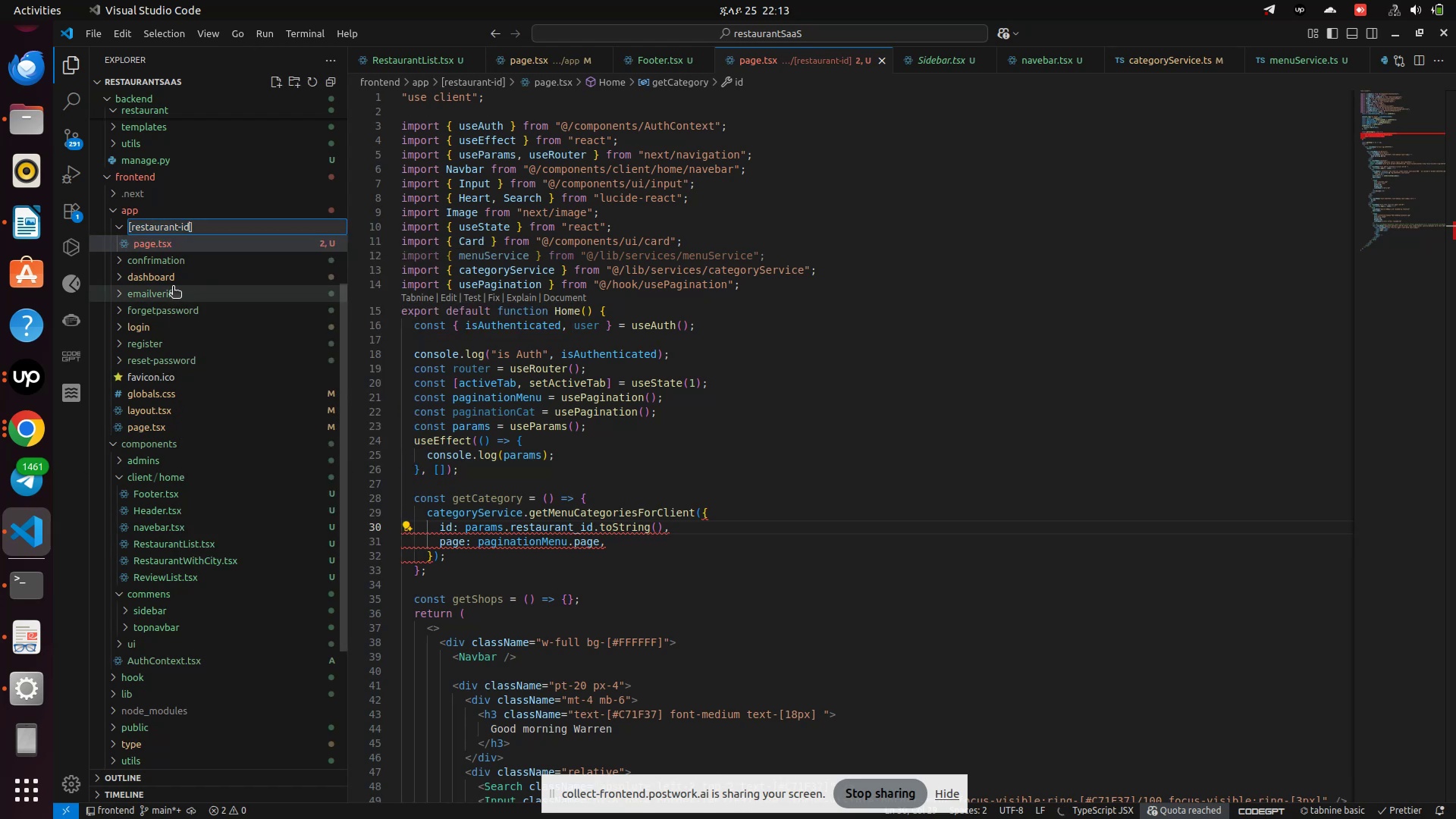 
key(ArrowLeft)
 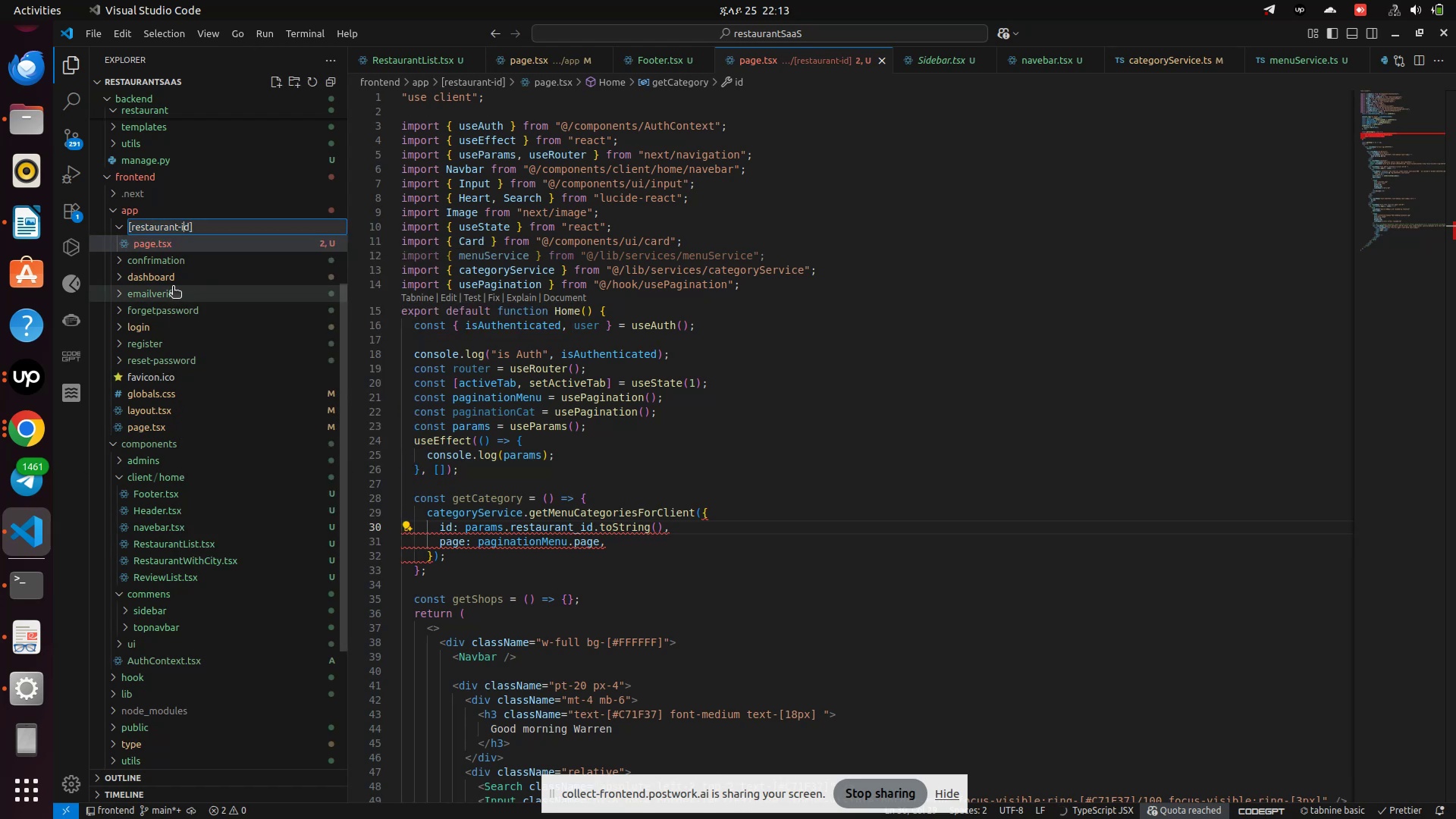 
key(ArrowLeft)
 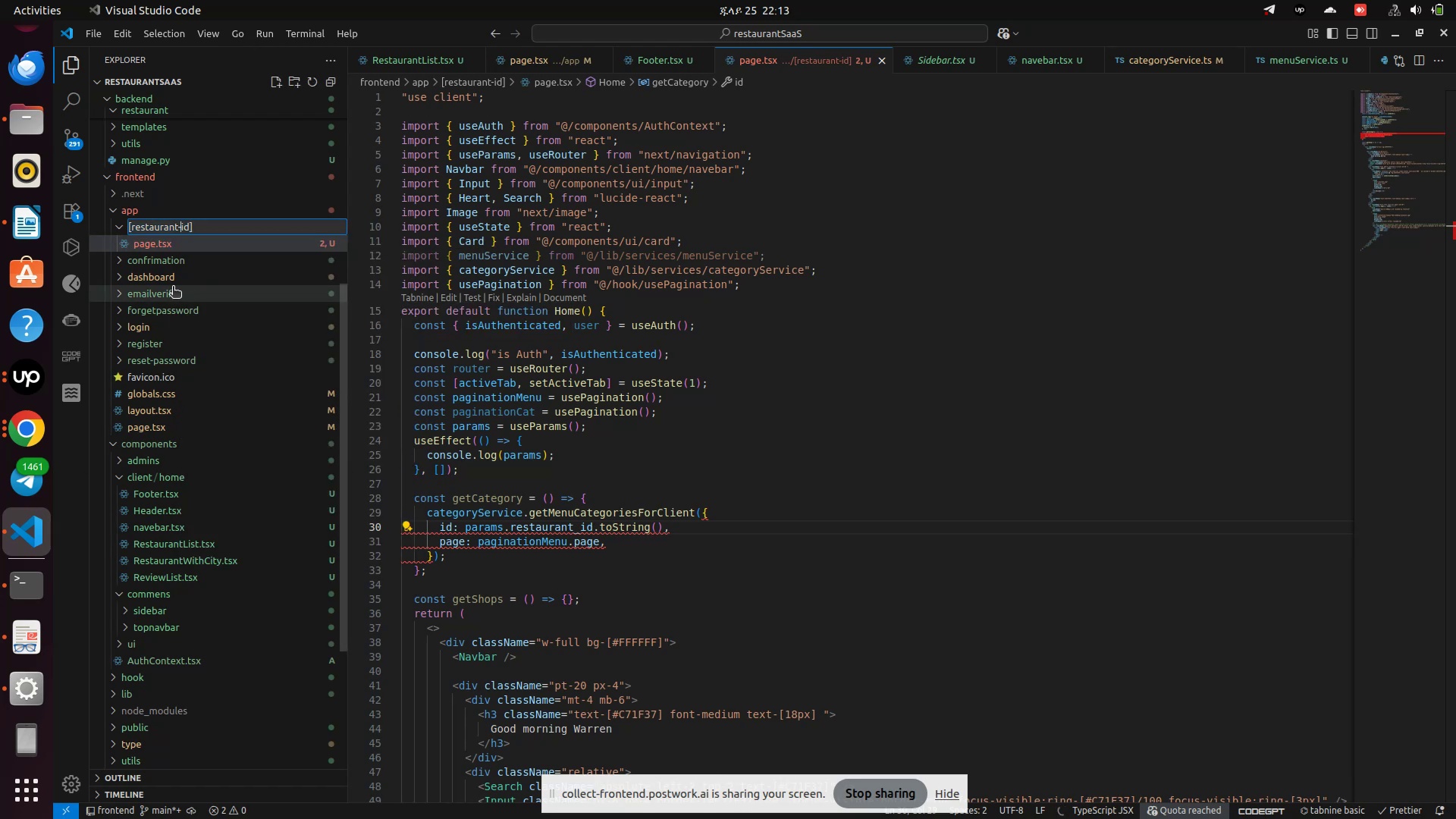 
key(Backspace)
 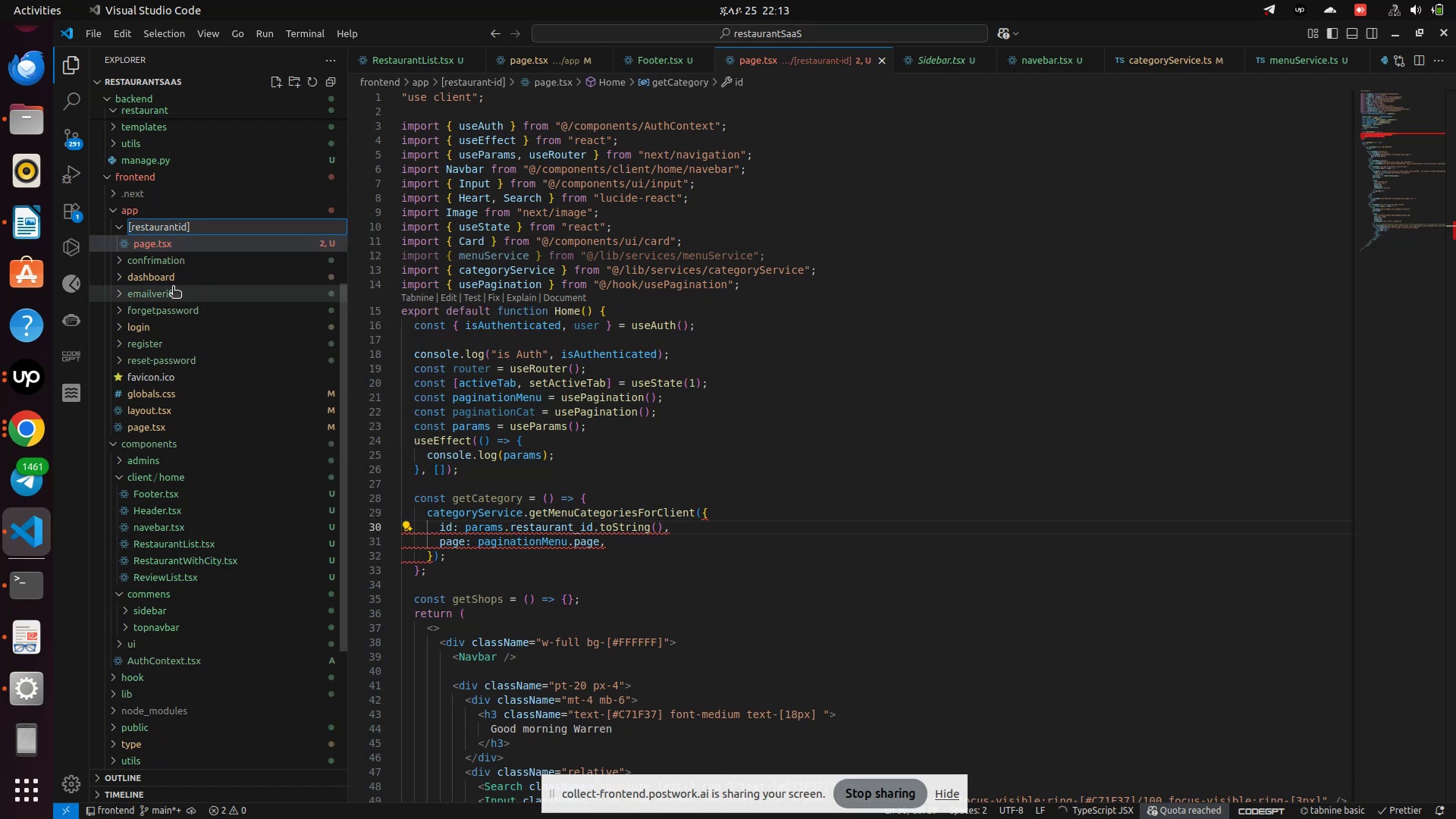 
key(Shift+Minus)
 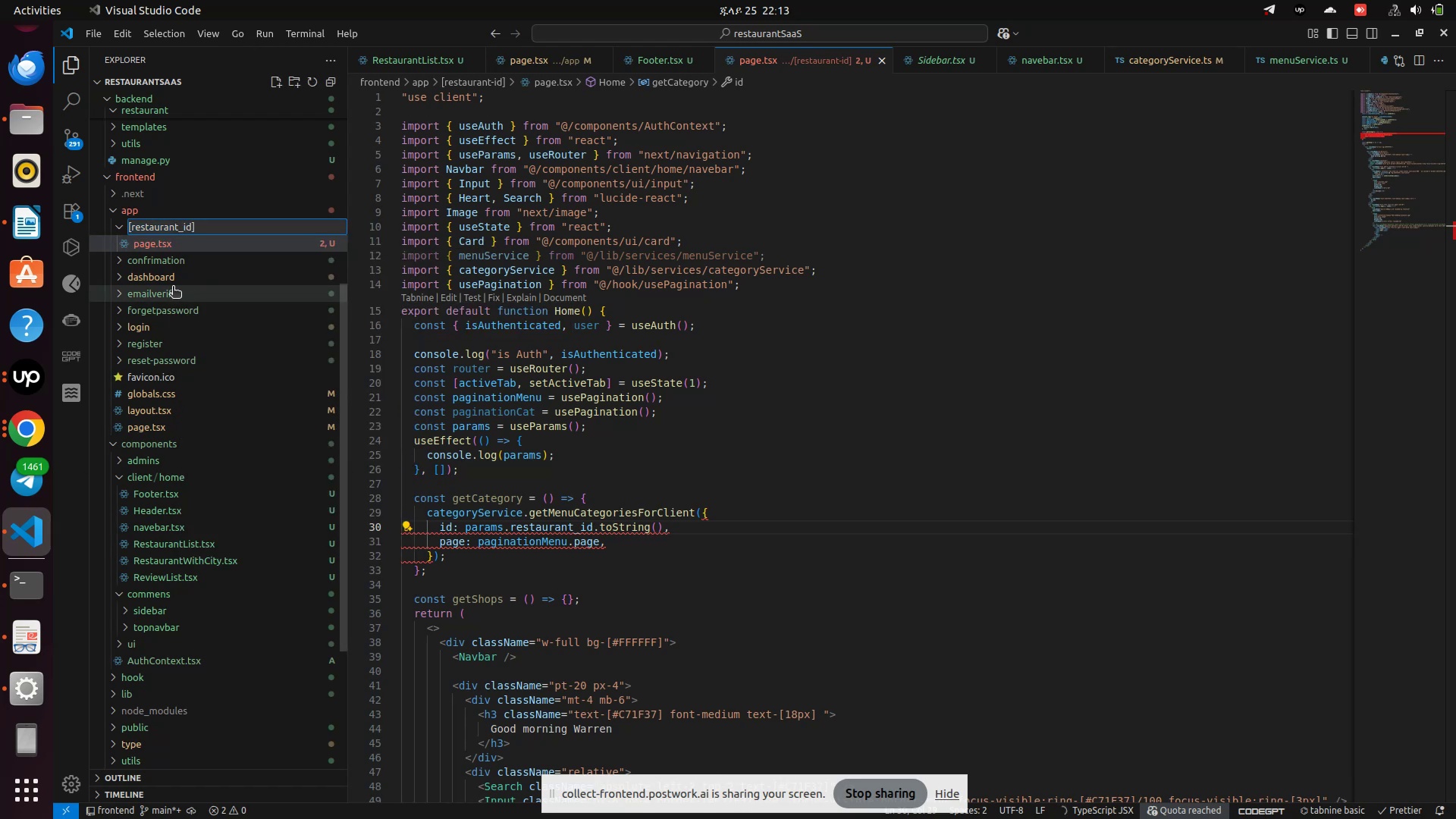 
key(Enter)
 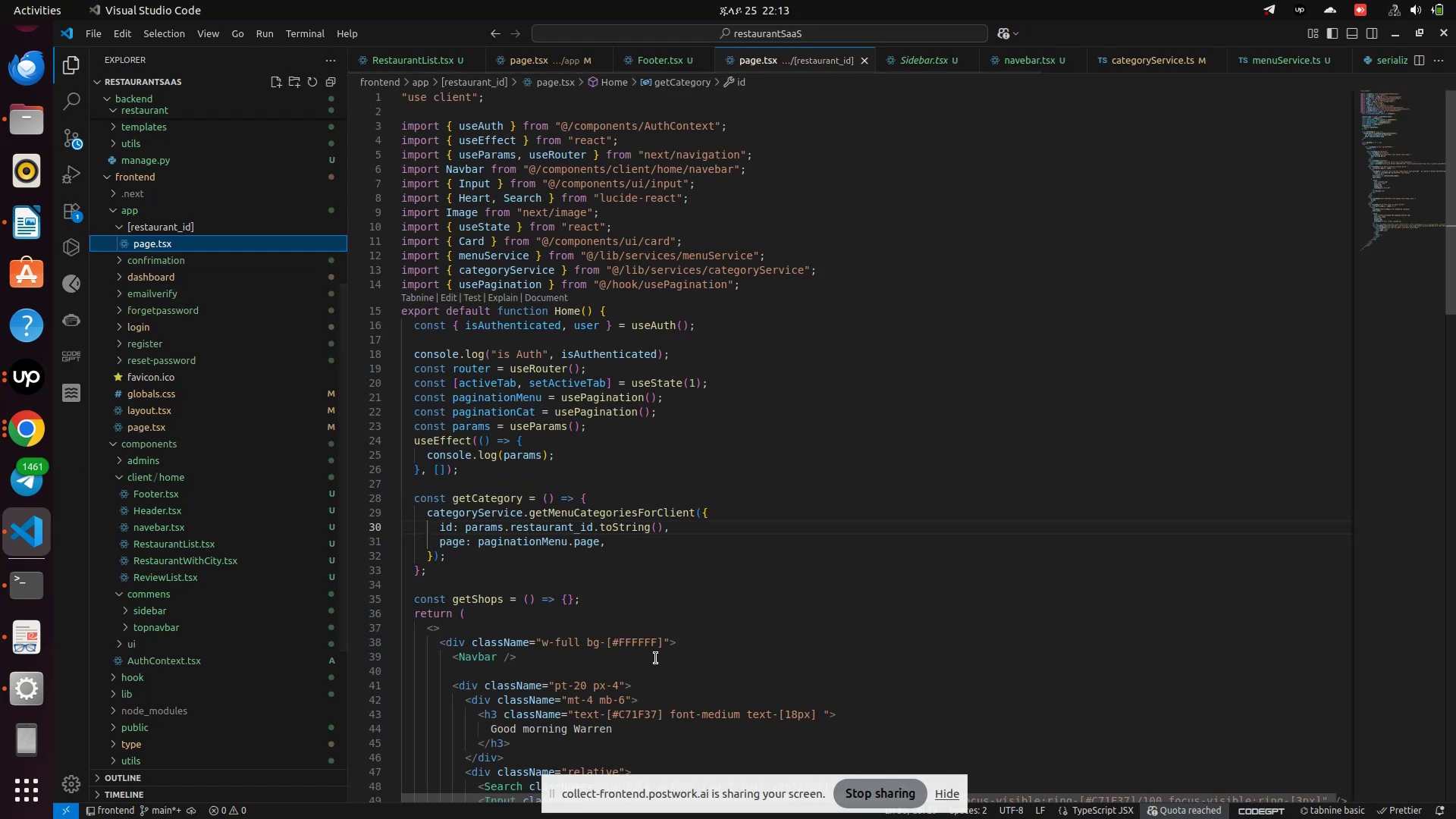 
left_click([713, 544])
 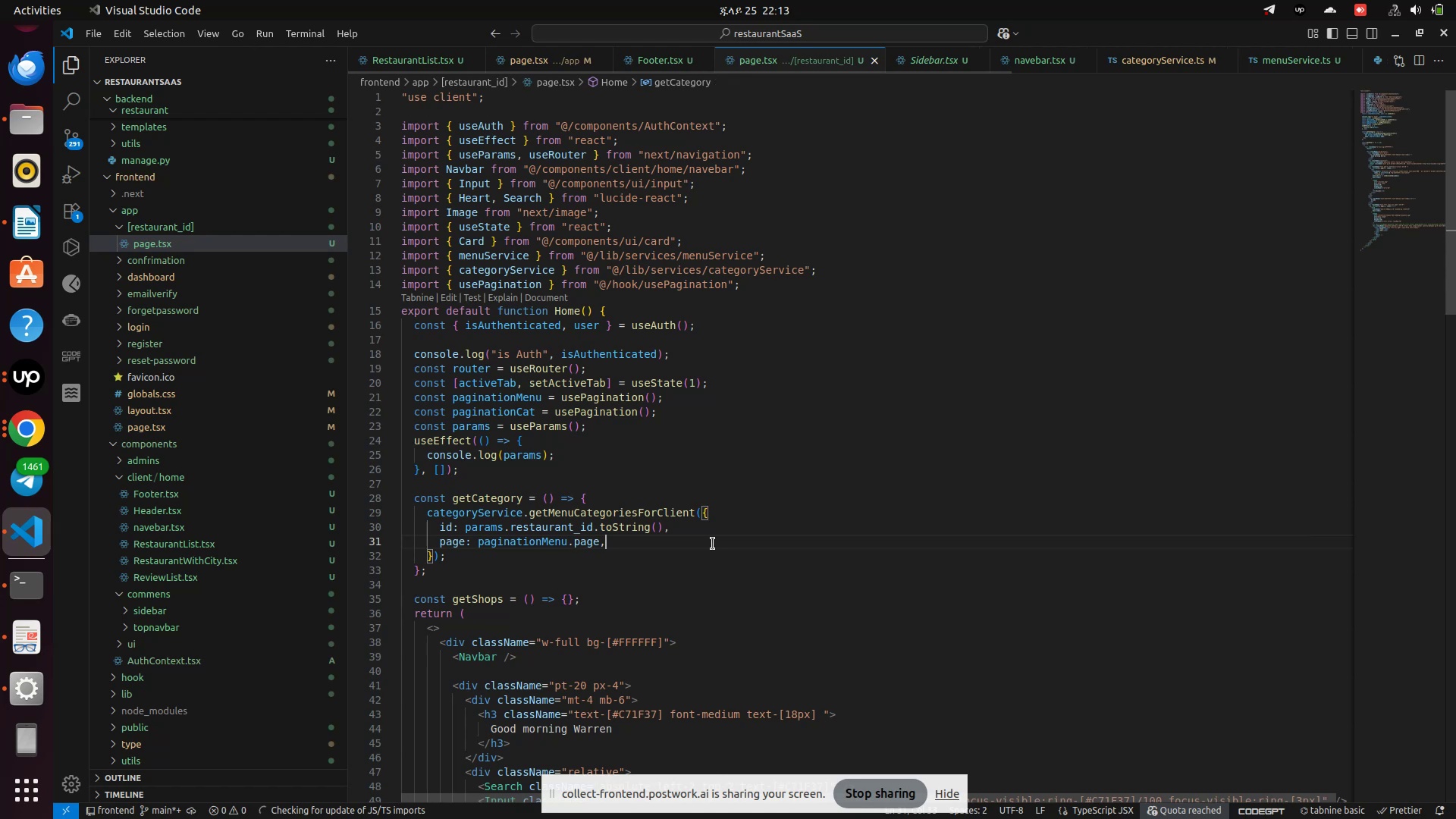 
scroll: coordinate [713, 544], scroll_direction: down, amount: 28.0
 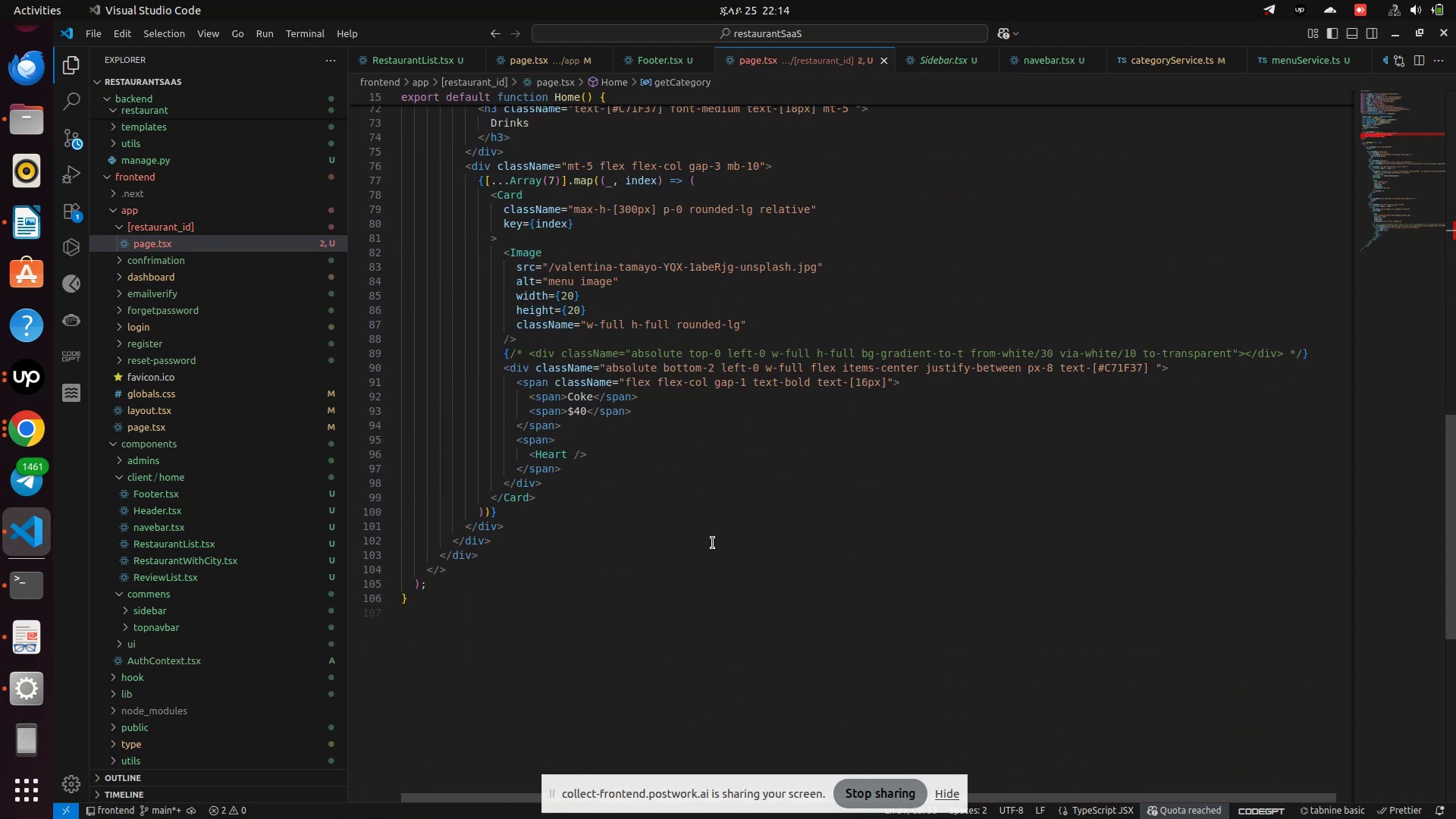 
scroll: coordinate [714, 542], scroll_direction: up, amount: 3.0
 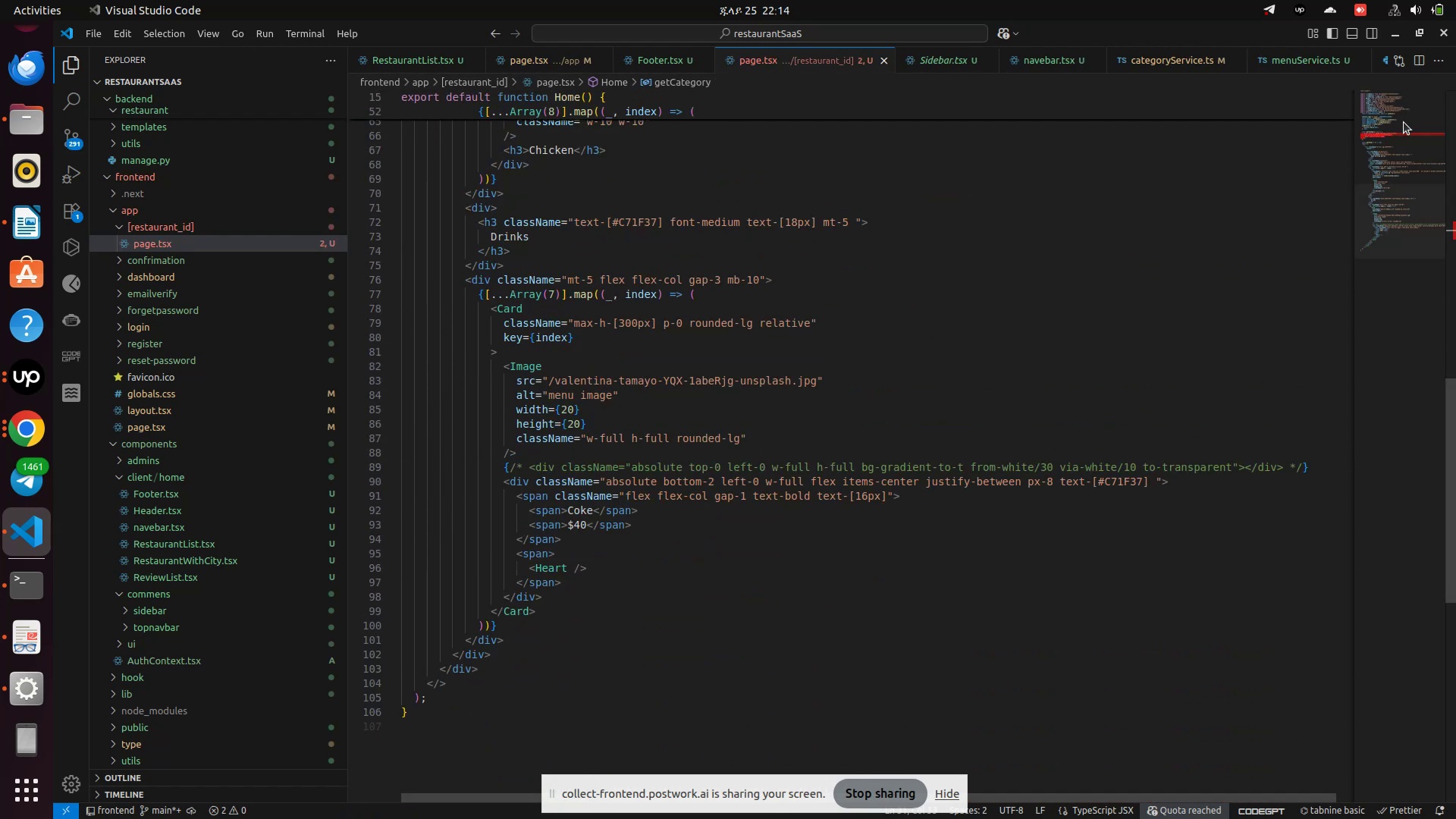 
left_click_drag(start_coordinate=[1395, 129], to_coordinate=[1392, 130])
 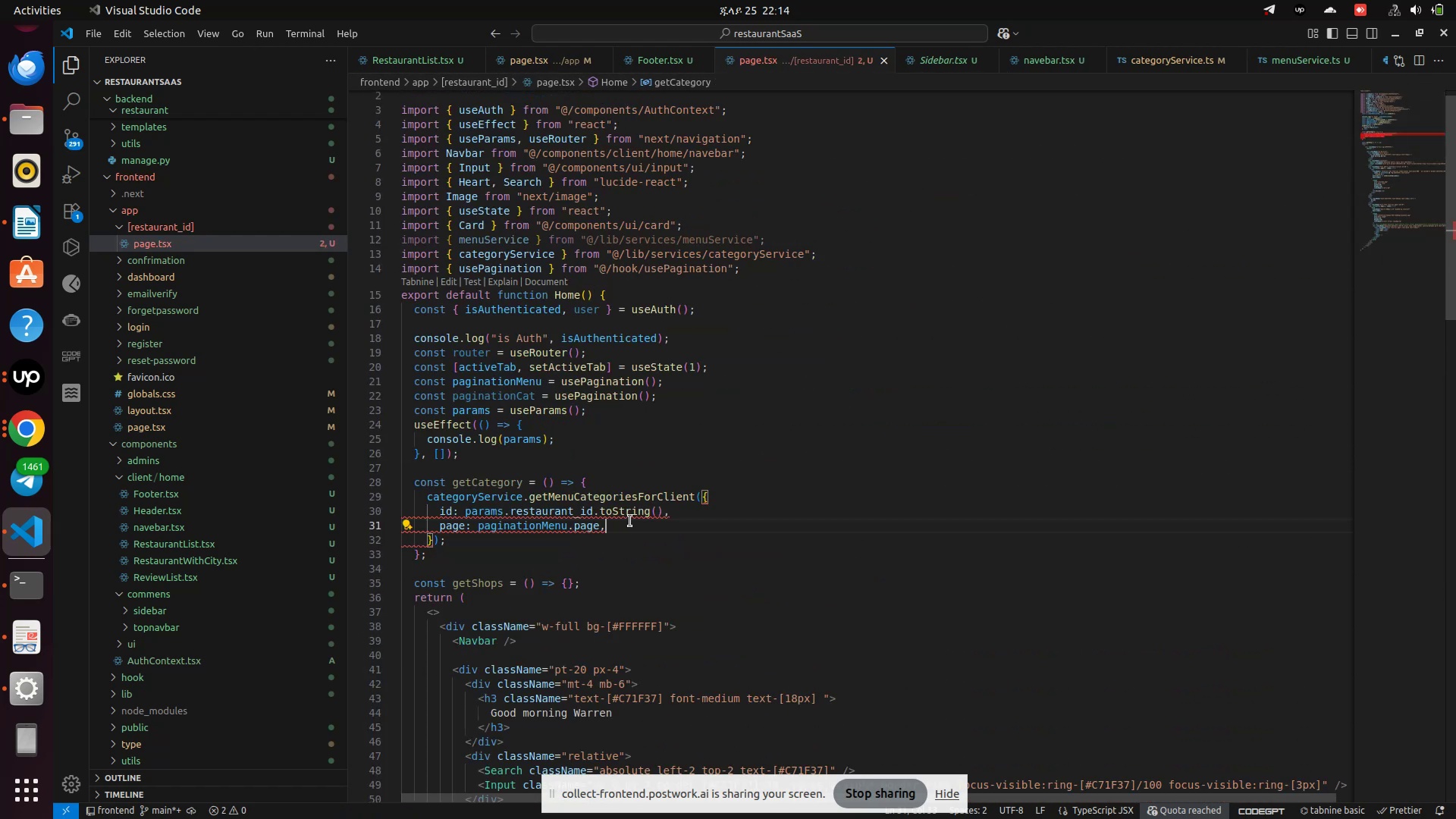 
double_click([632, 515])
 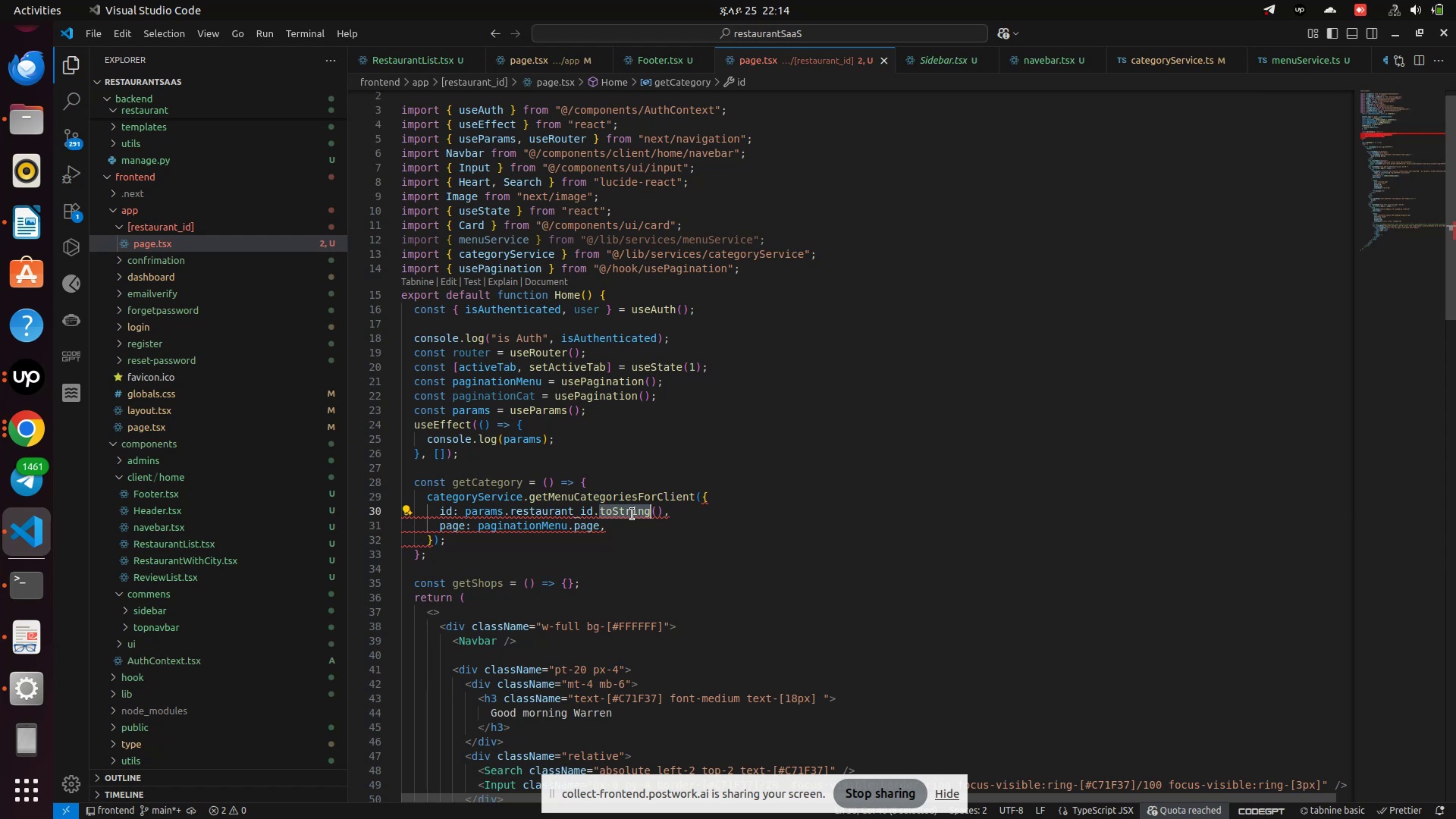 
key(Backspace)
 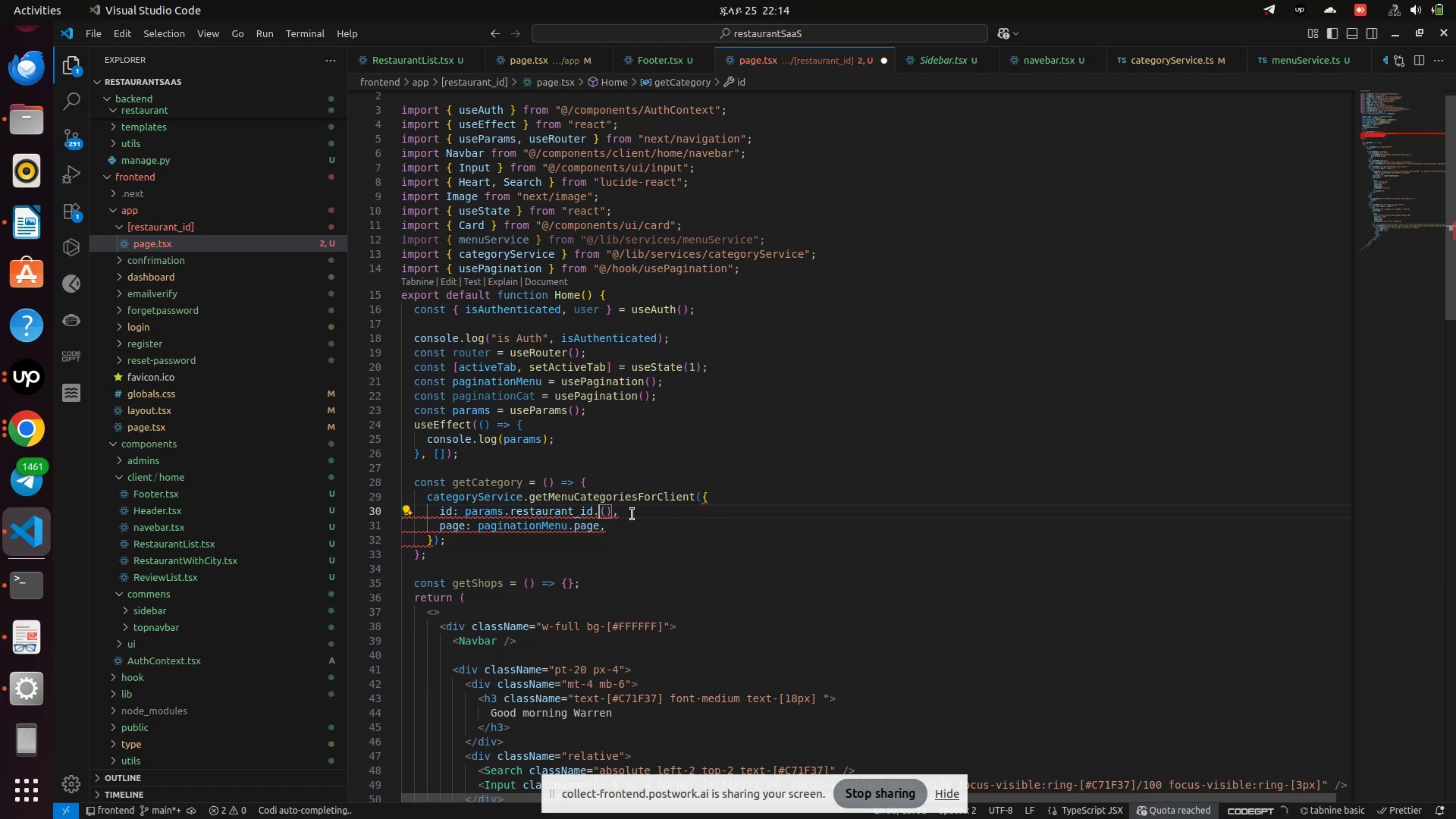 
key(ArrowRight)
 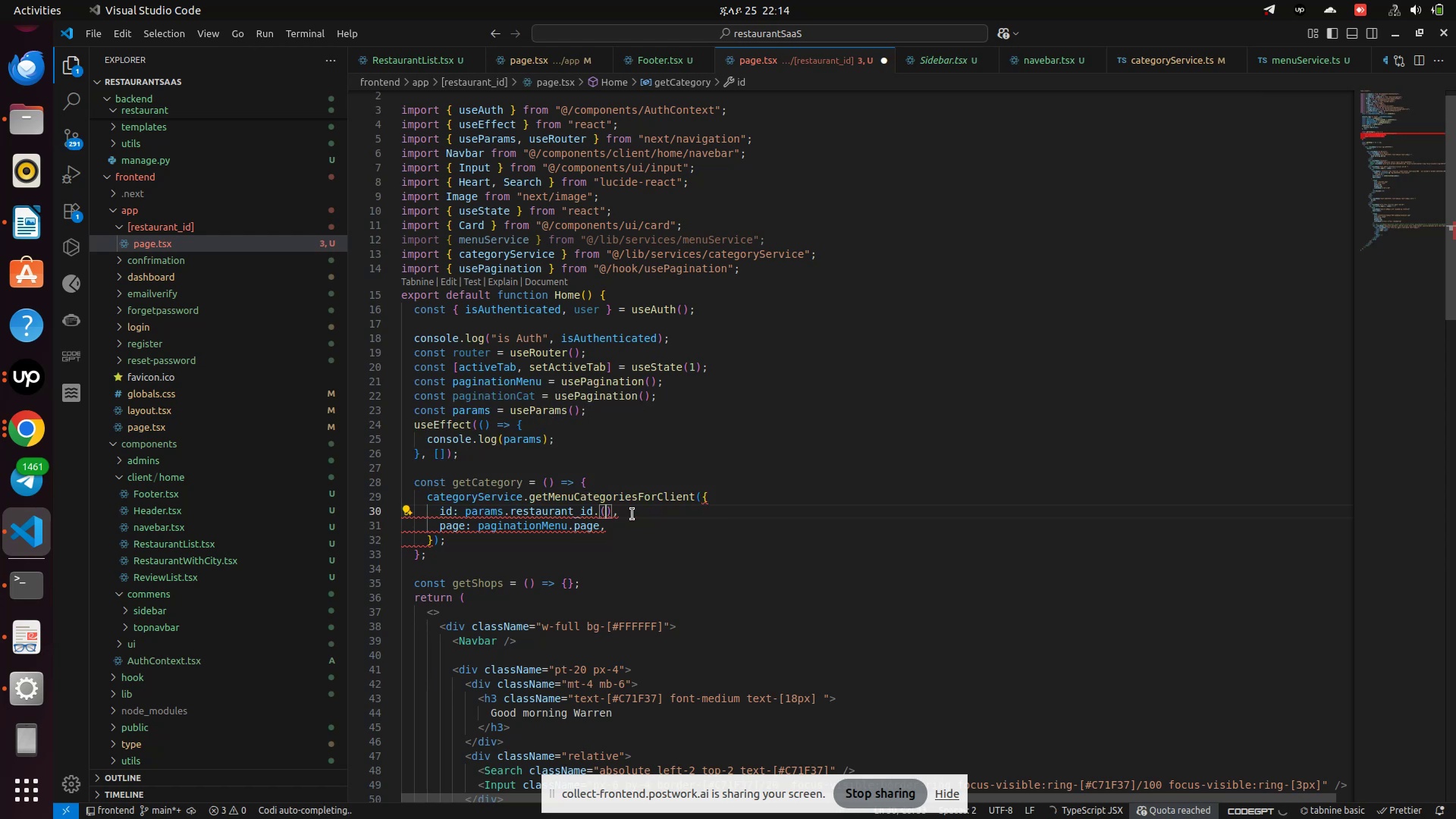 
key(ArrowRight)
 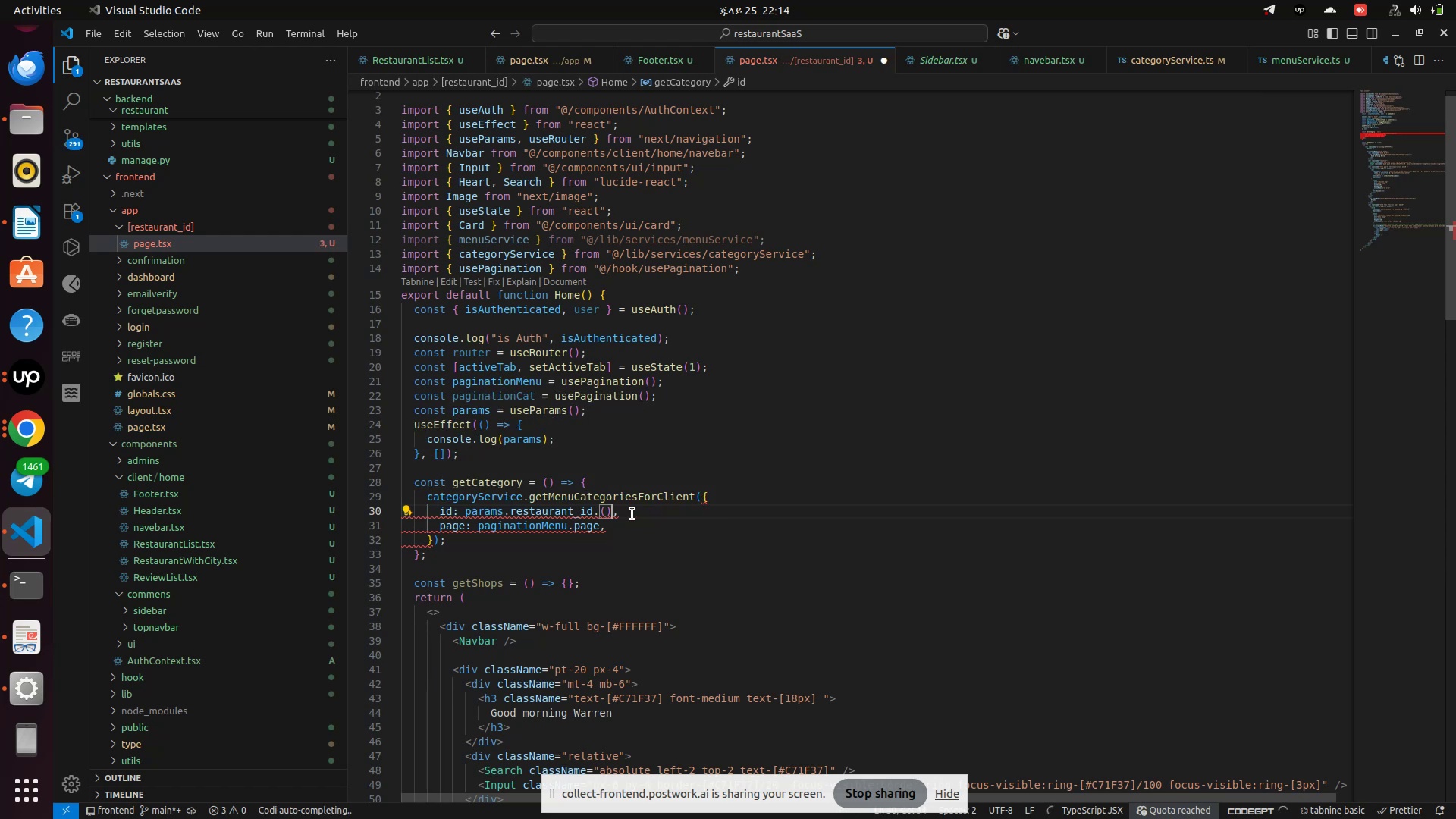 
key(Backspace)
 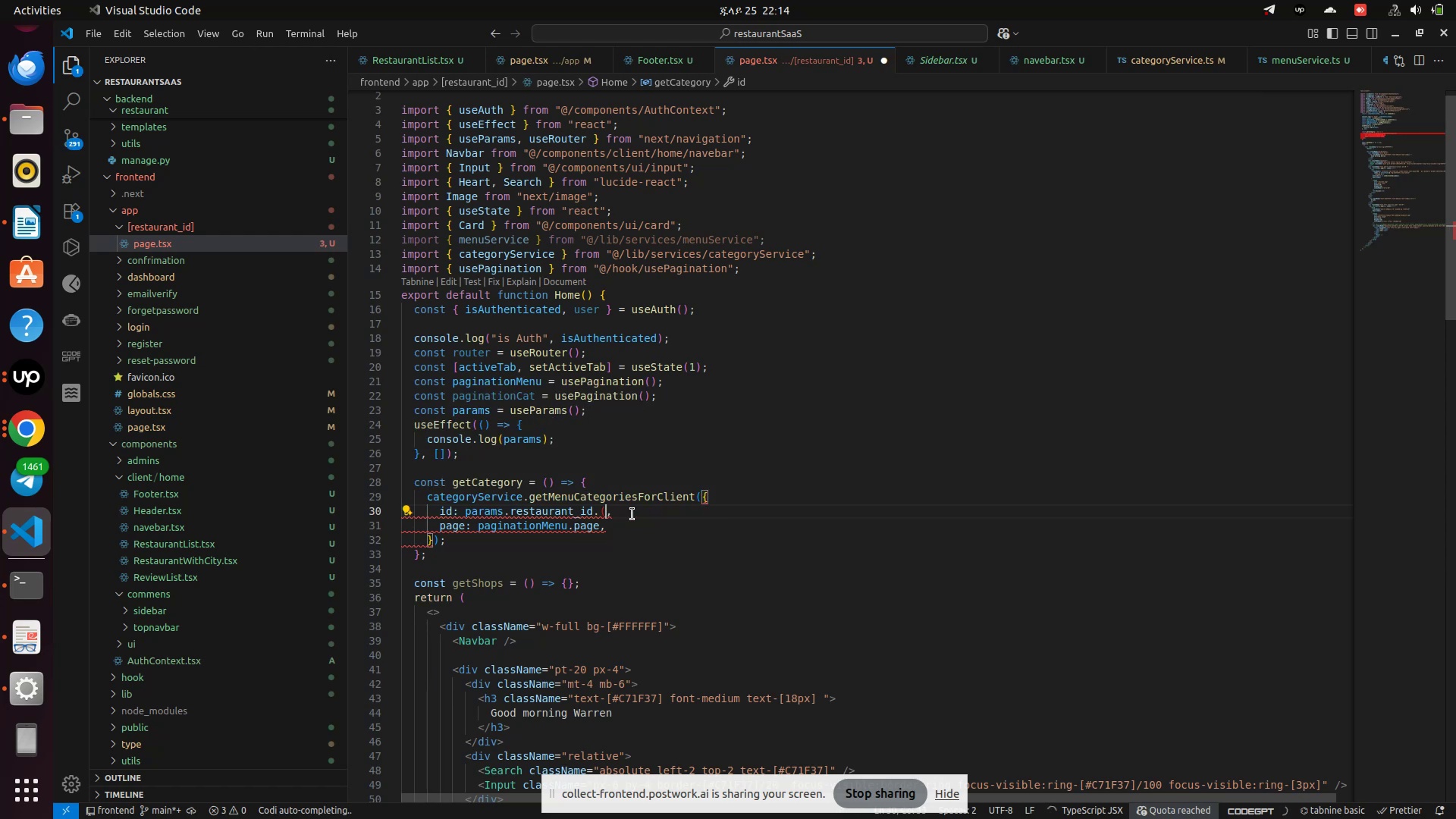 
key(Backspace)
 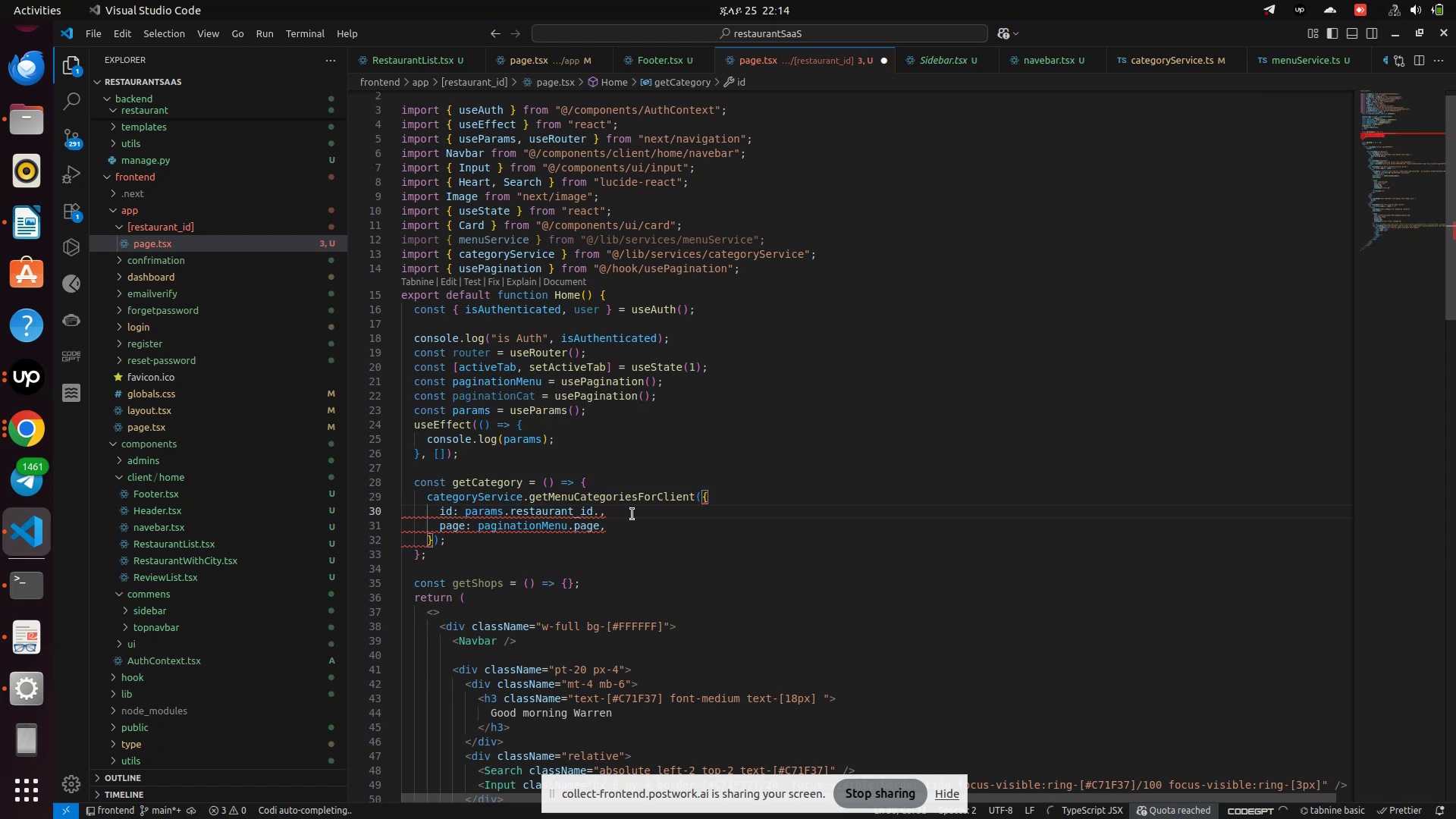 
key(Backspace)
 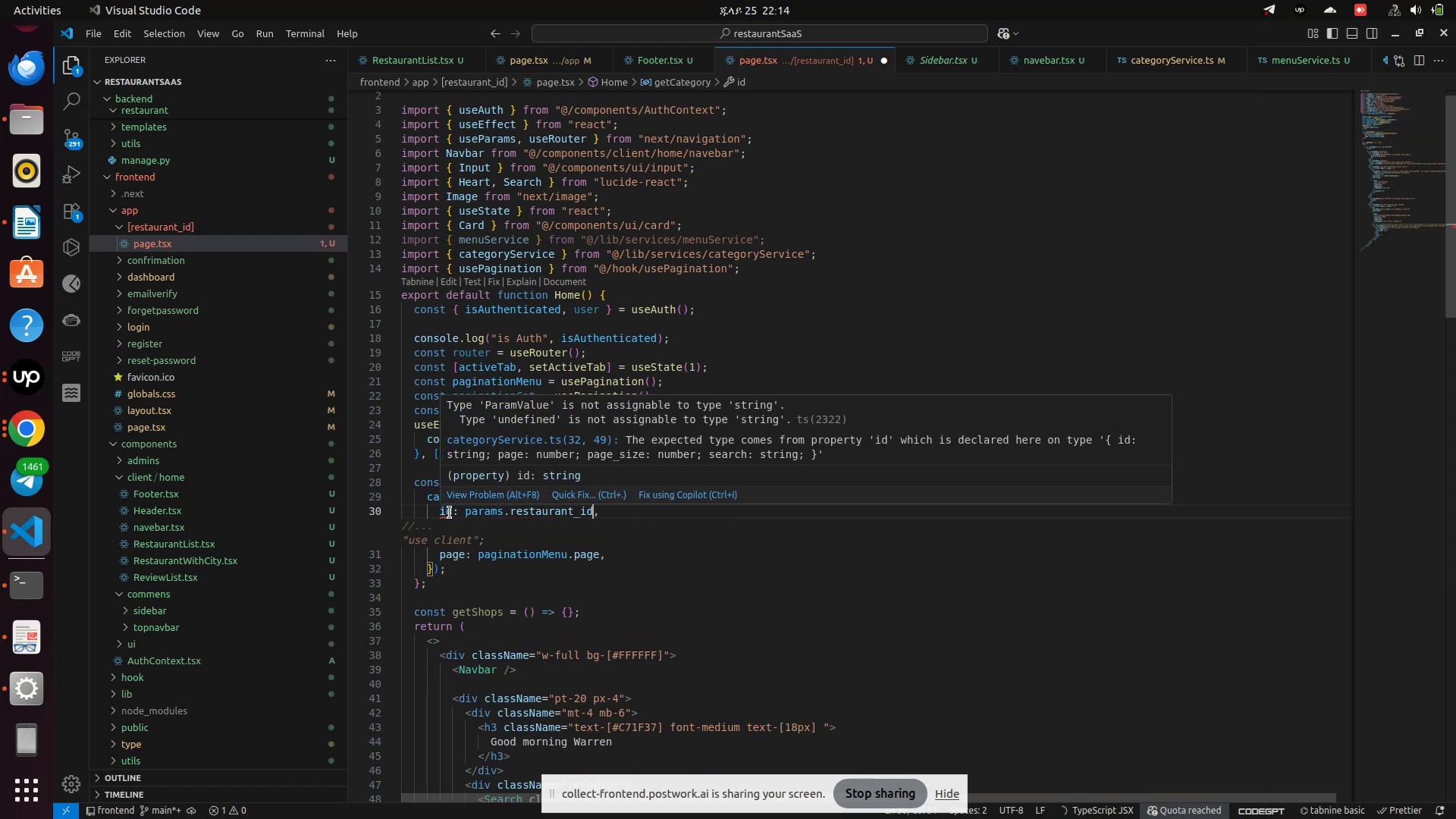 
wait(11.4)
 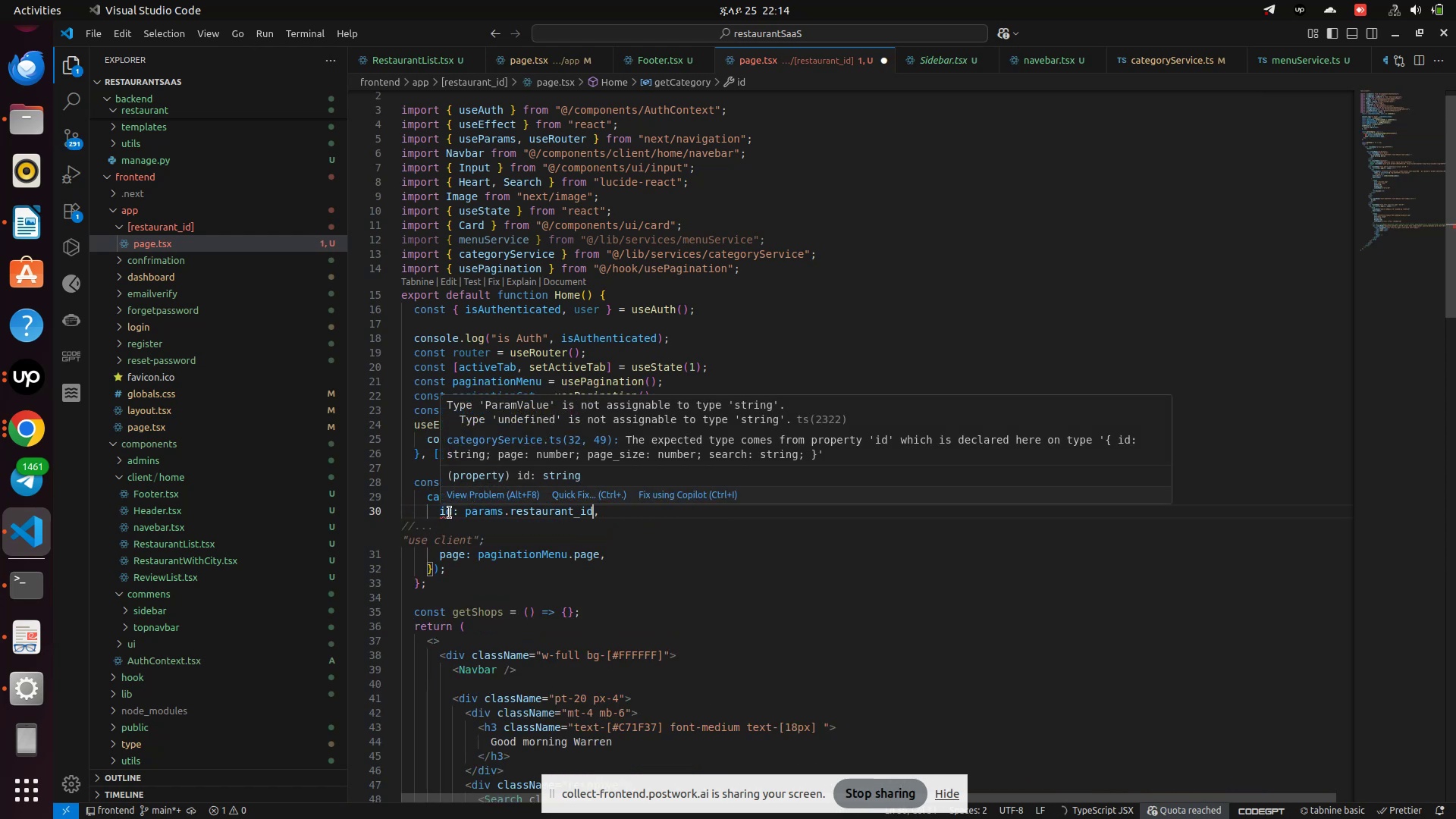 
key(Space)
 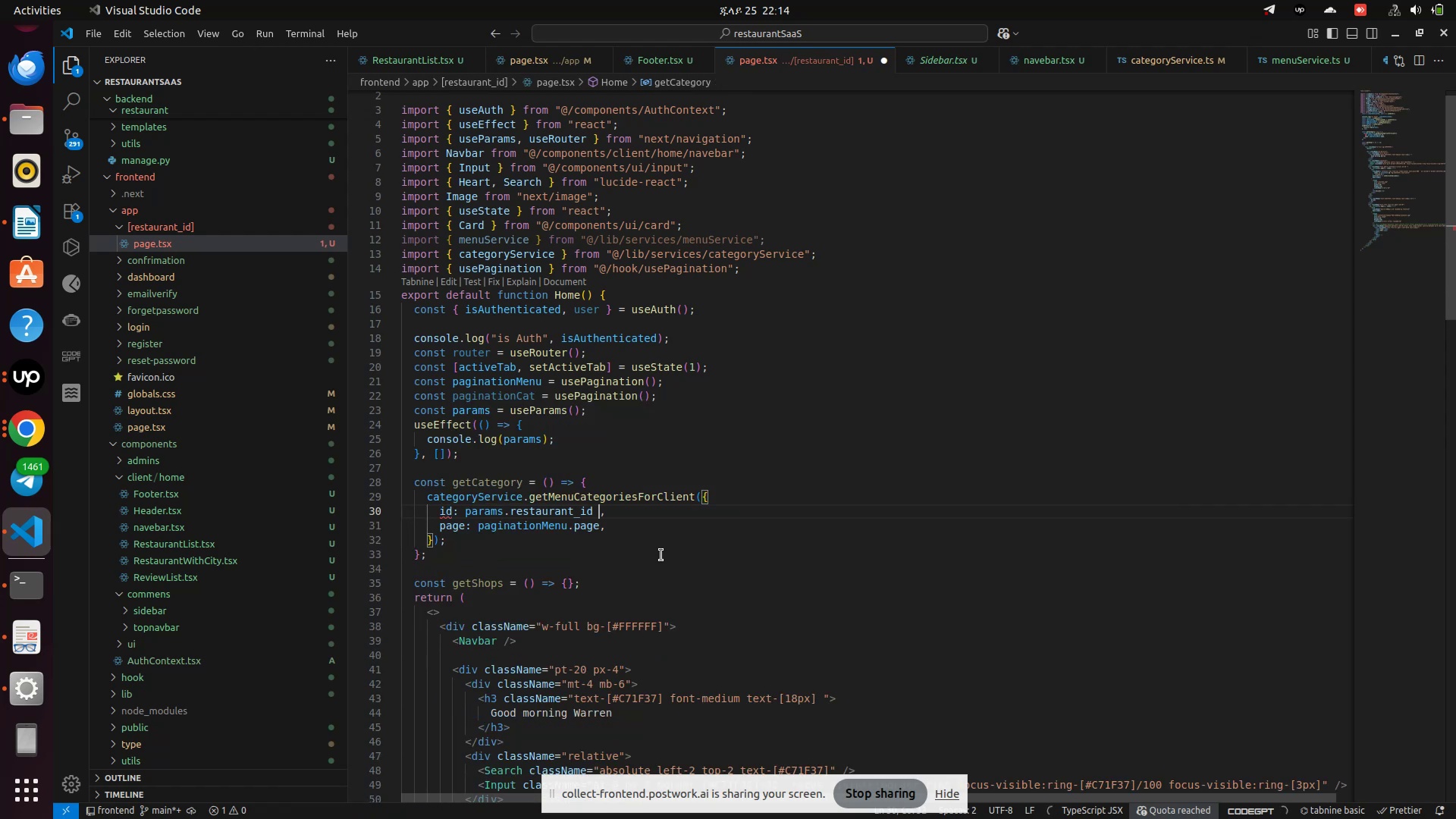 
key(Shift+Backslash)
 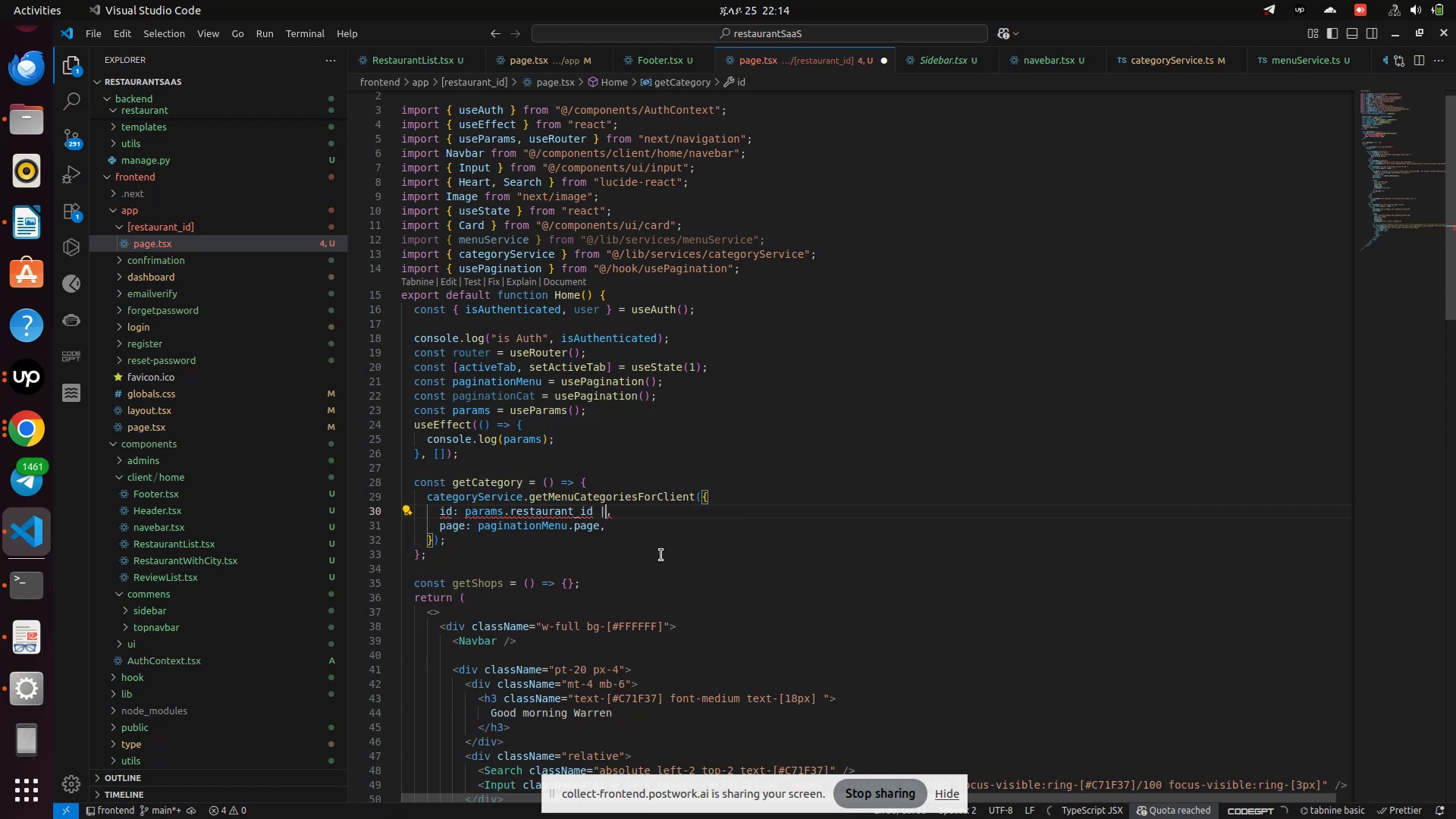 
key(Shift+Backslash)
 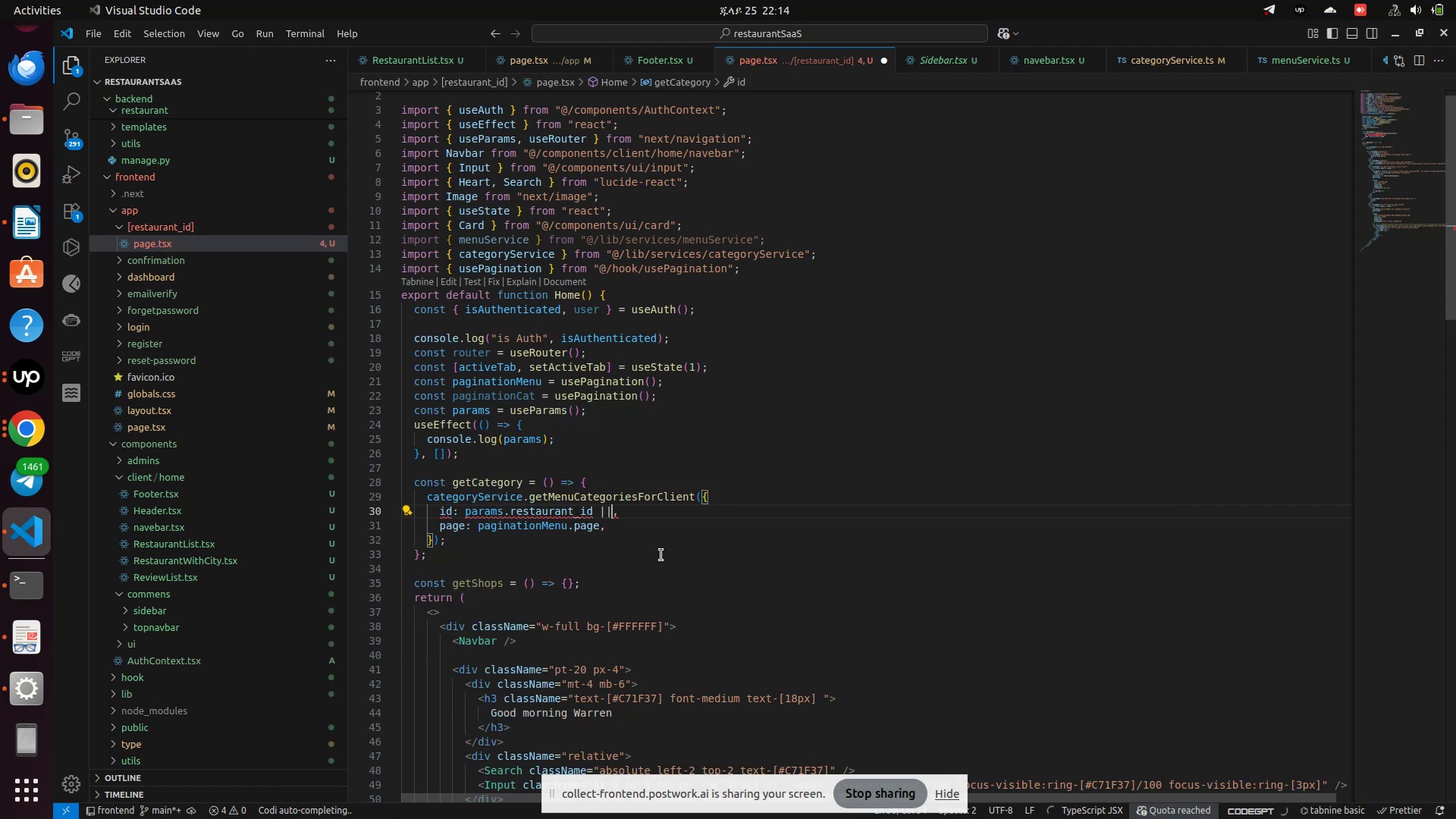 
key(Space)
 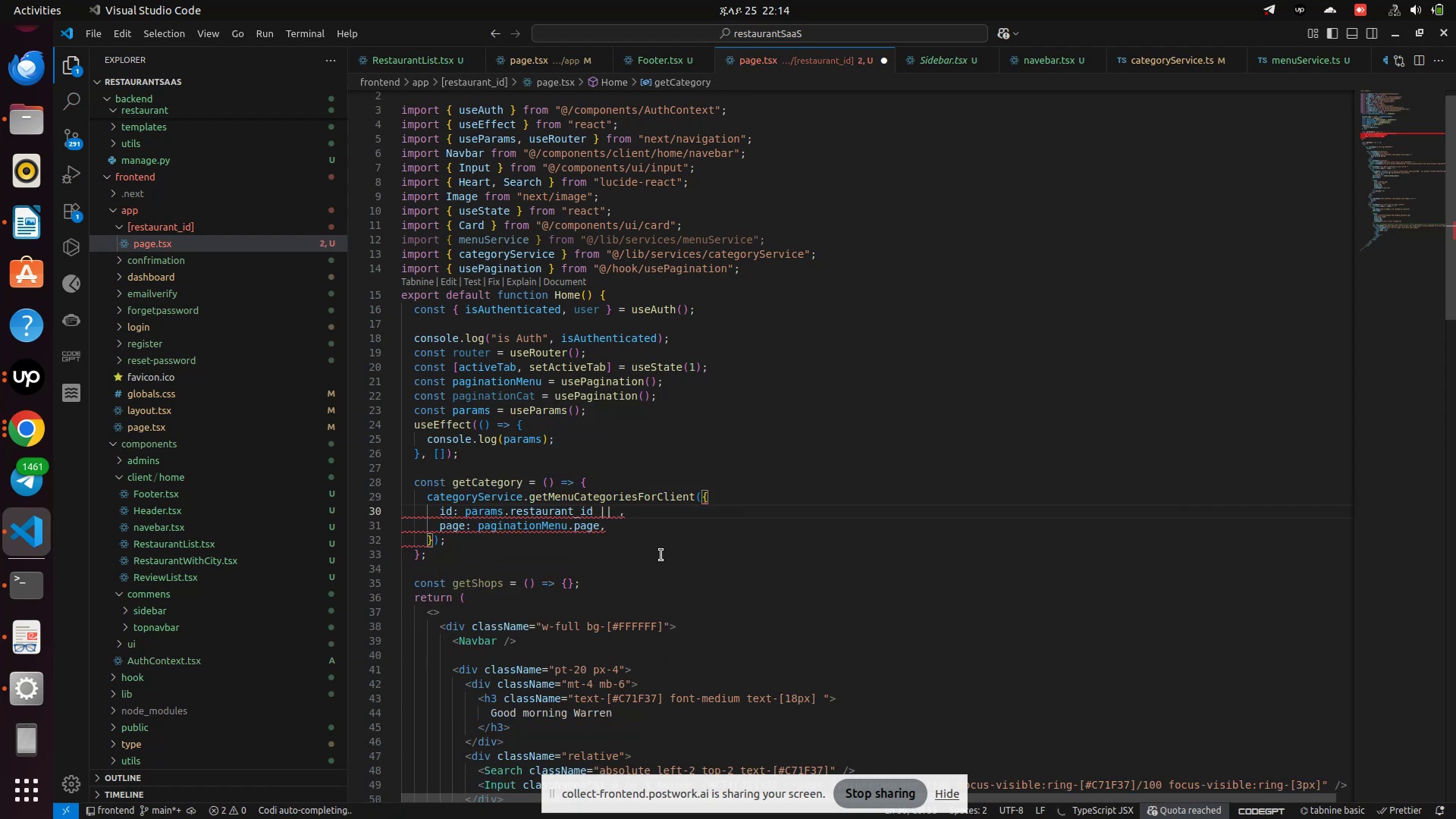 
key(Quote)
 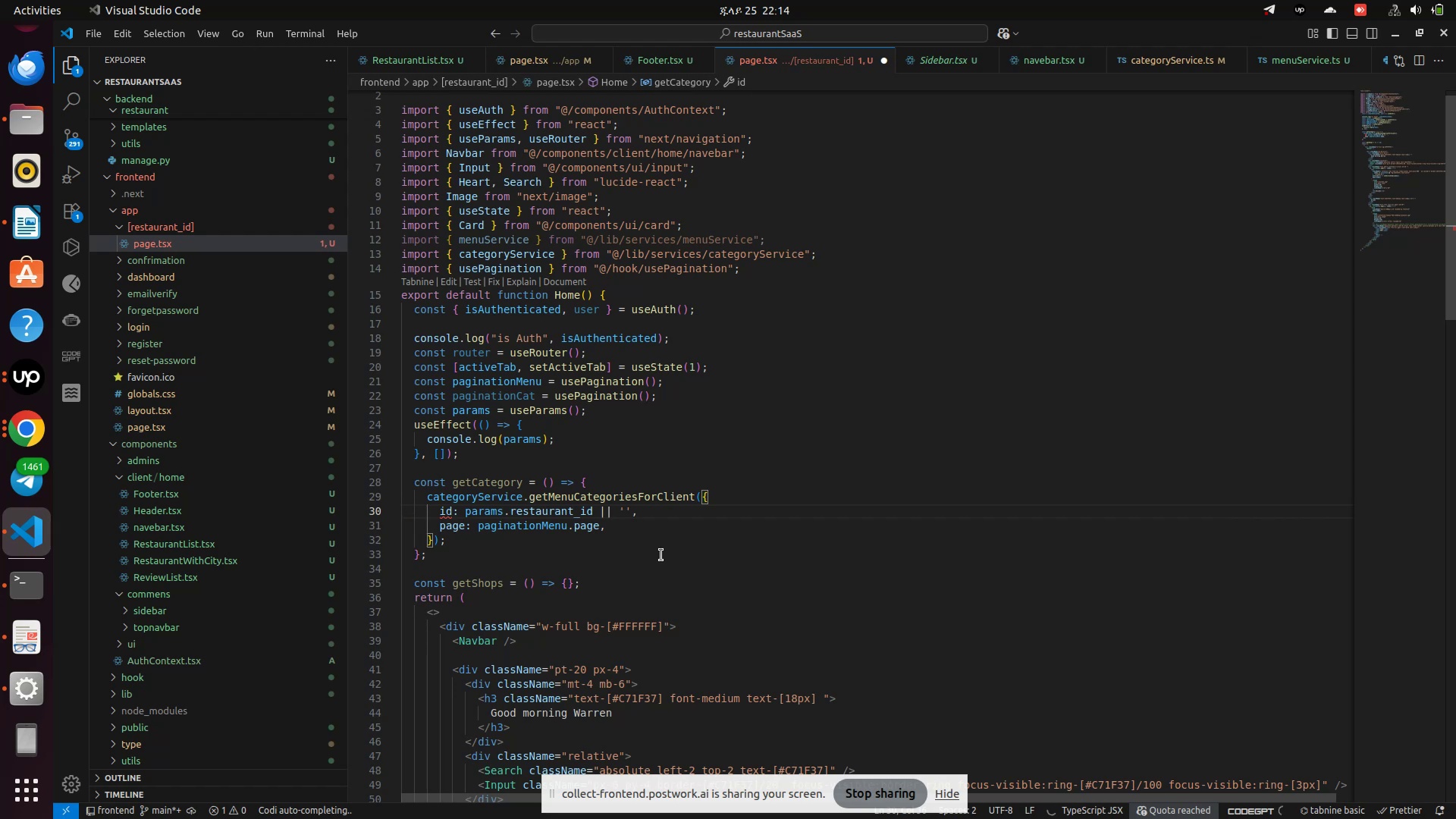 
key(ArrowRight)
 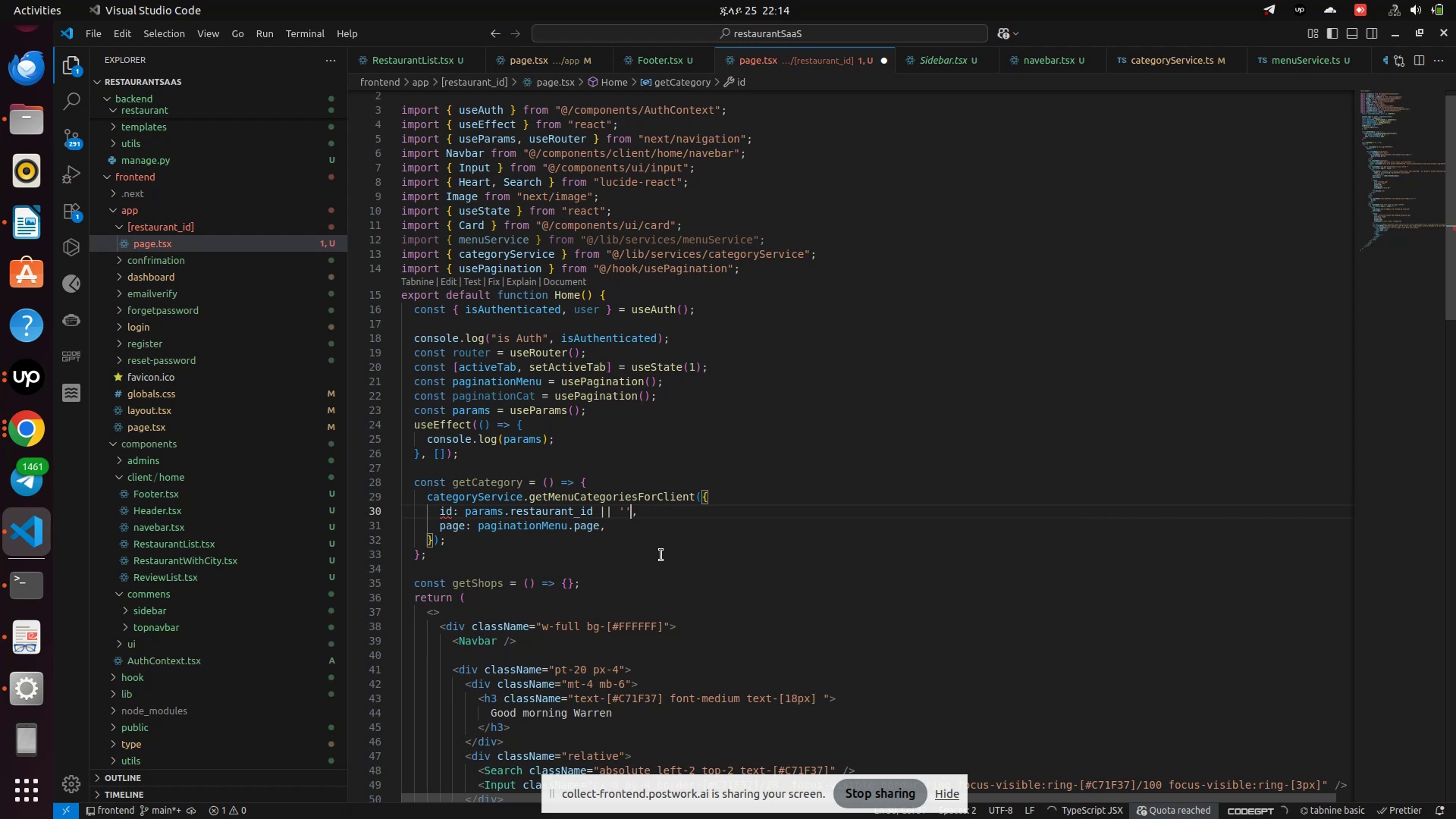 
key(ArrowDown)
 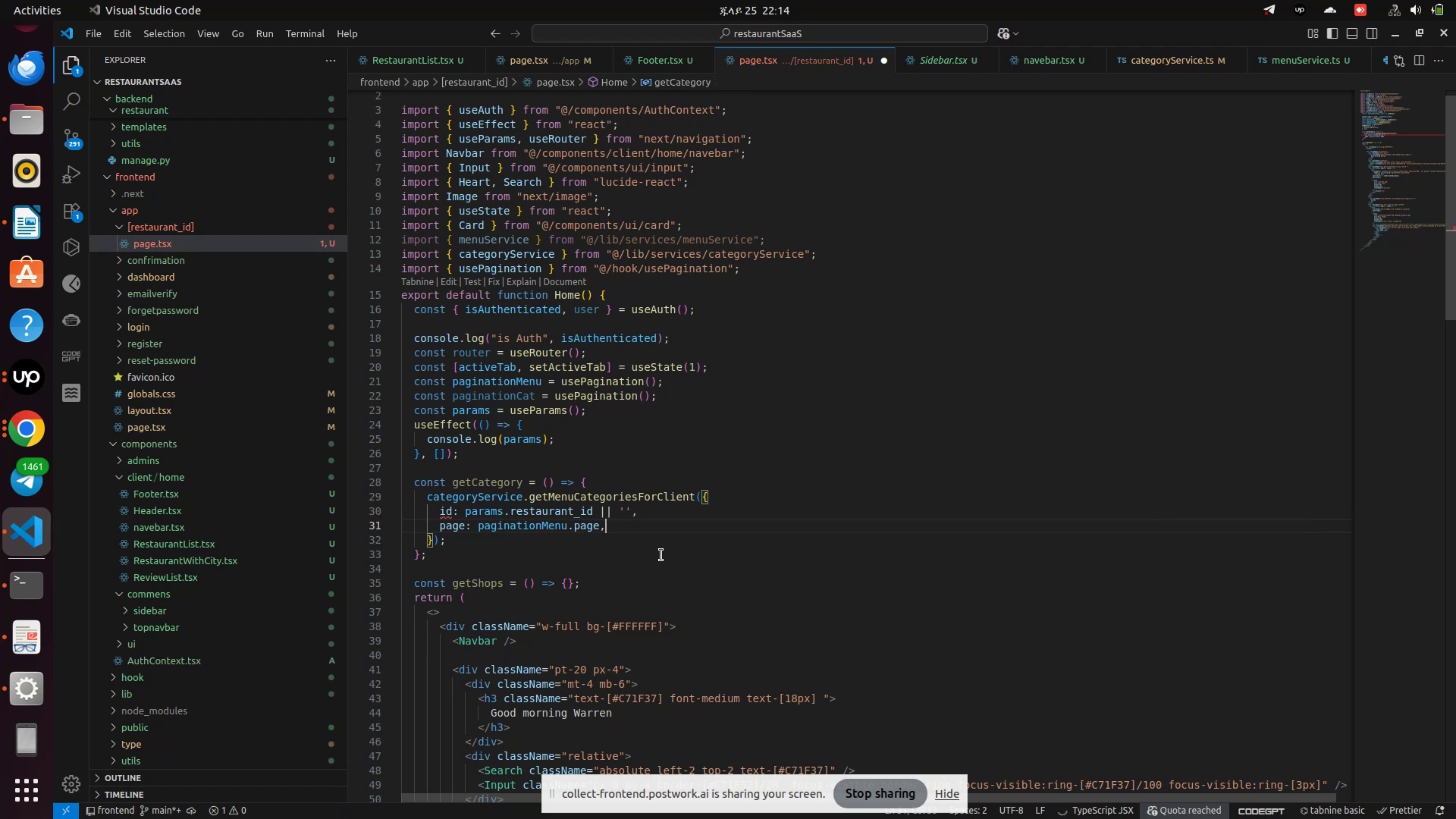 
key(Enter)
 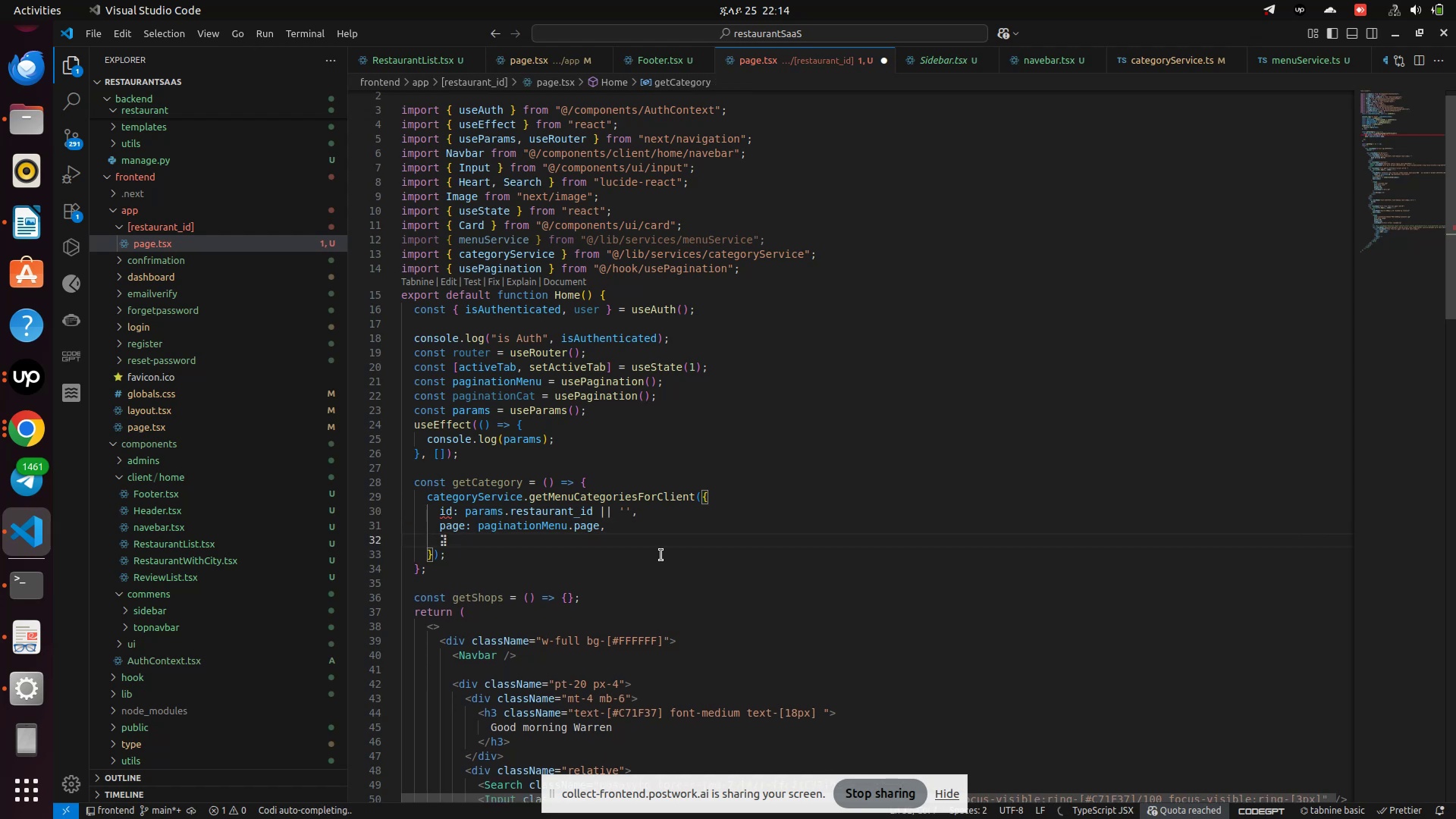 
type(pagi)
 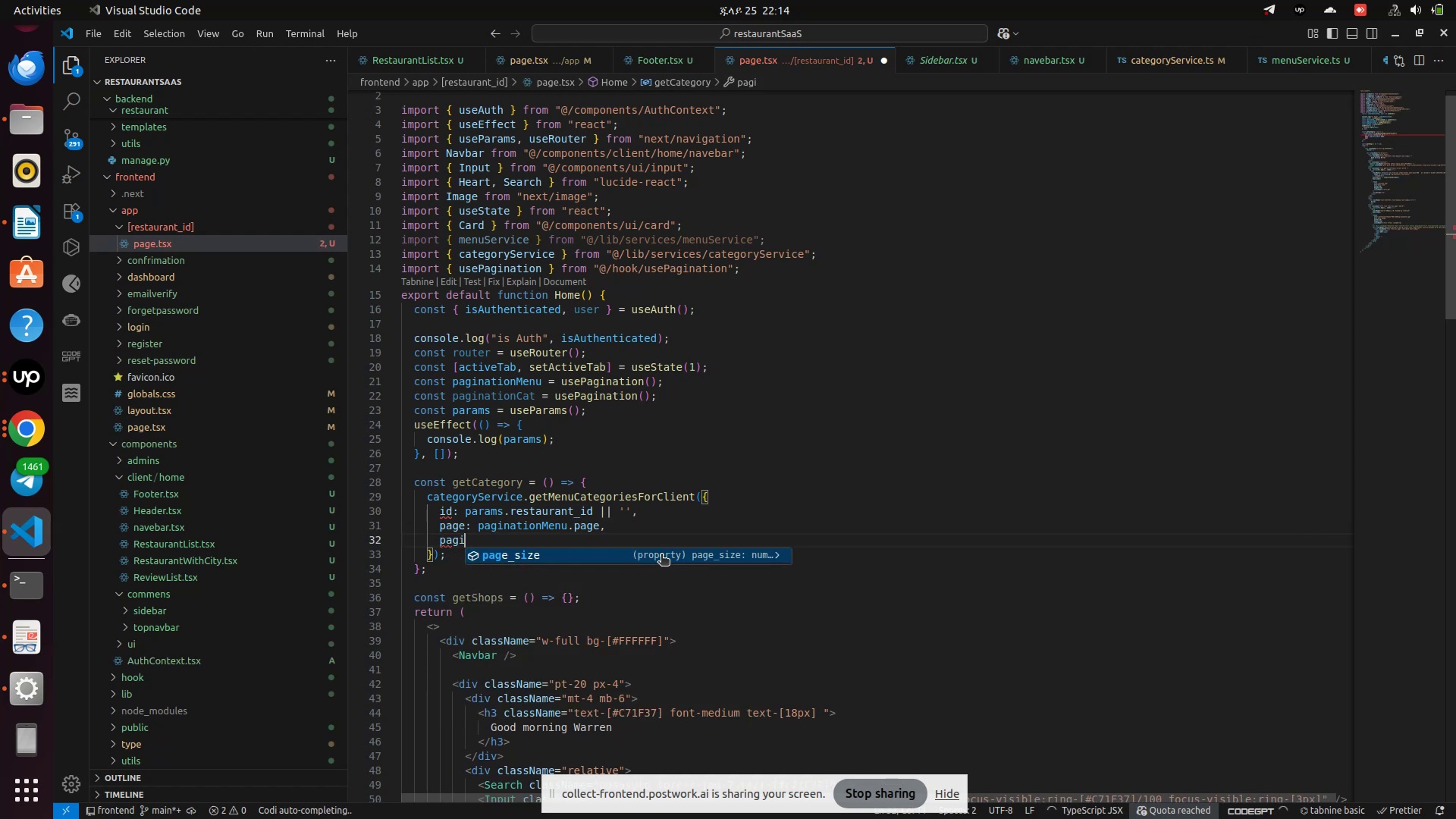 
key(Enter)
 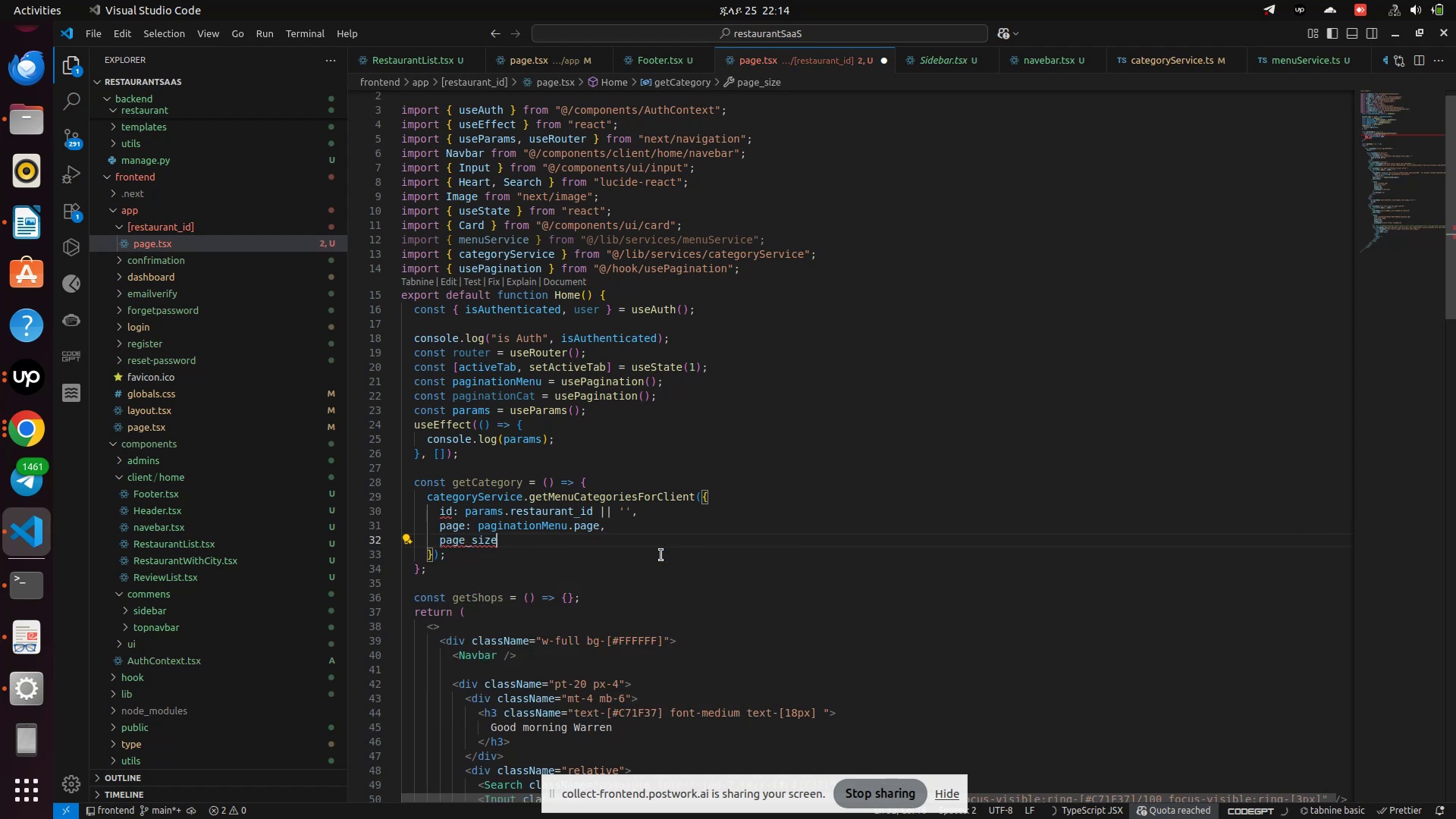 
type(:paginat)
 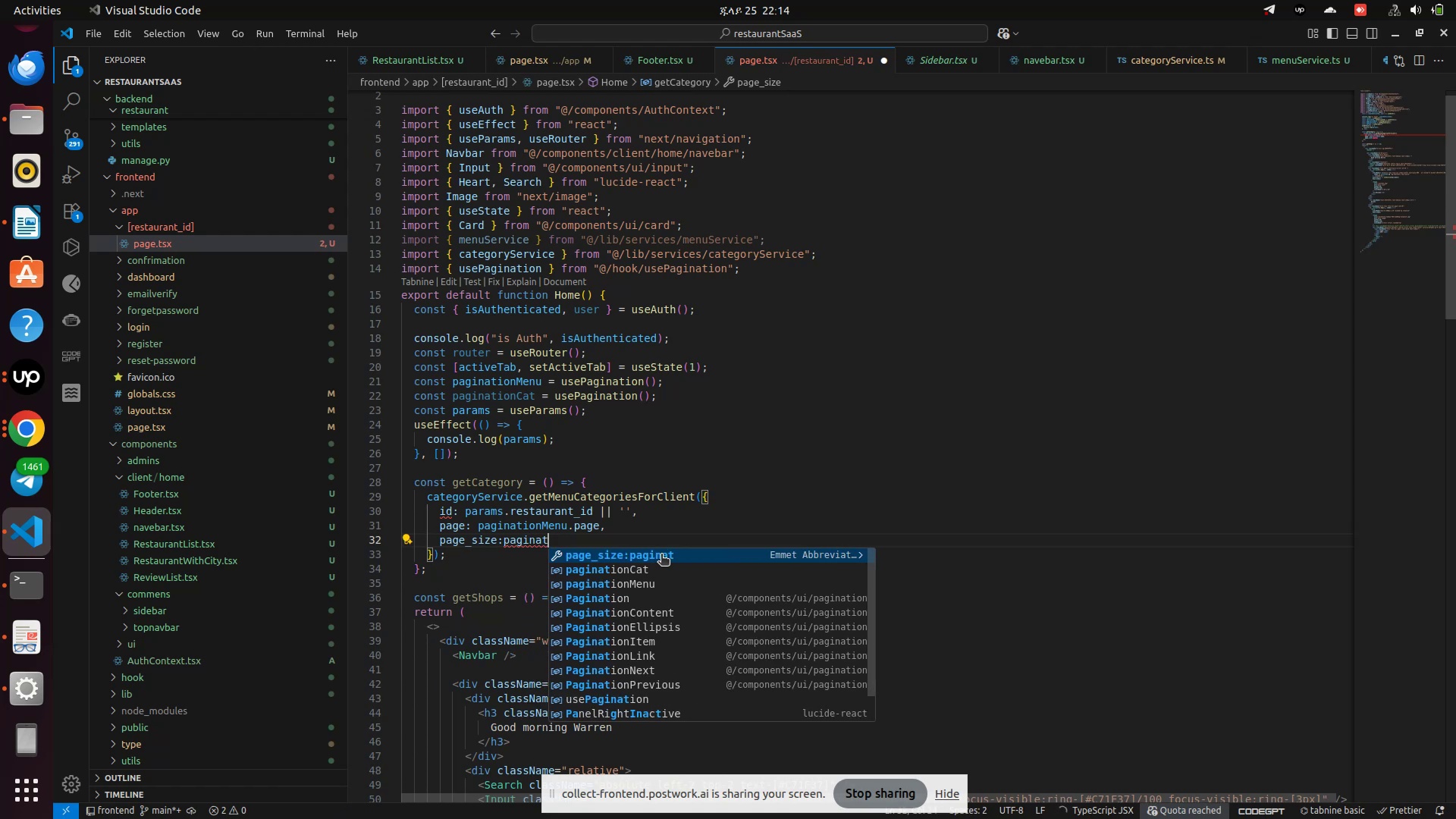 
wait(10.33)
 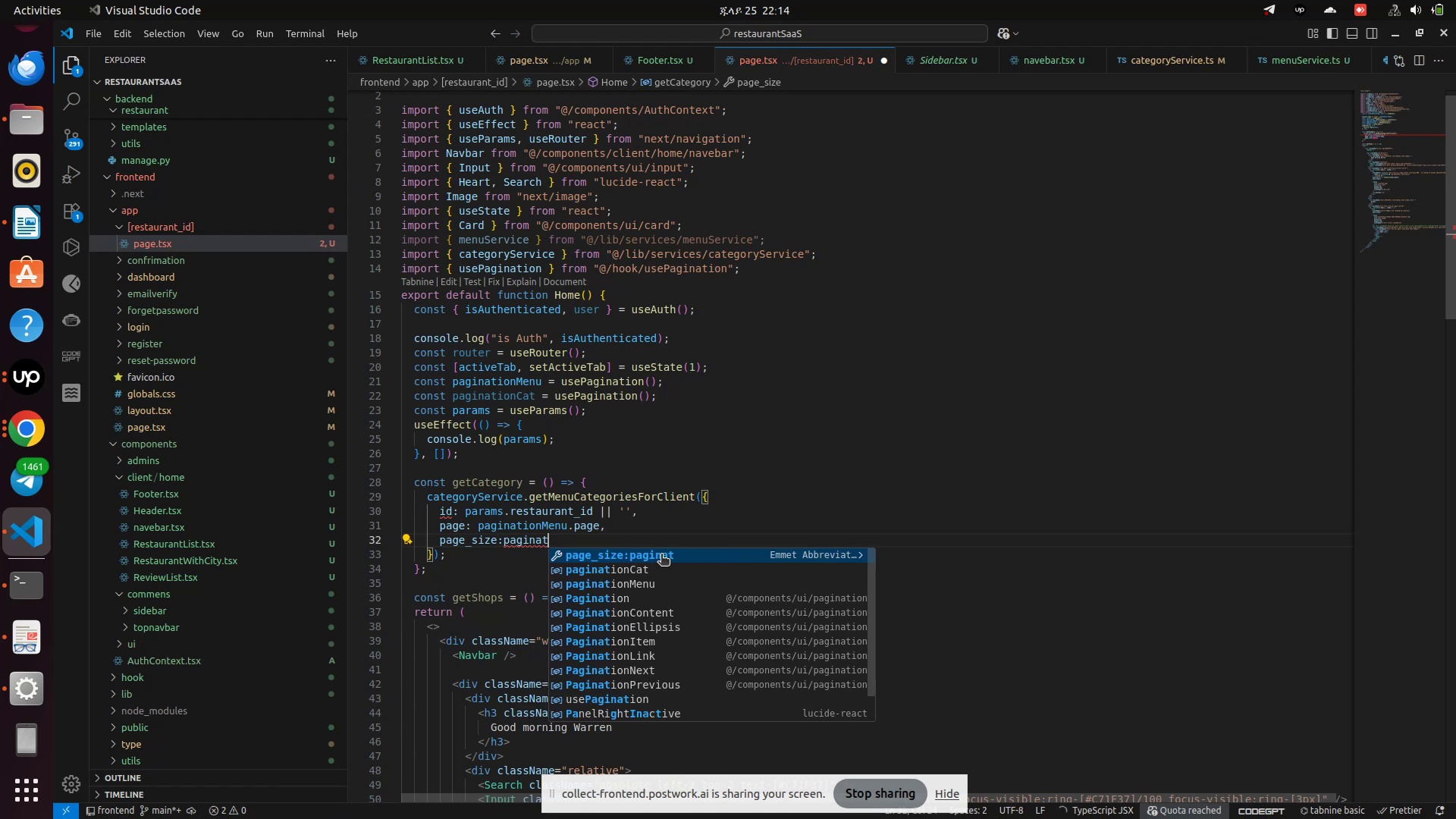 
key(ArrowDown)
 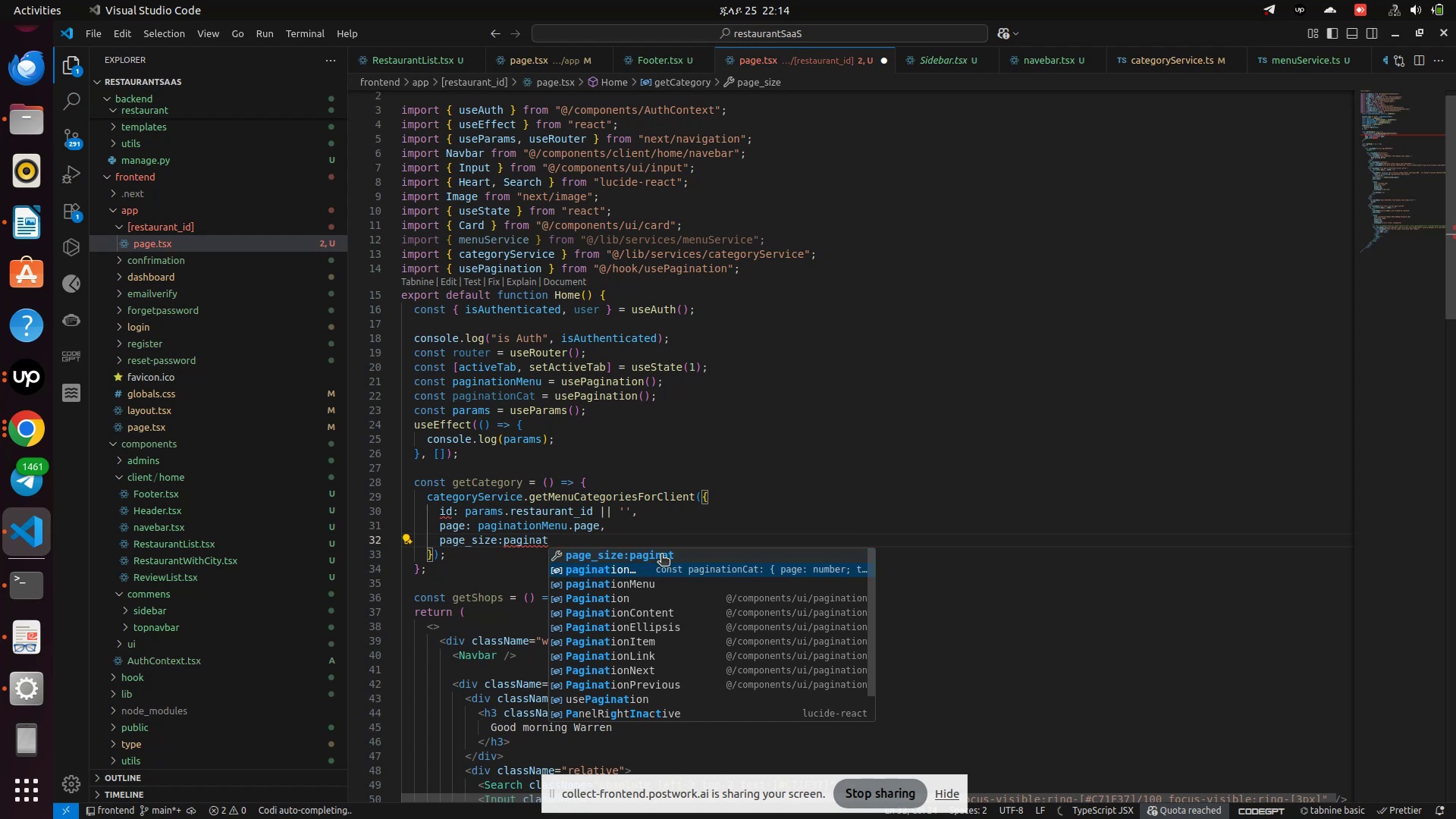 
key(ArrowDown)
 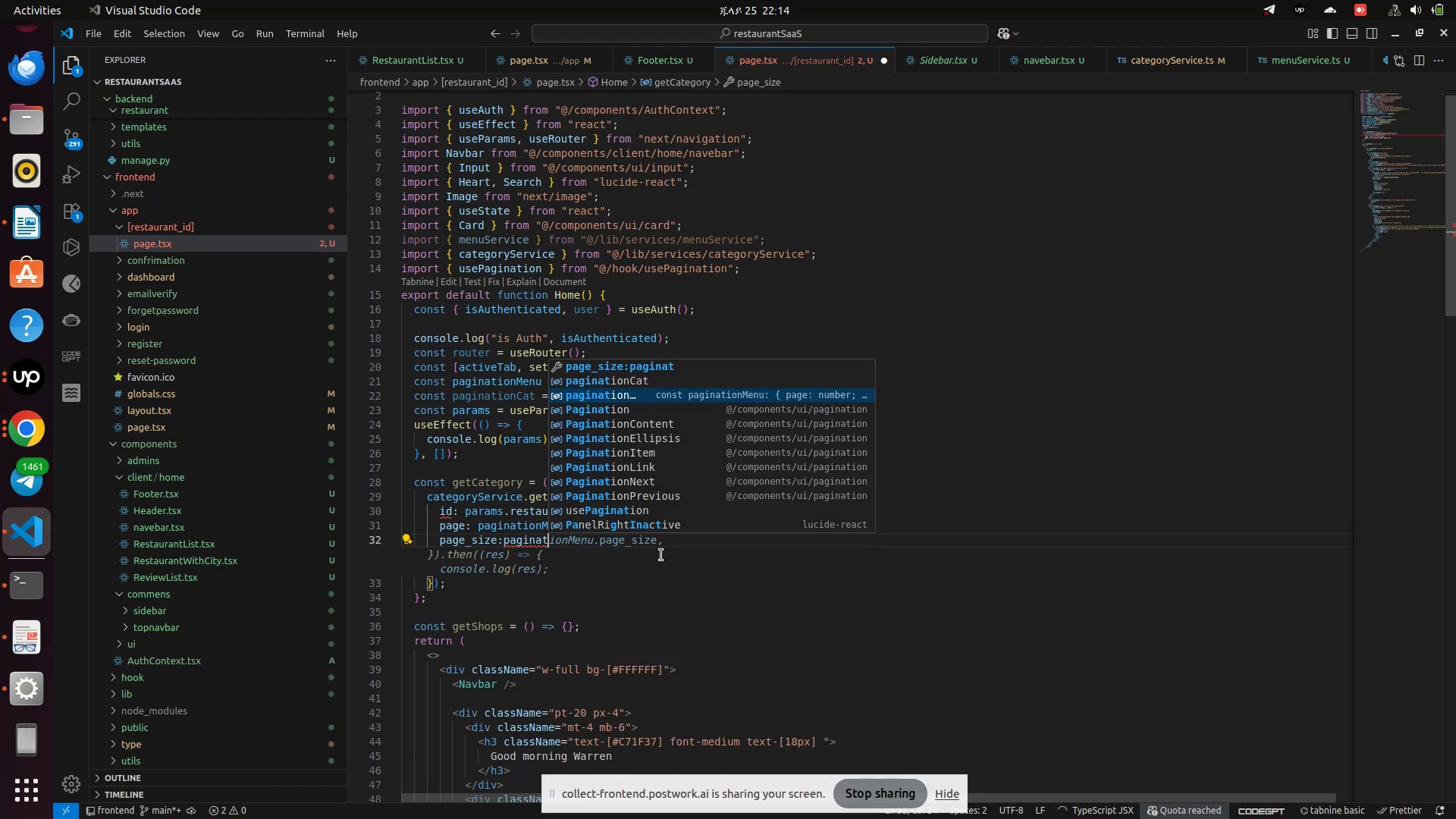 
key(Backspace)
 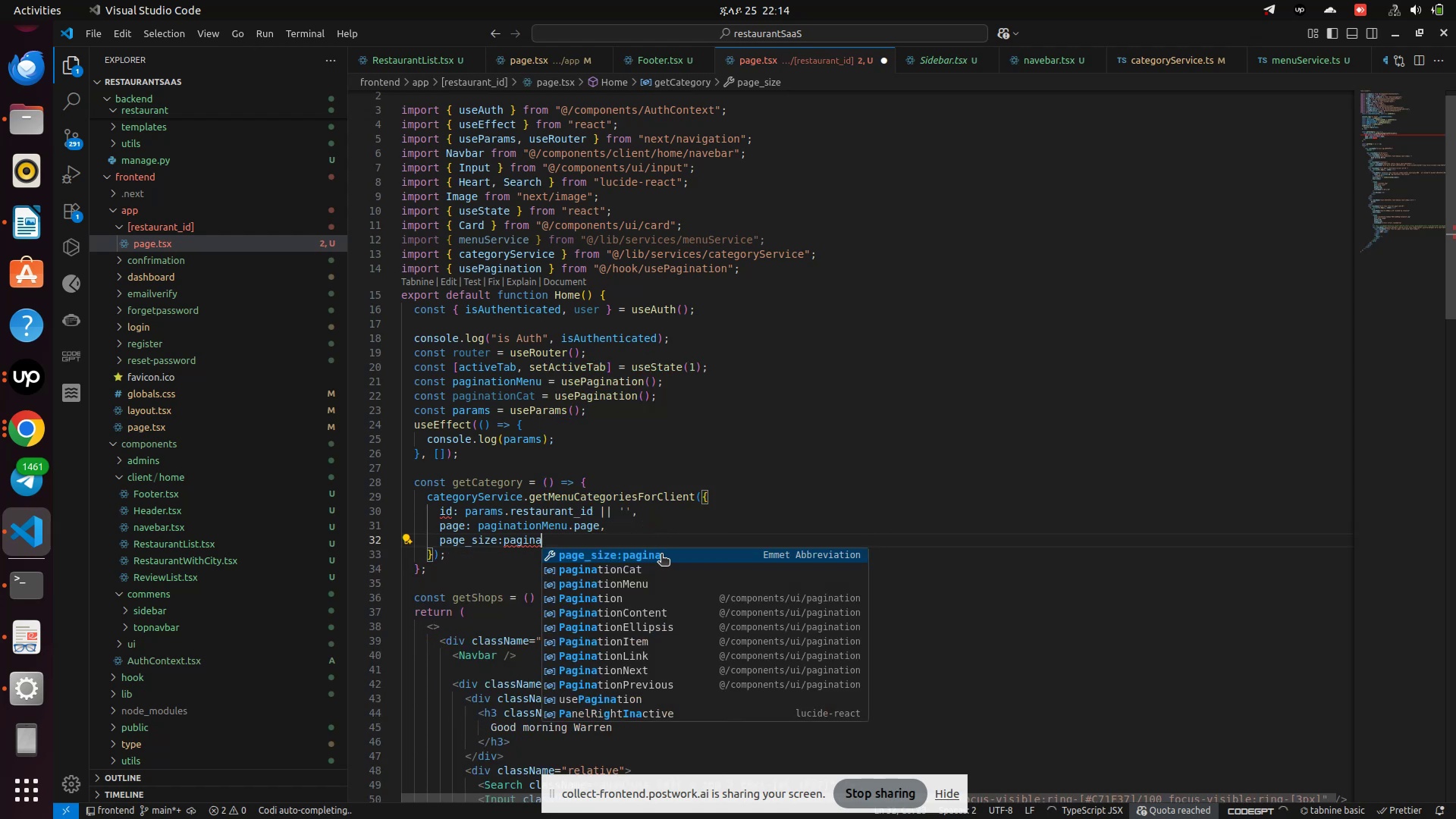 
key(Backspace)
 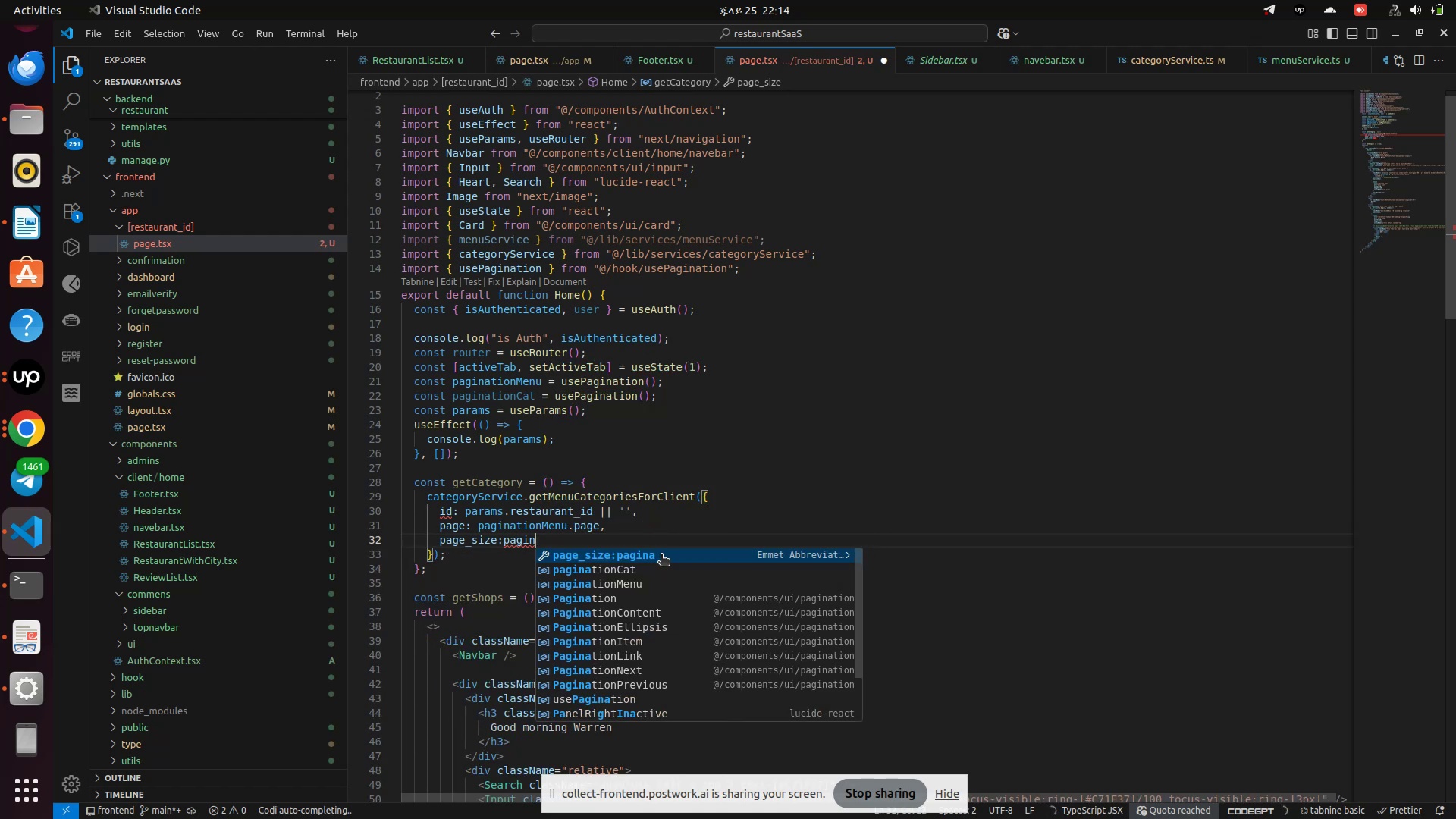 
key(Backspace)
 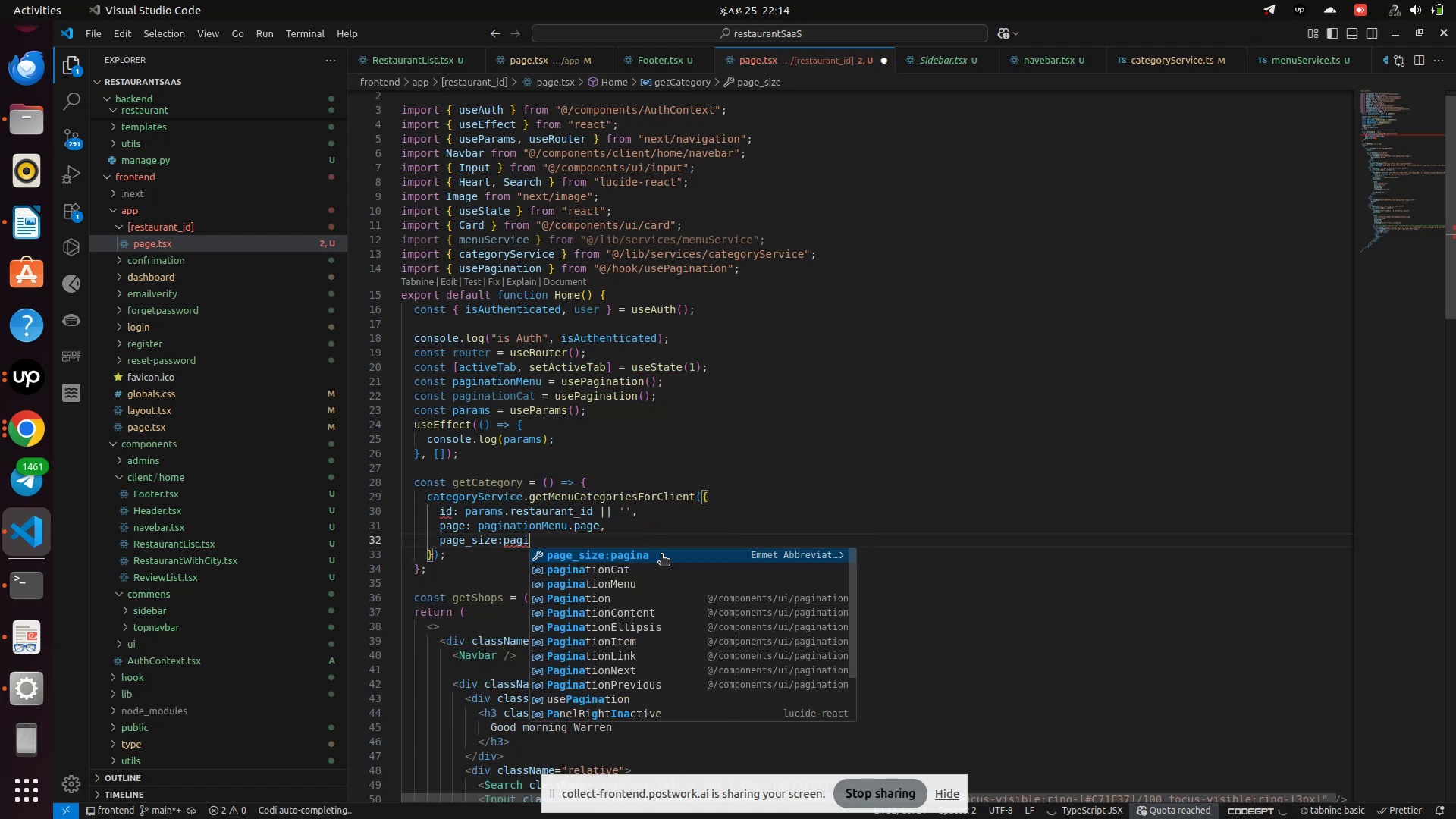 
key(Backspace)
 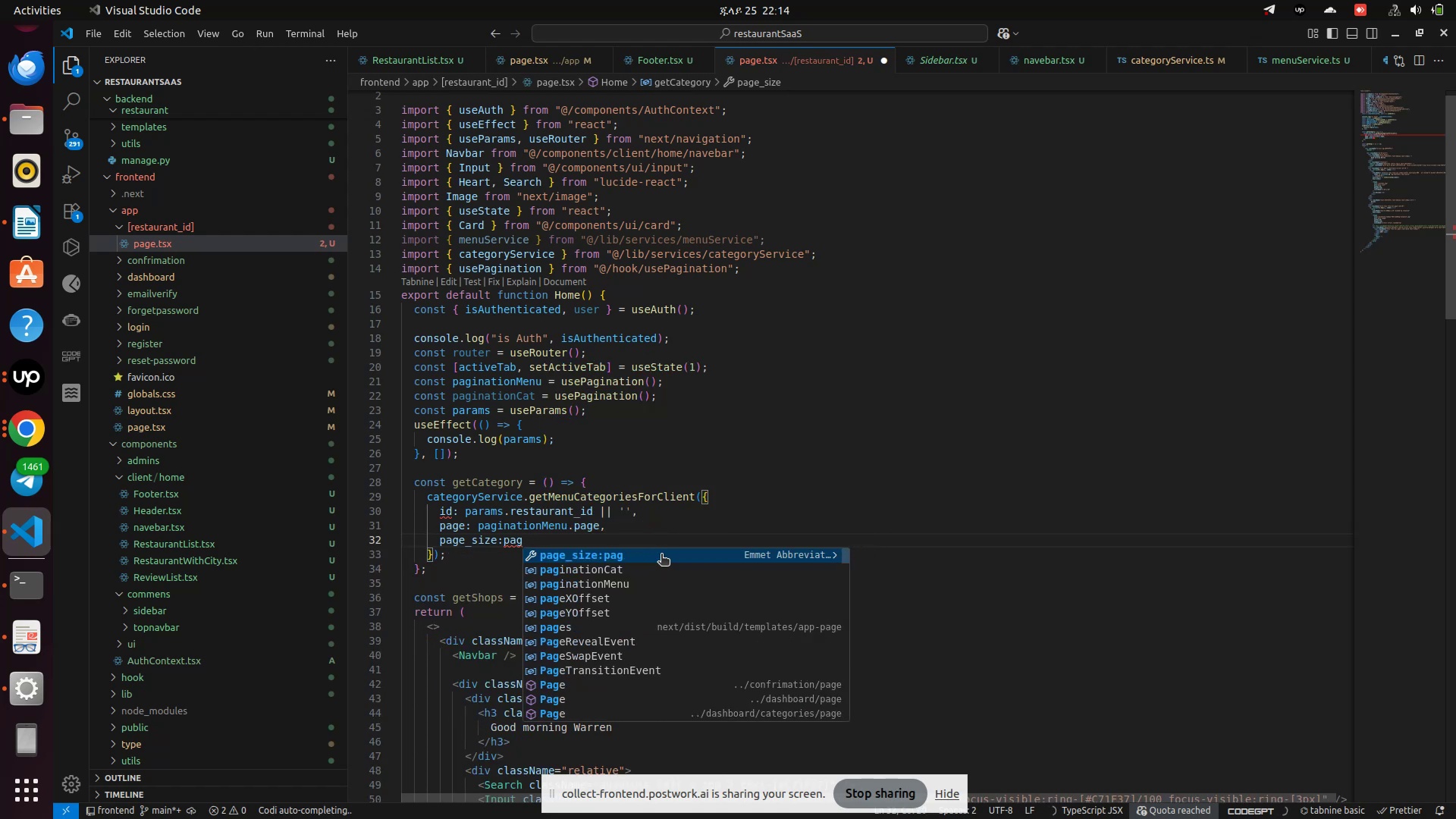 
key(ArrowUp)
 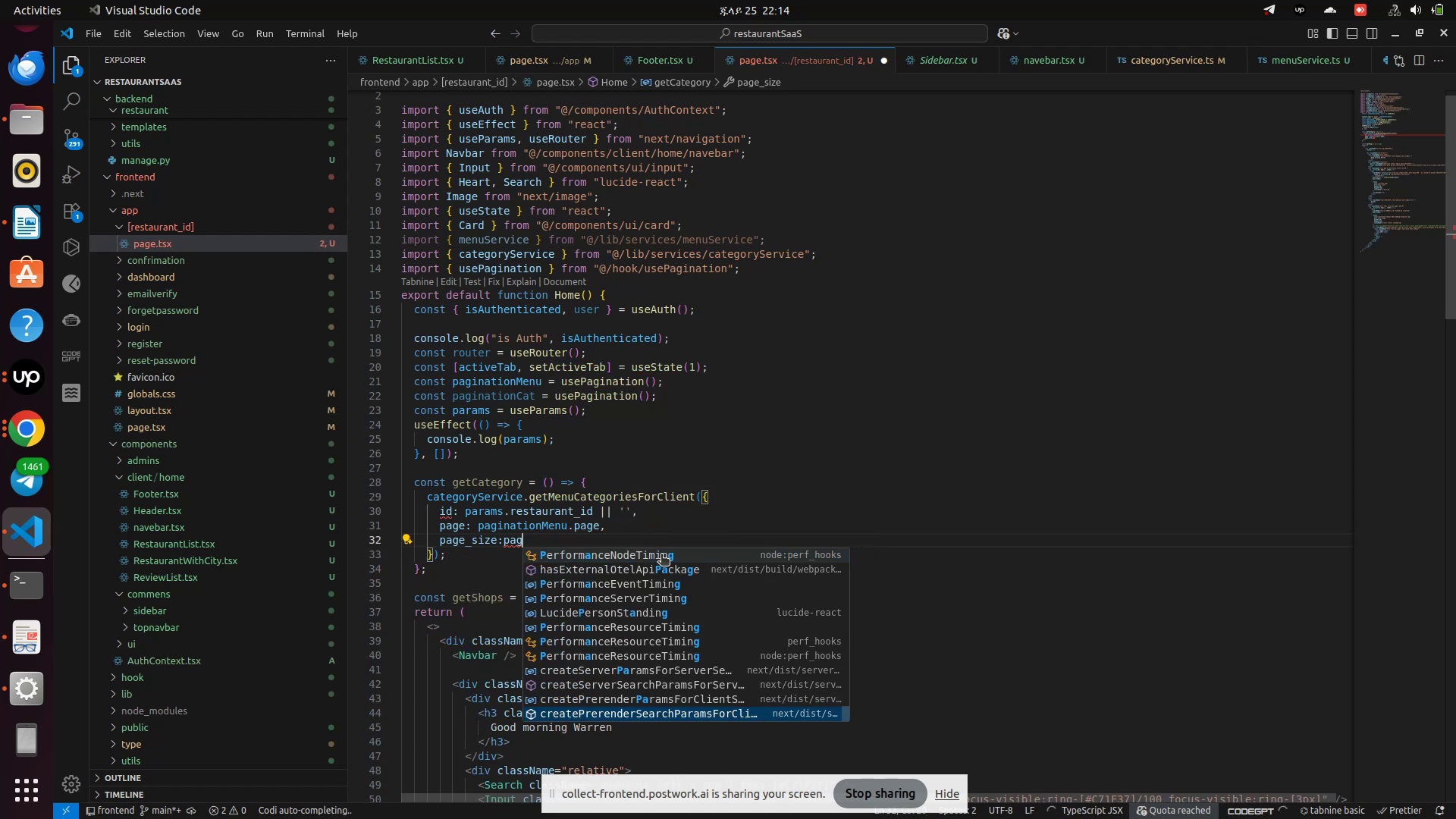 
key(ArrowUp)
 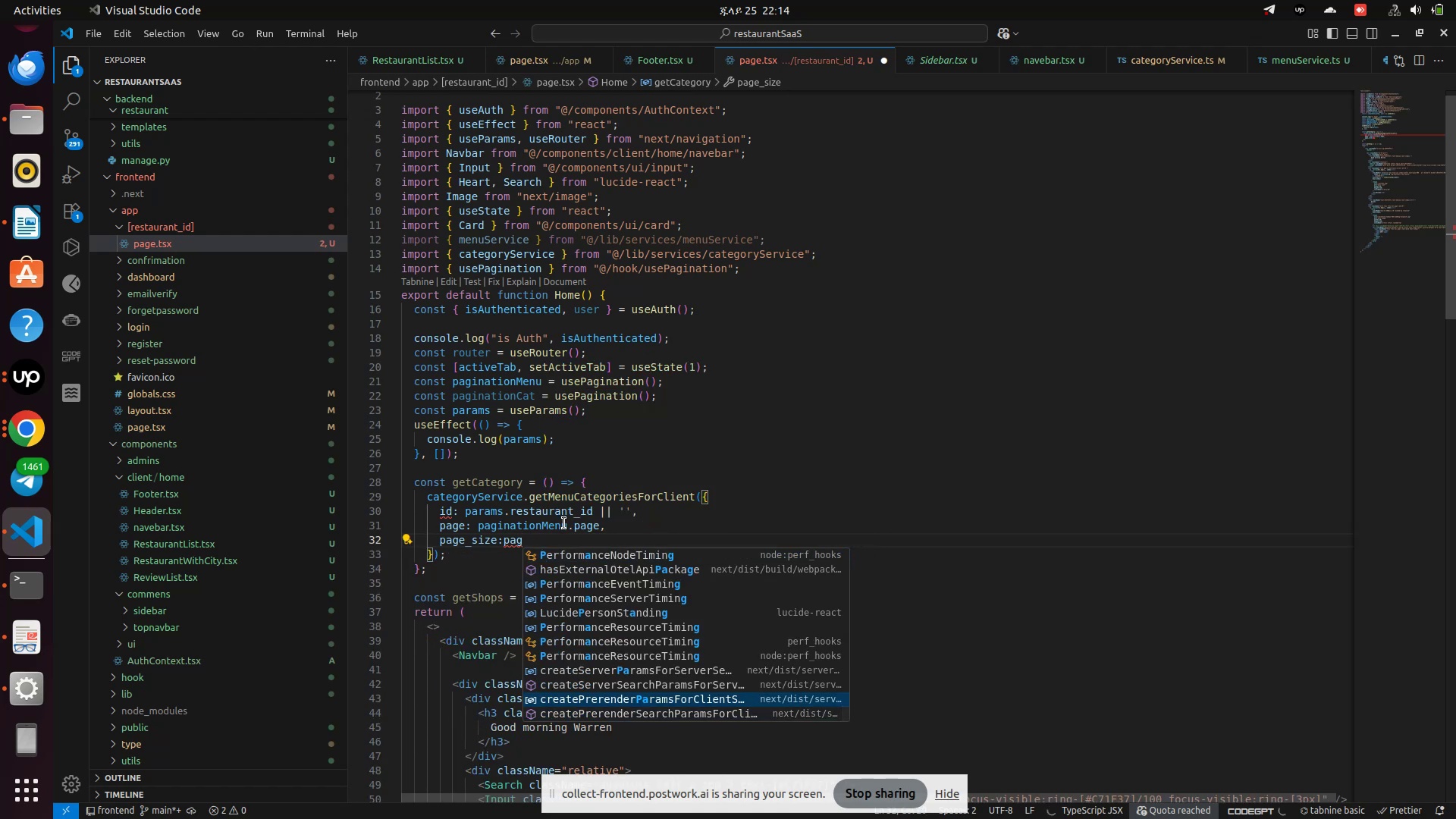 
left_click([572, 529])
 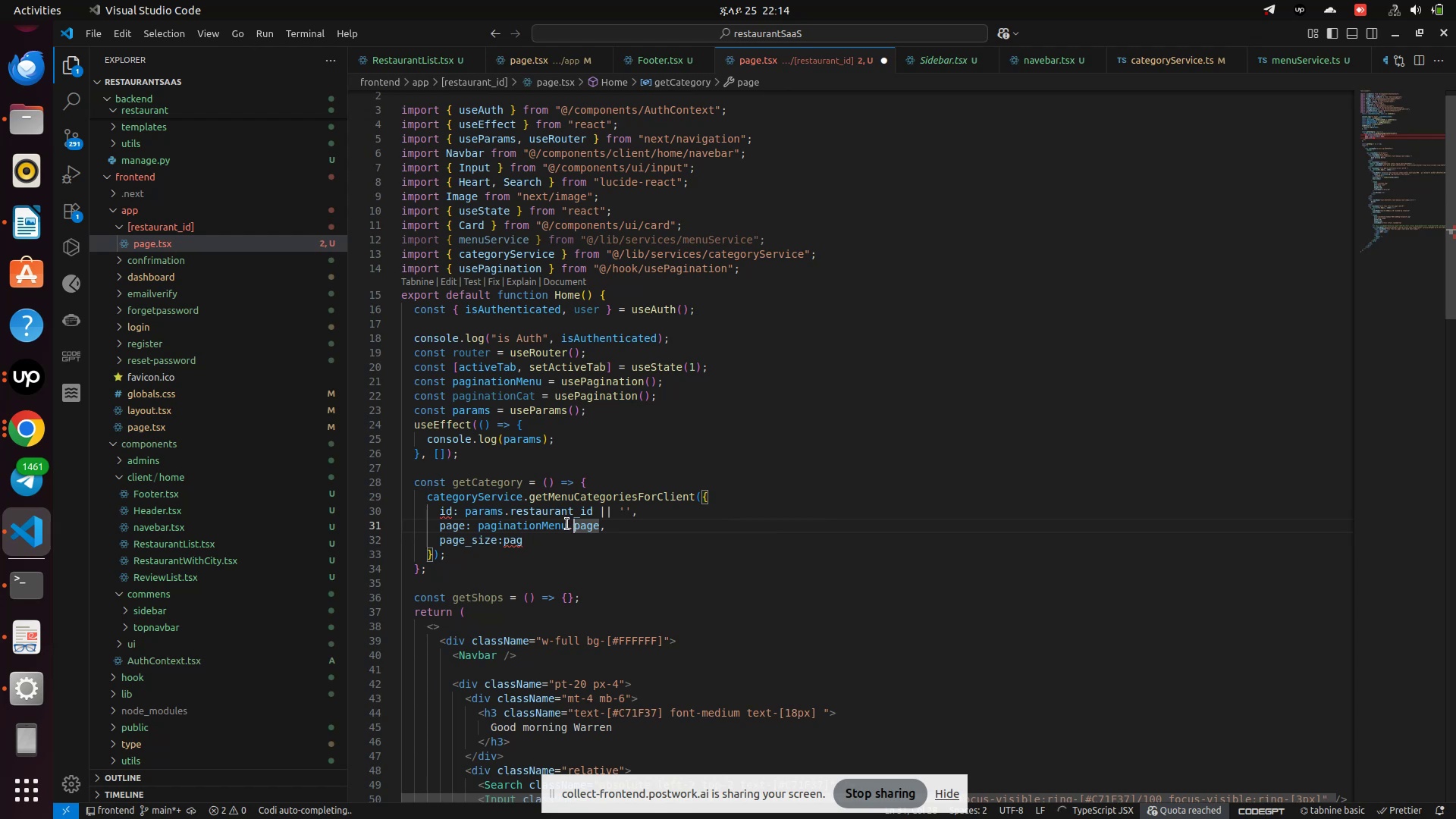 
left_click([565, 524])
 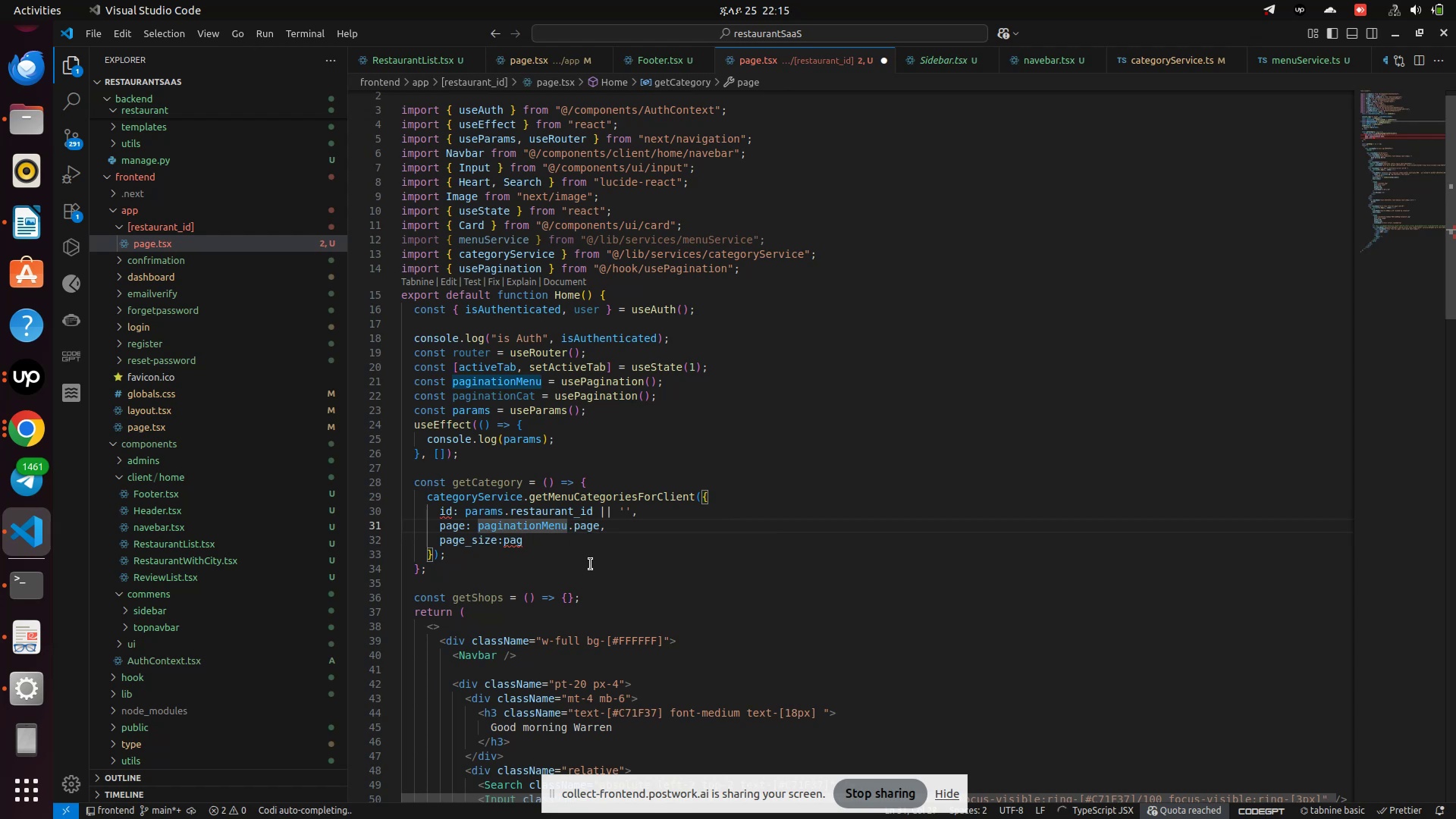 
key(Backspace)
key(Backspace)
key(Backspace)
key(Backspace)
type(CAt)
 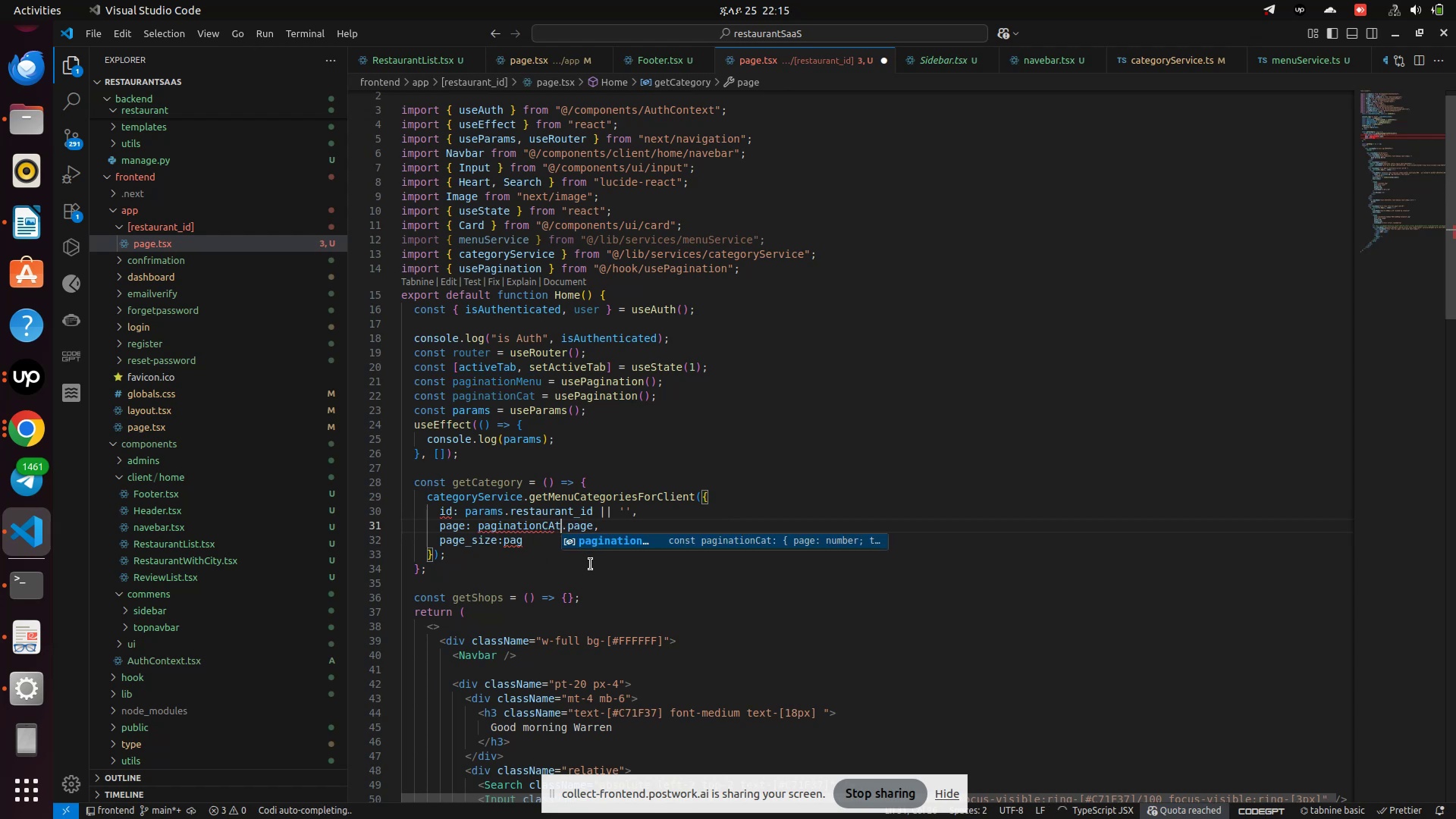 
key(Enter)
 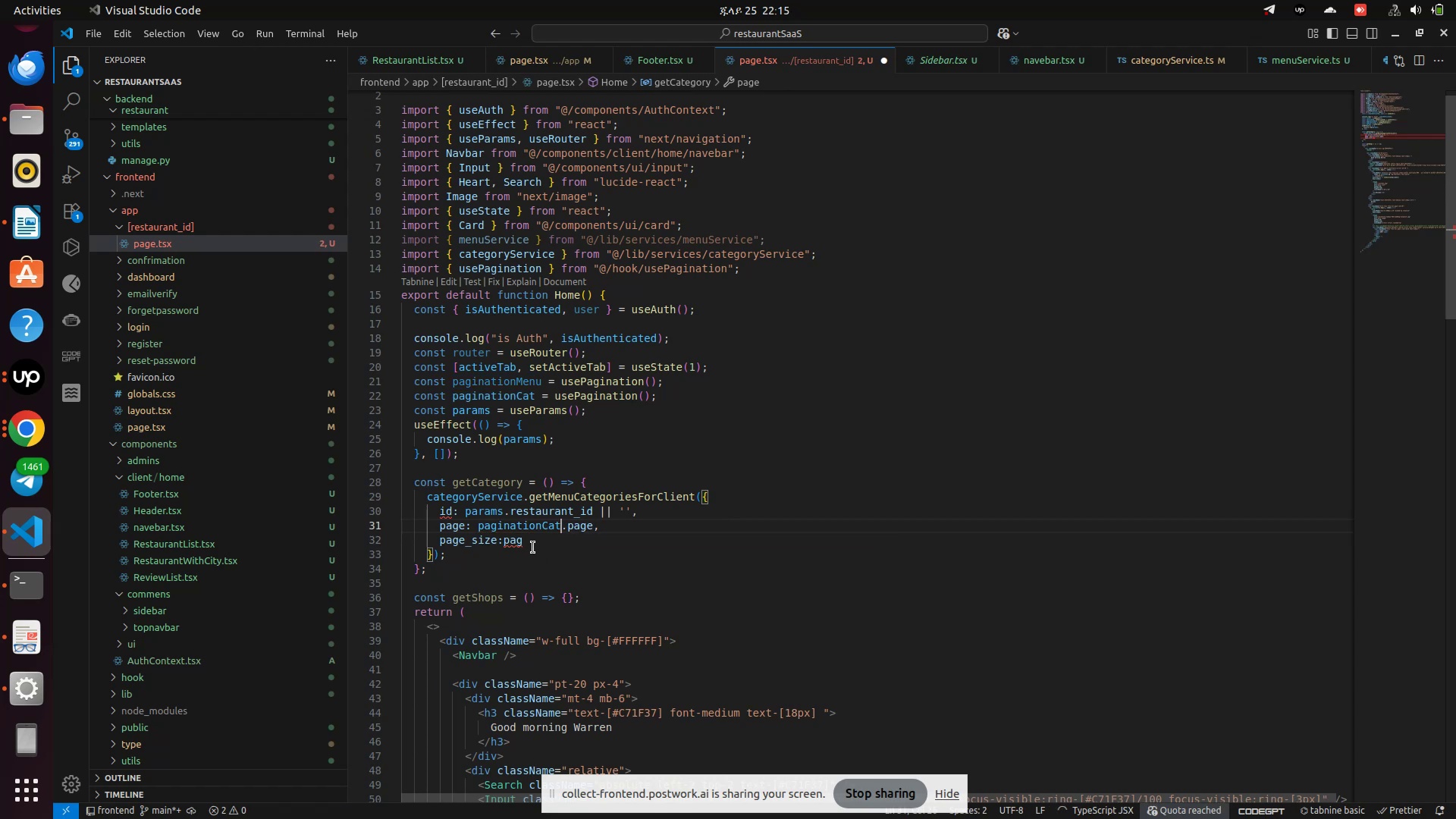 
left_click([521, 544])
 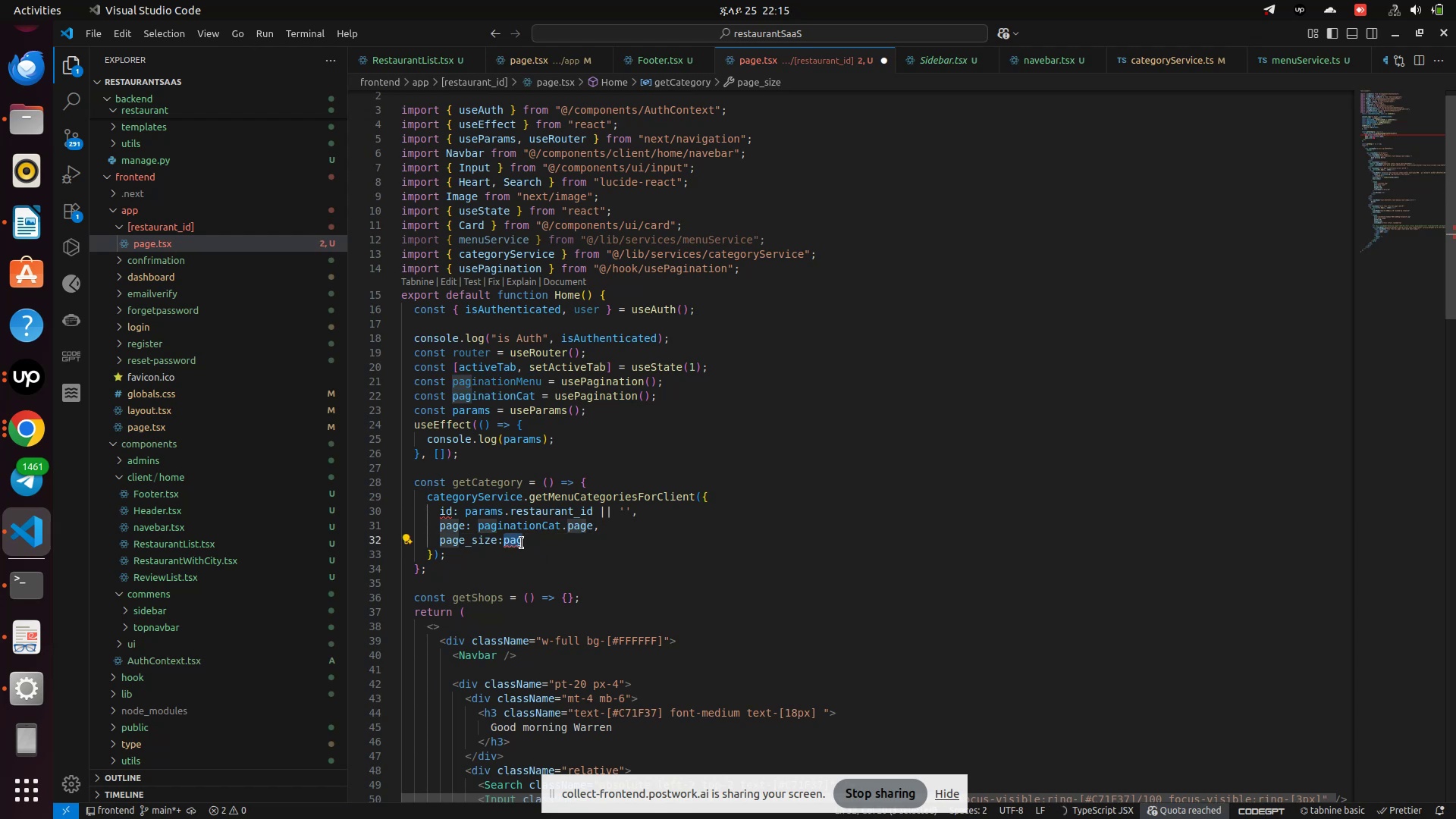 
key(Backspace)
type(pagina)
 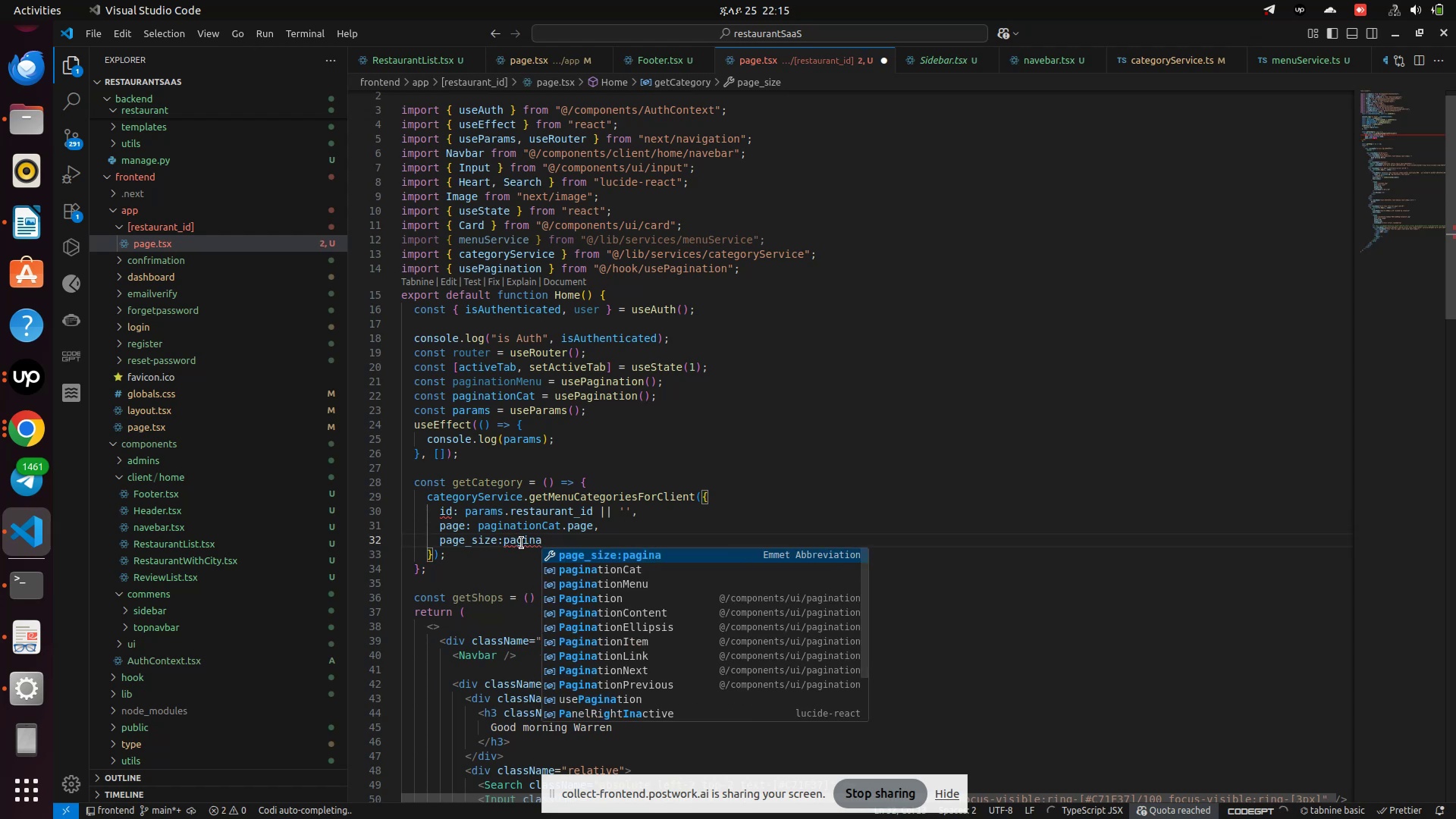 
key(ArrowDown)
 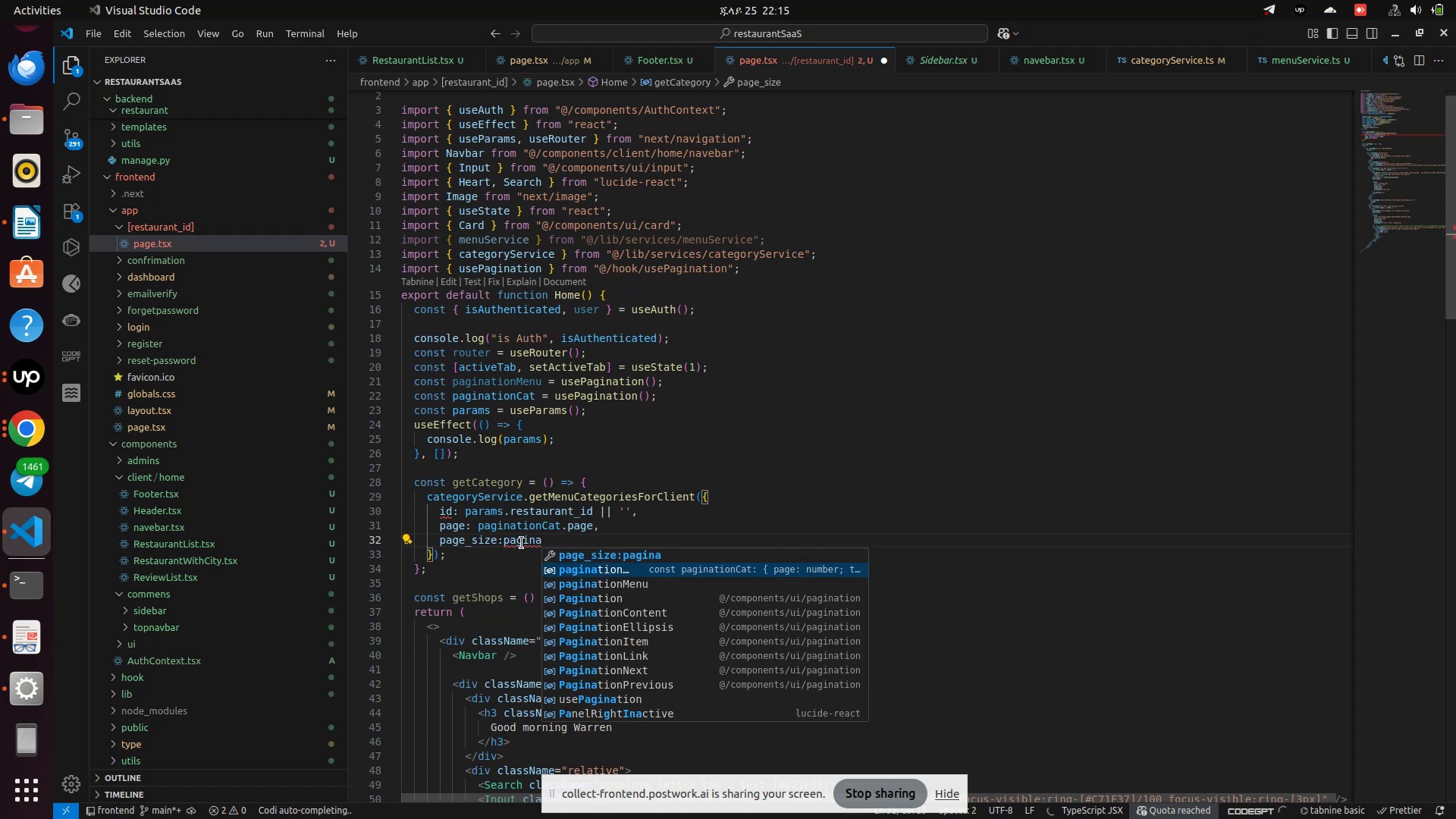 
key(Enter)
 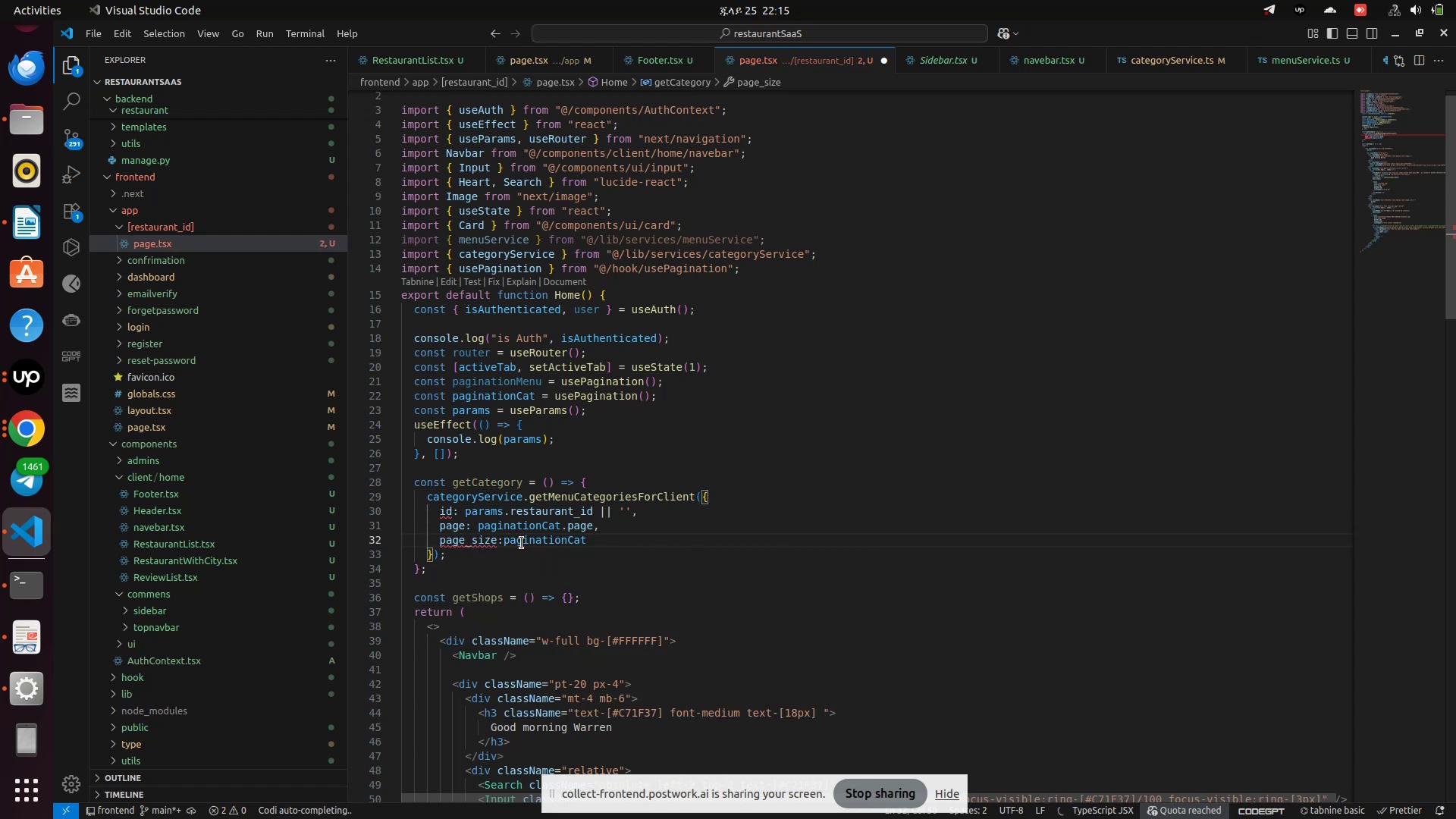 
type(.pag)
 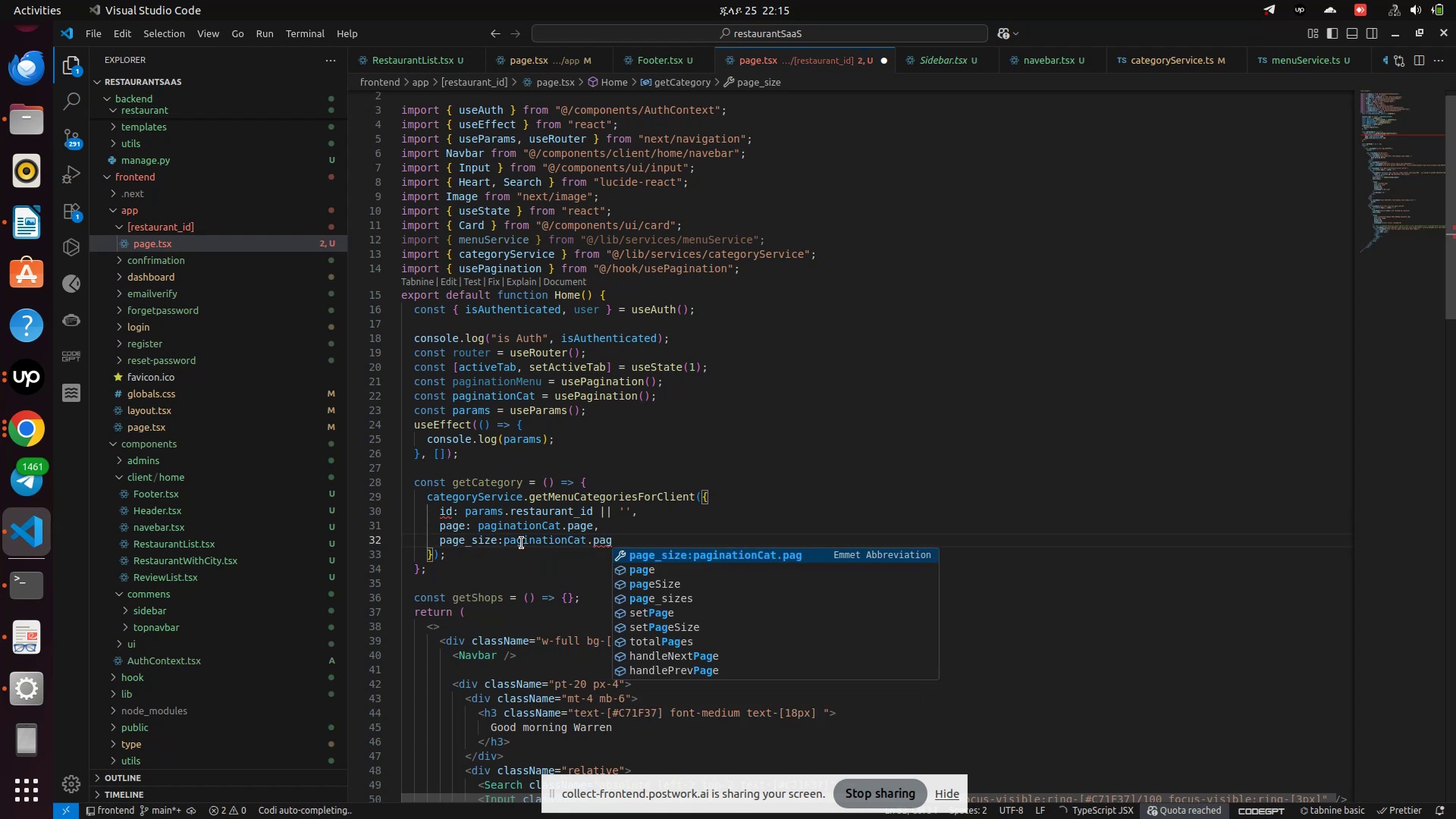 
key(ArrowDown)
 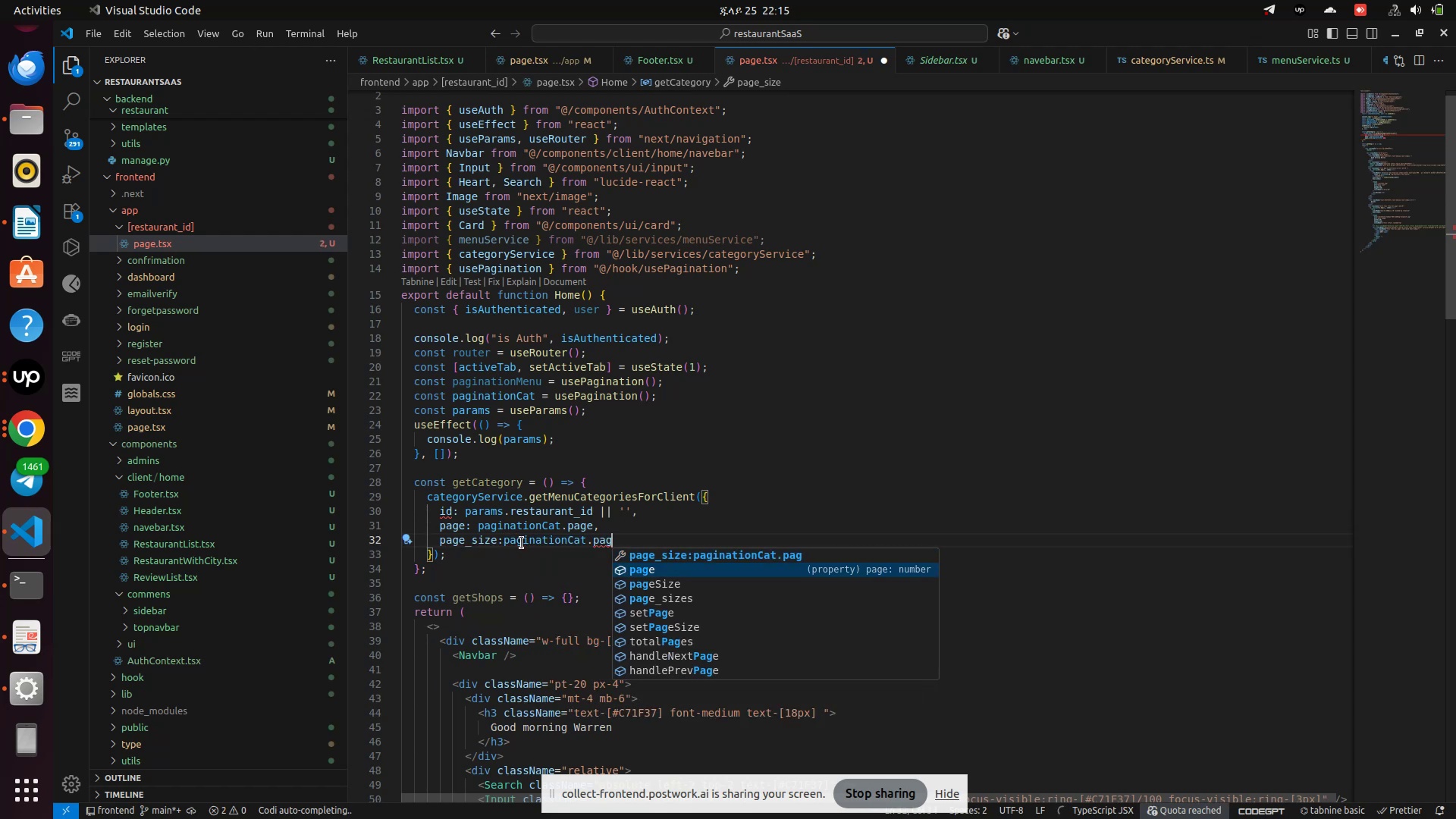 
key(ArrowDown)
 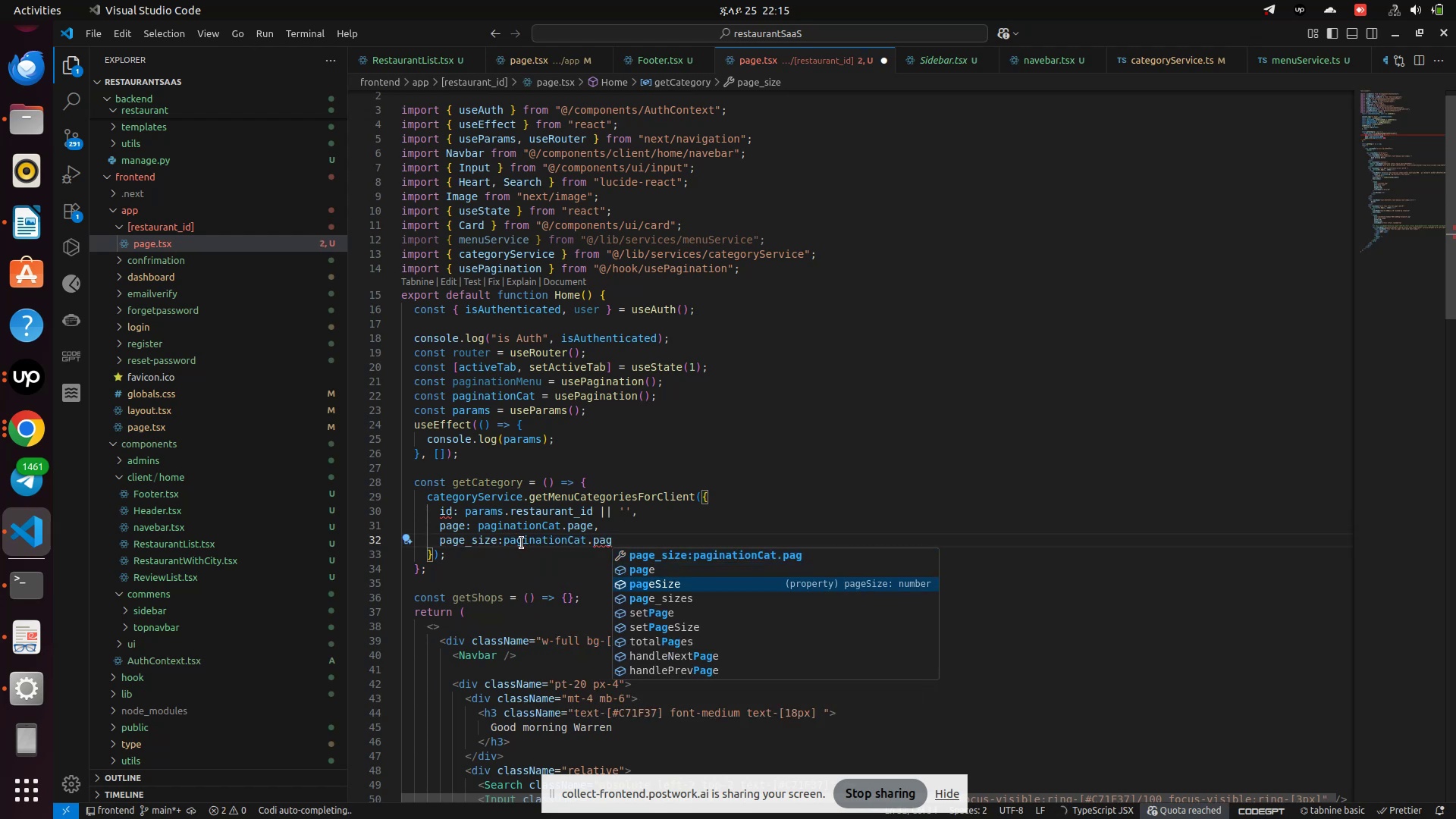 
key(Enter)
 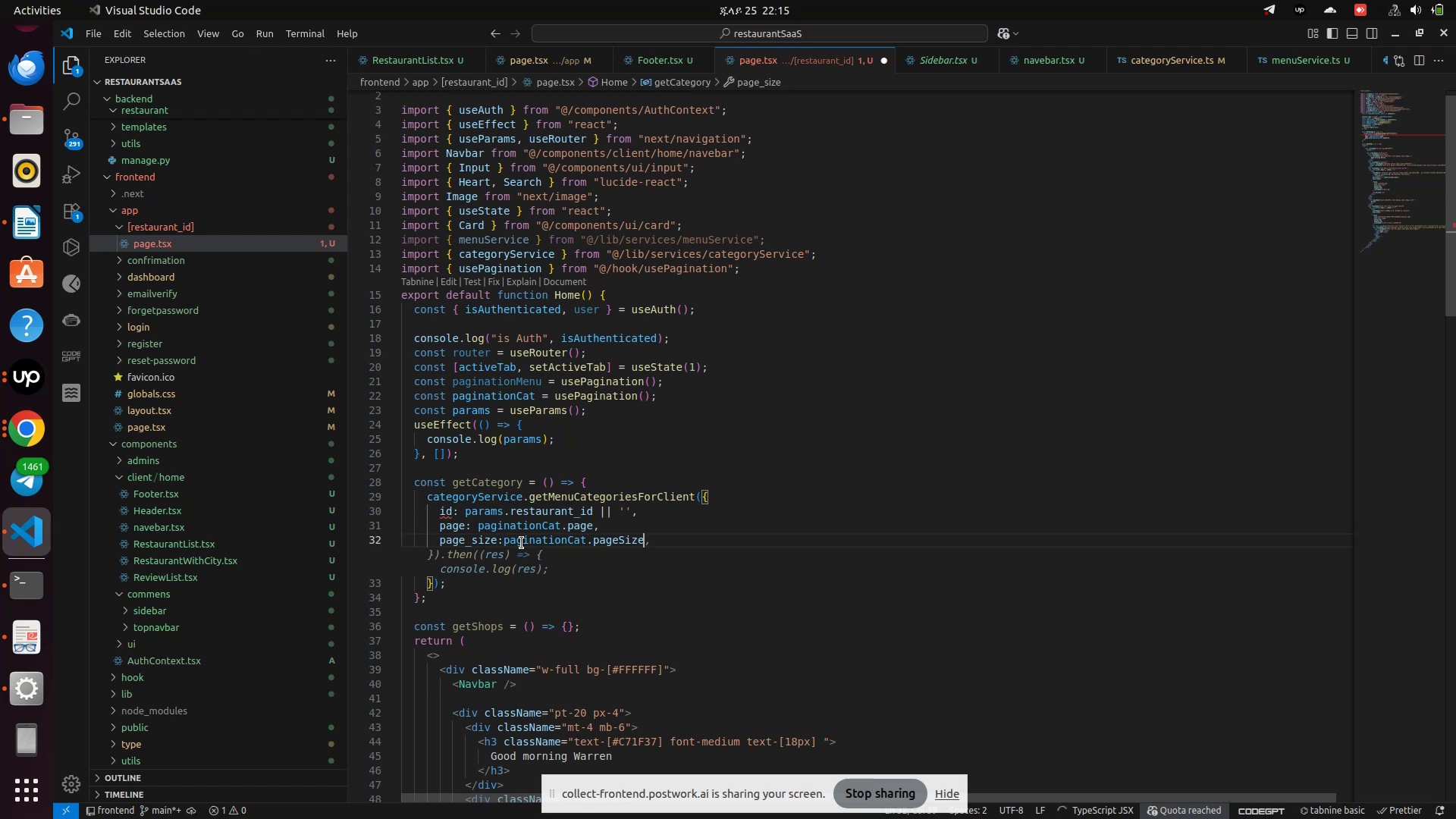 
wait(12.5)
 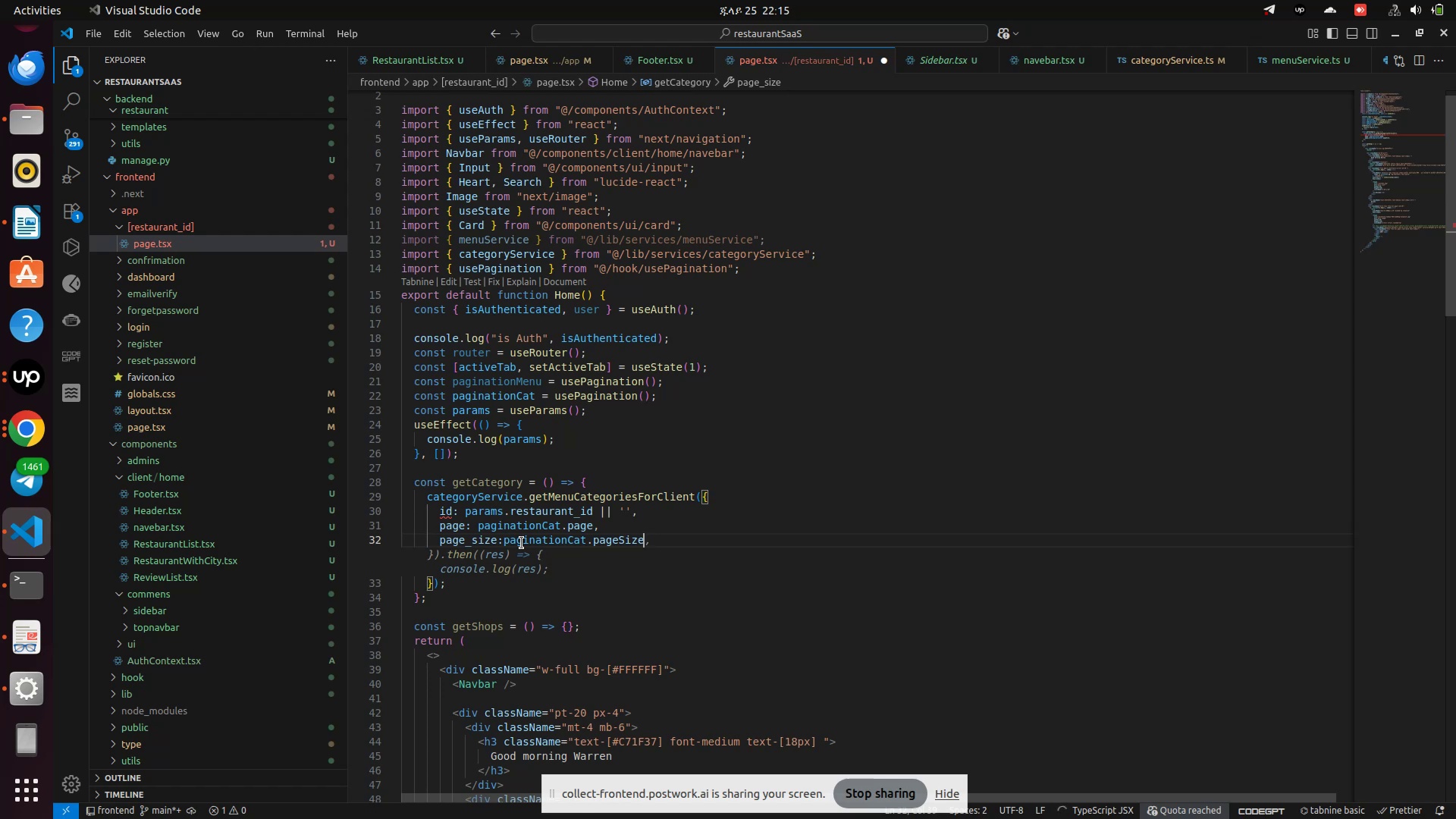 
key(ArrowRight)
 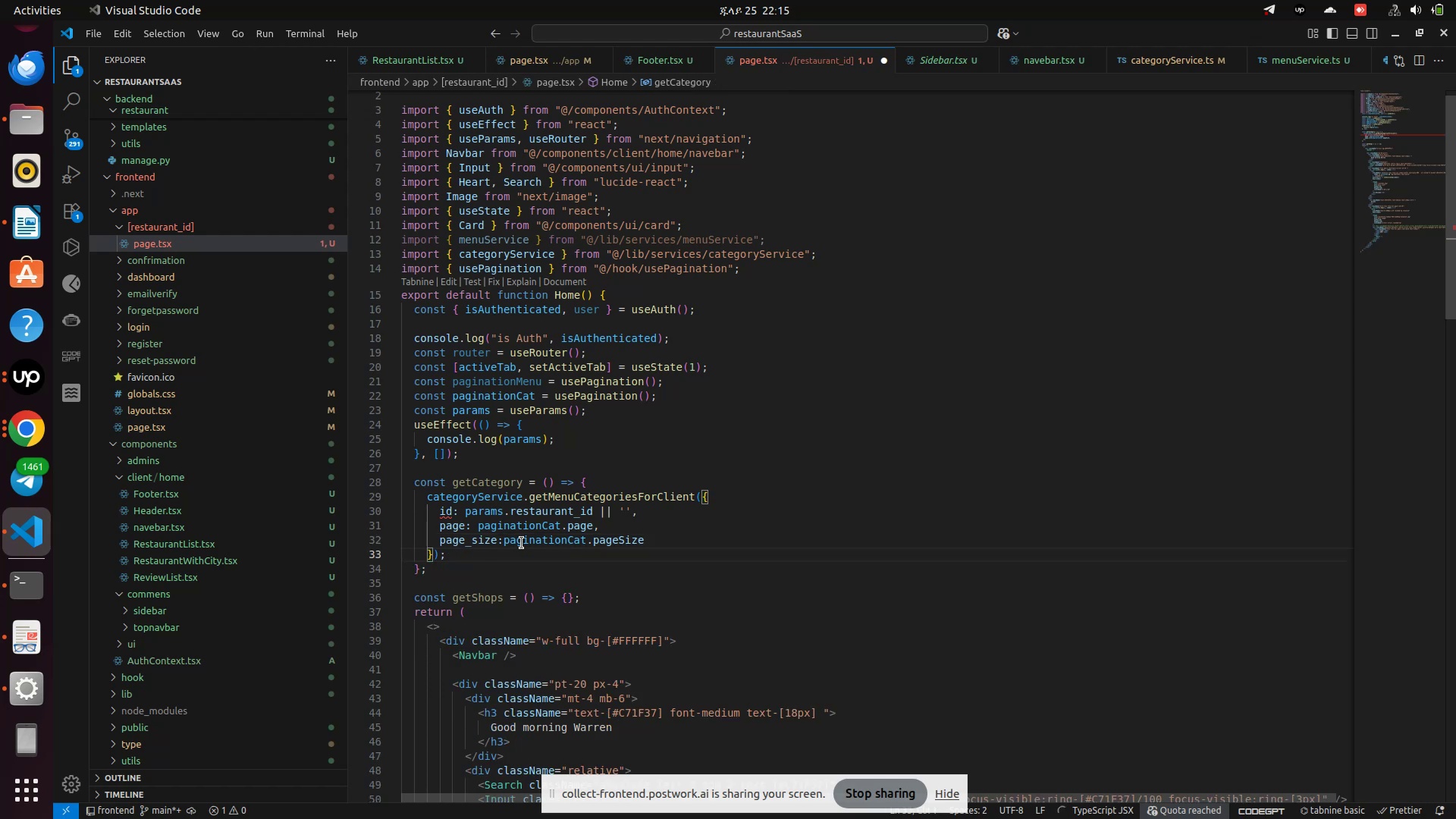 
key(ArrowLeft)
 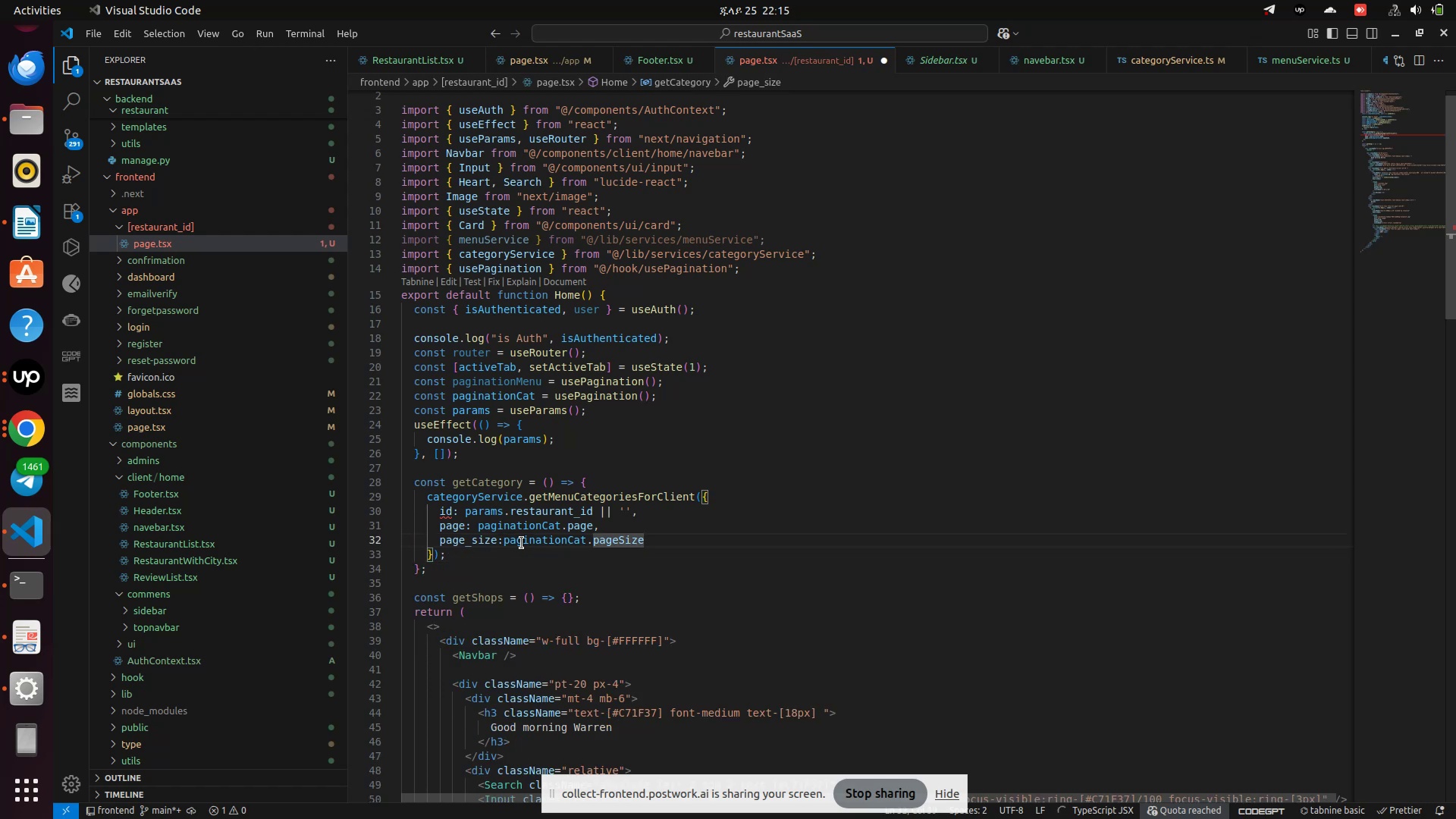 
key(Enter)
 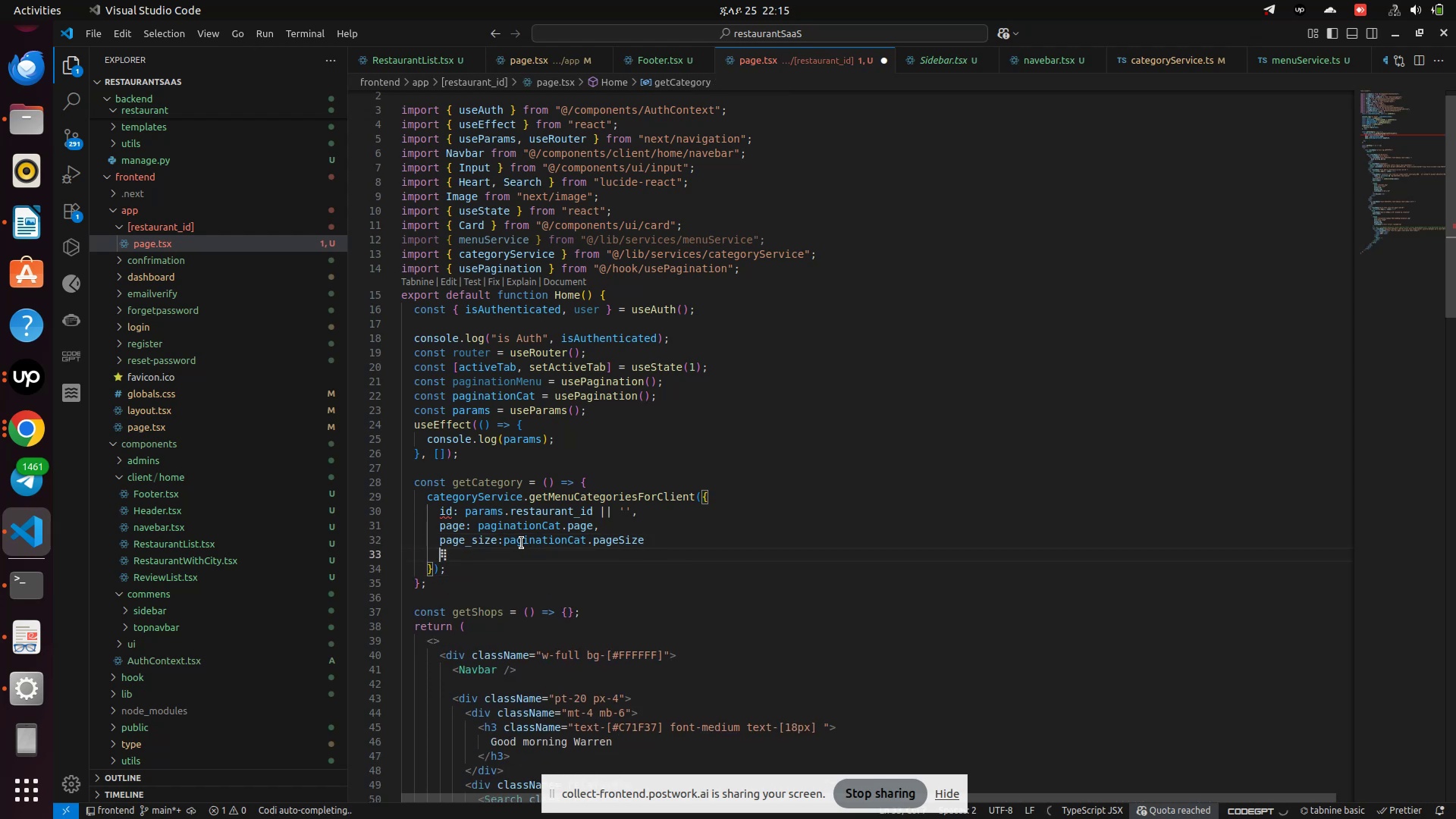 
type(sea)
 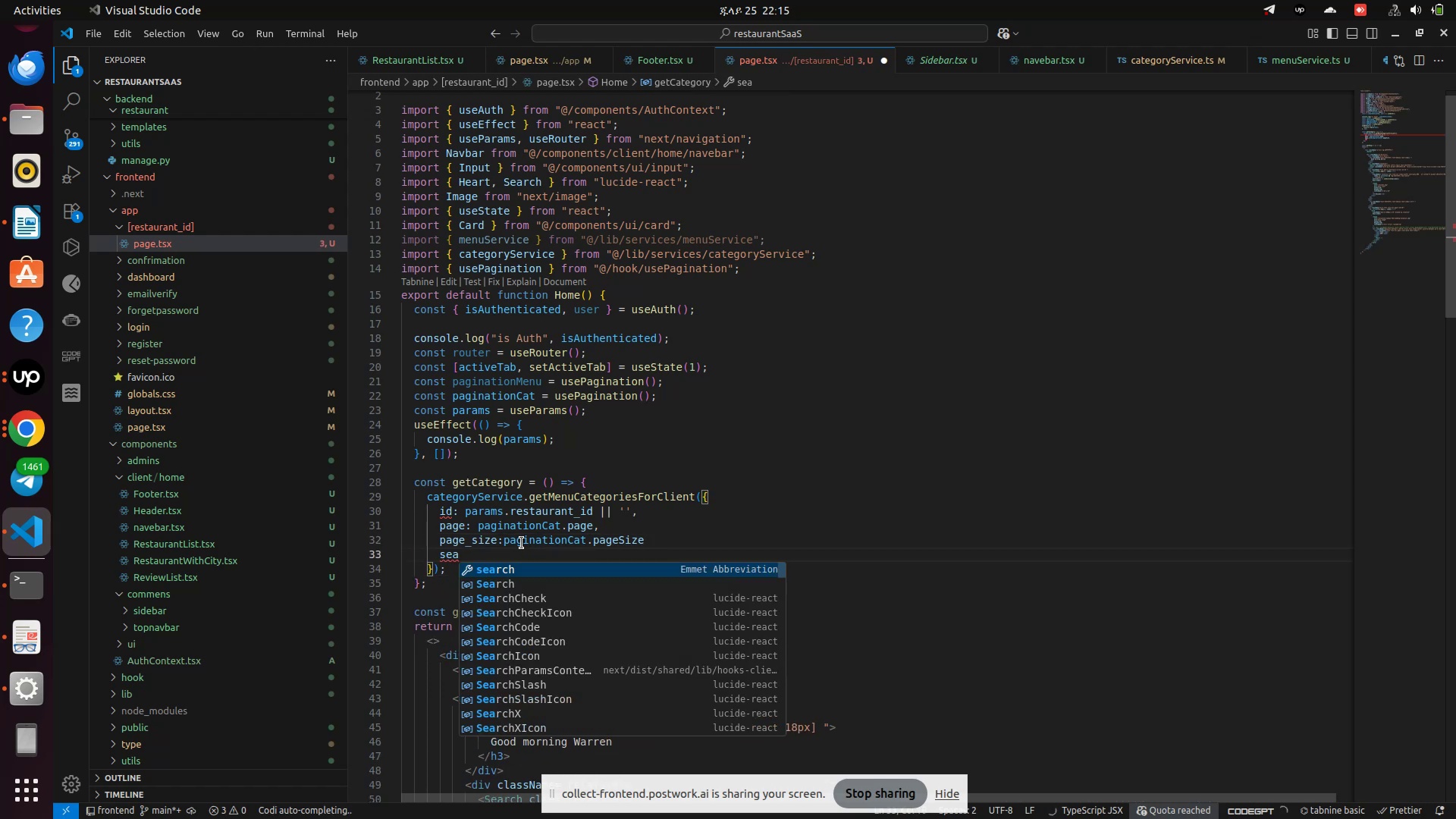 
key(Enter)
 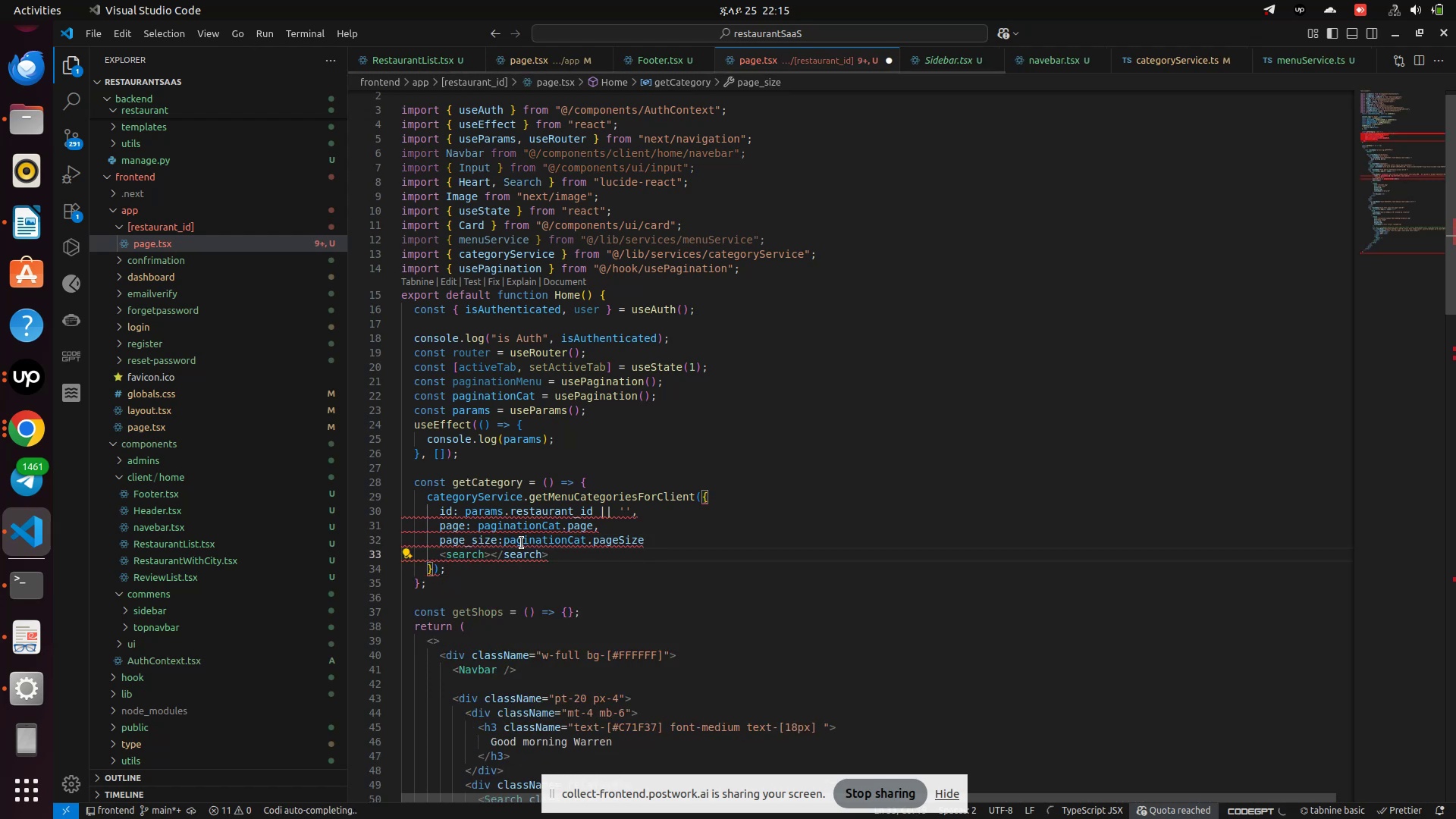 
key(Control+Z)
 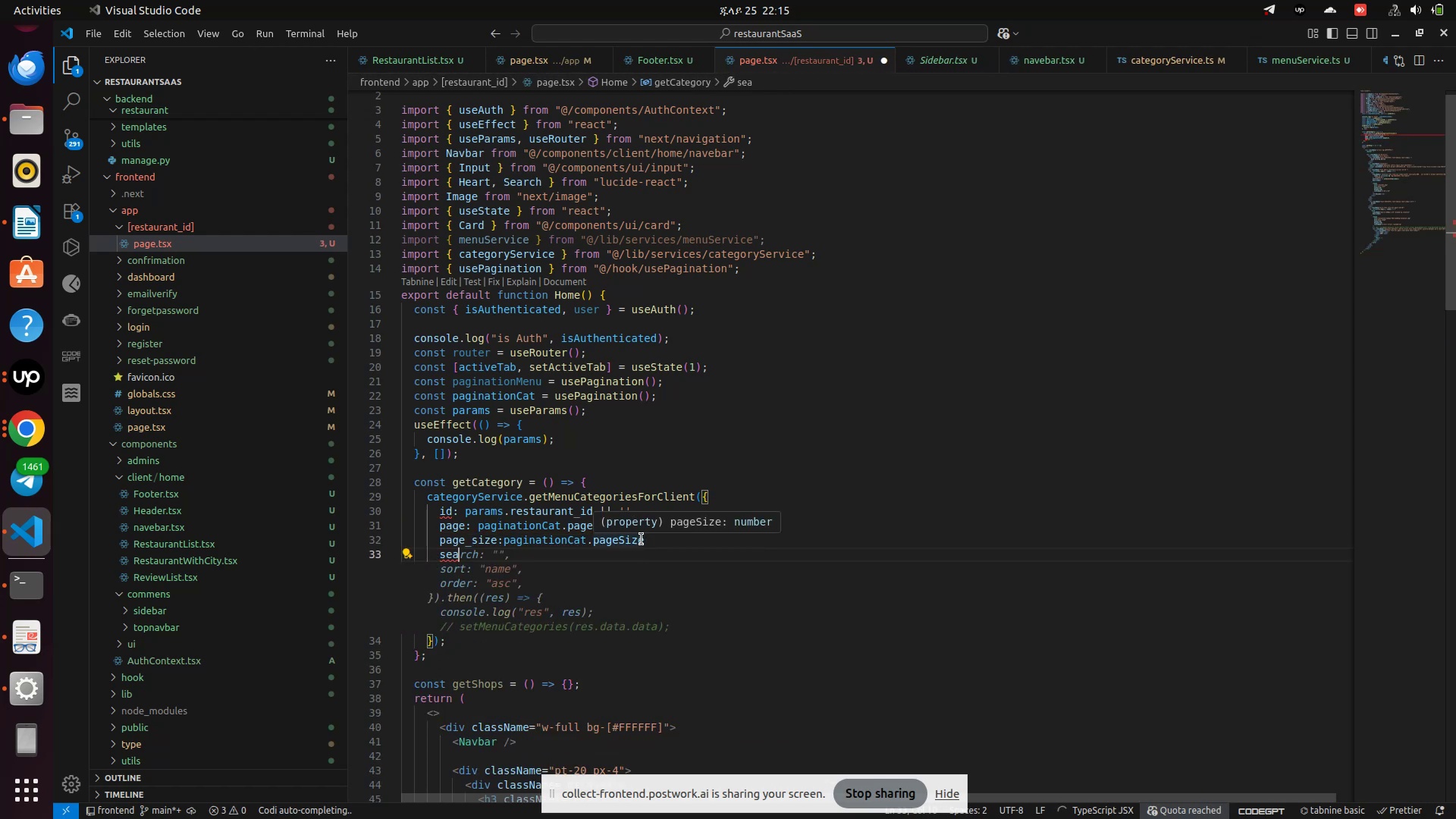 
left_click([662, 543])
 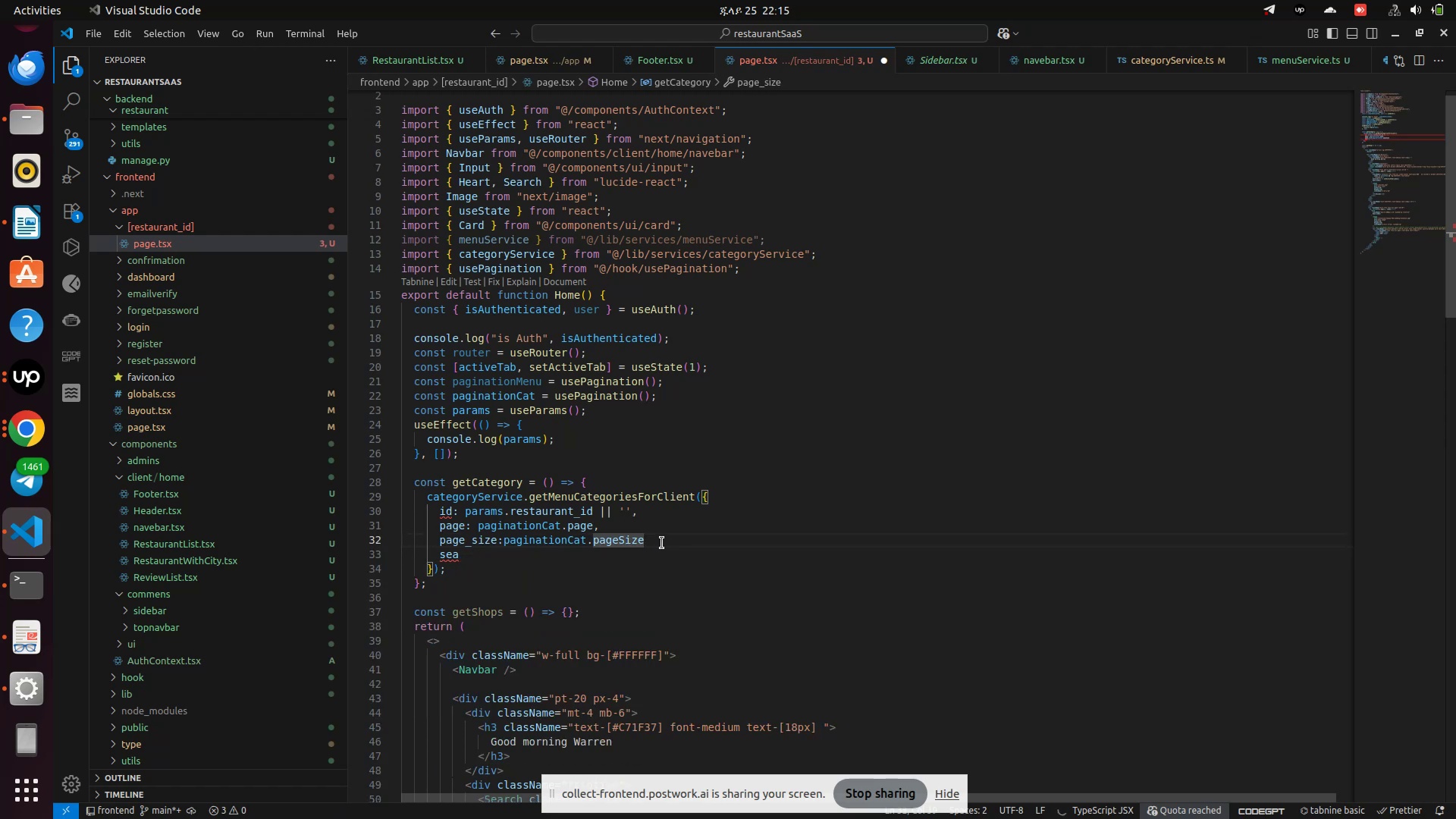 
key(Comma)
 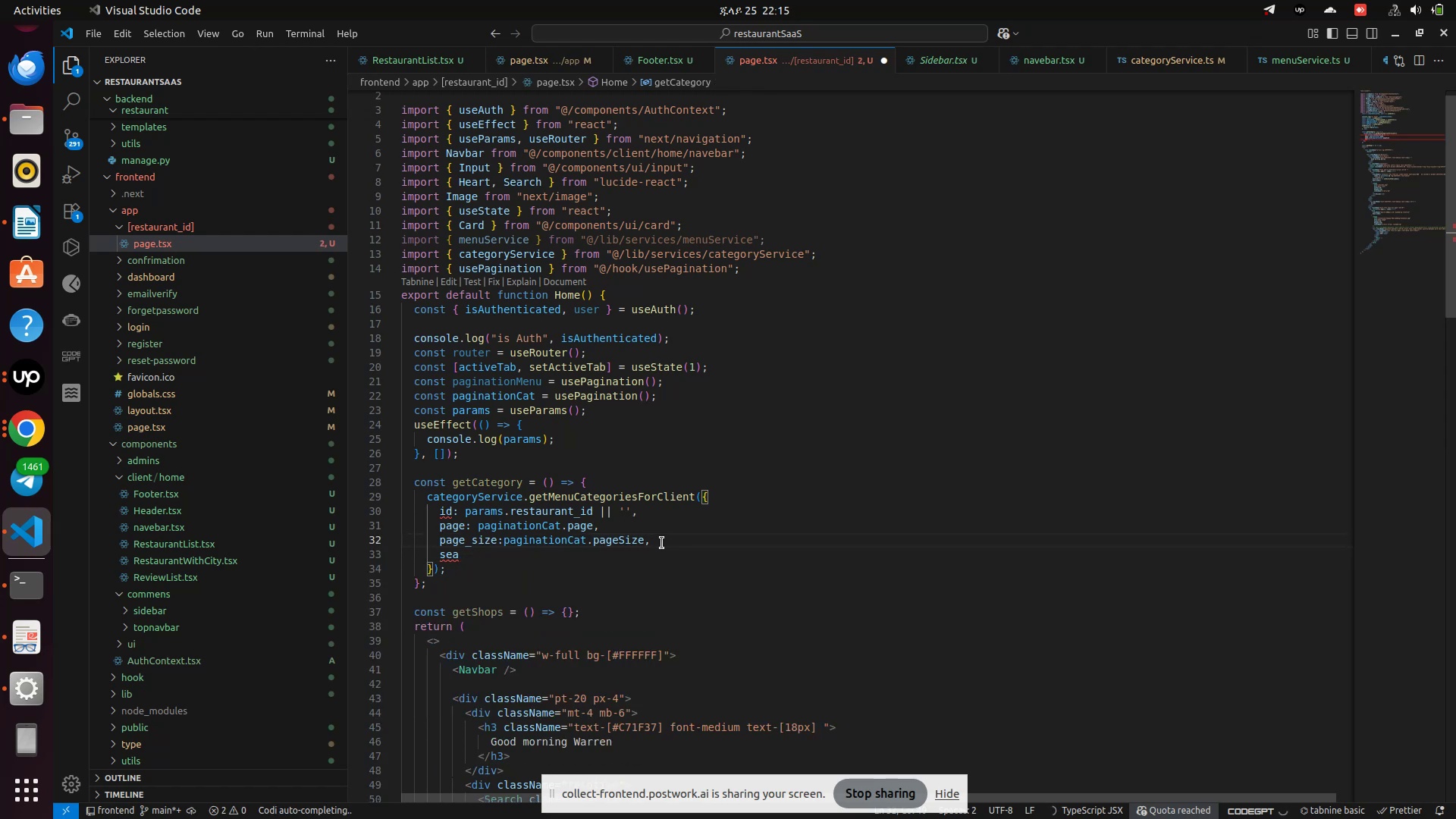 
key(Enter)
 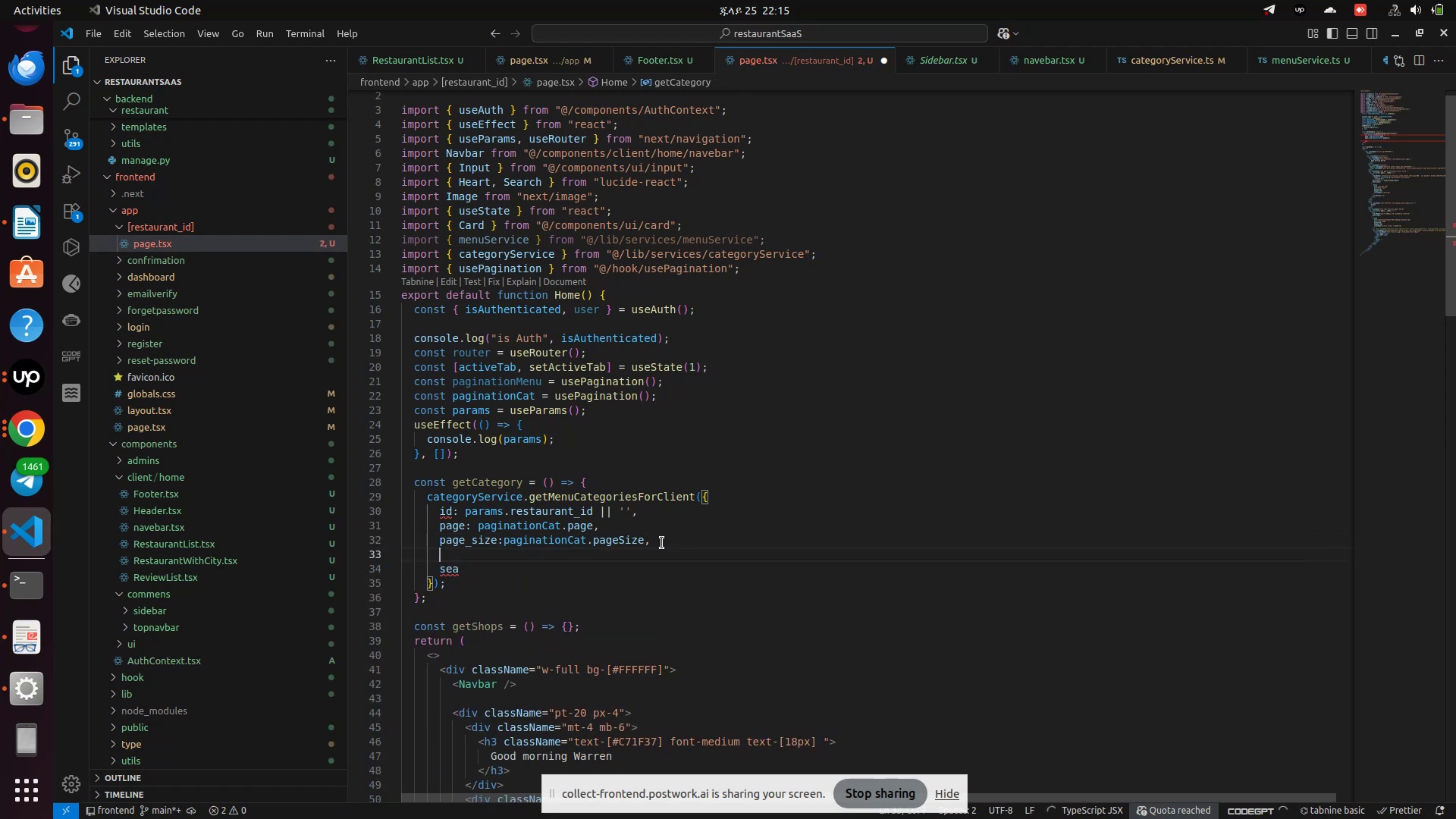 
key(ArrowDown)
 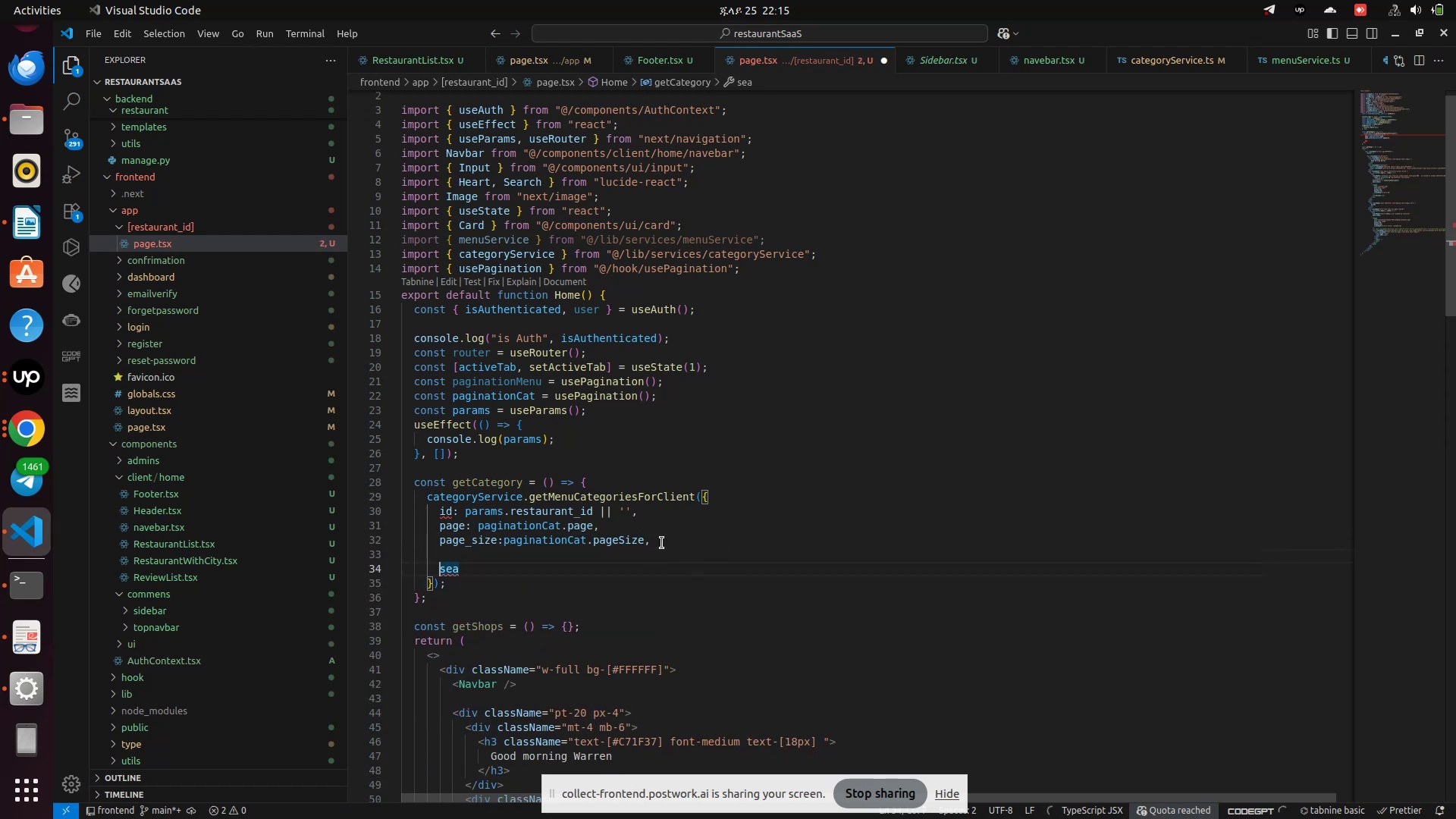 
key(ArrowRight)
 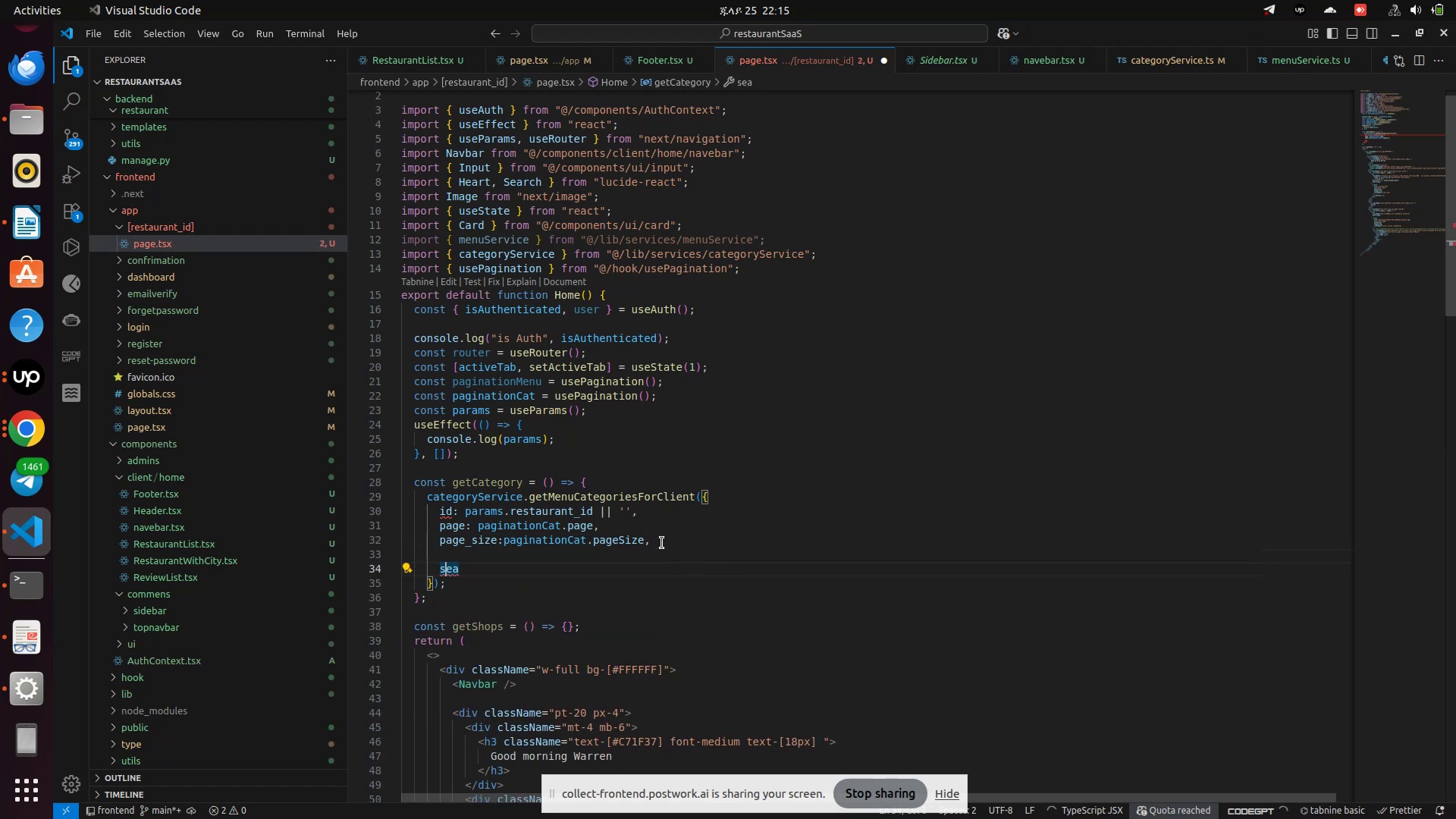 
key(ArrowRight)
 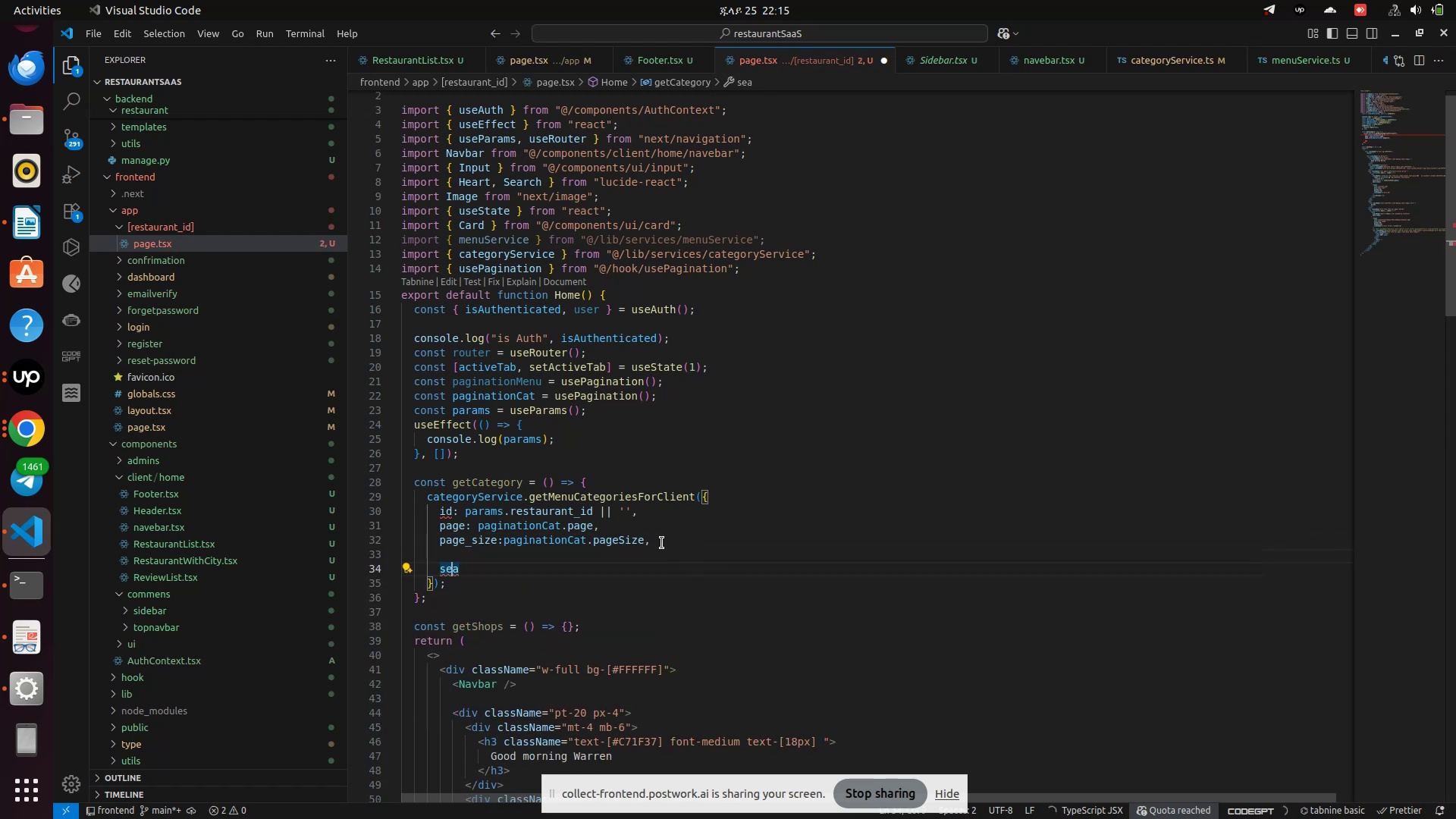 
key(ArrowRight)
 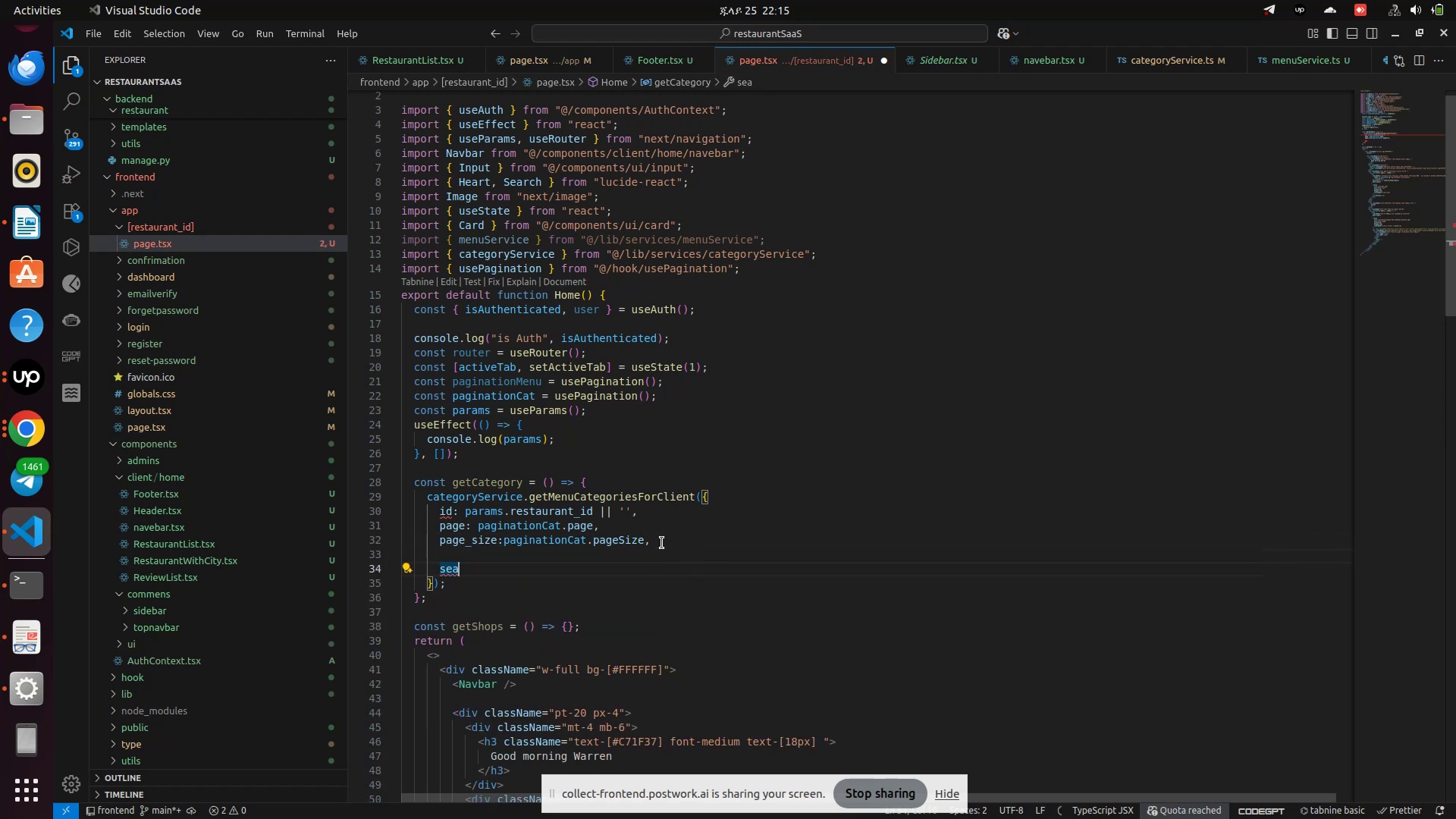 
key(Backspace)
key(Backspace)
key(Backspace)
key(Backspace)
key(Backspace)
key(Backspace)
key(Backspace)
type( sear)
 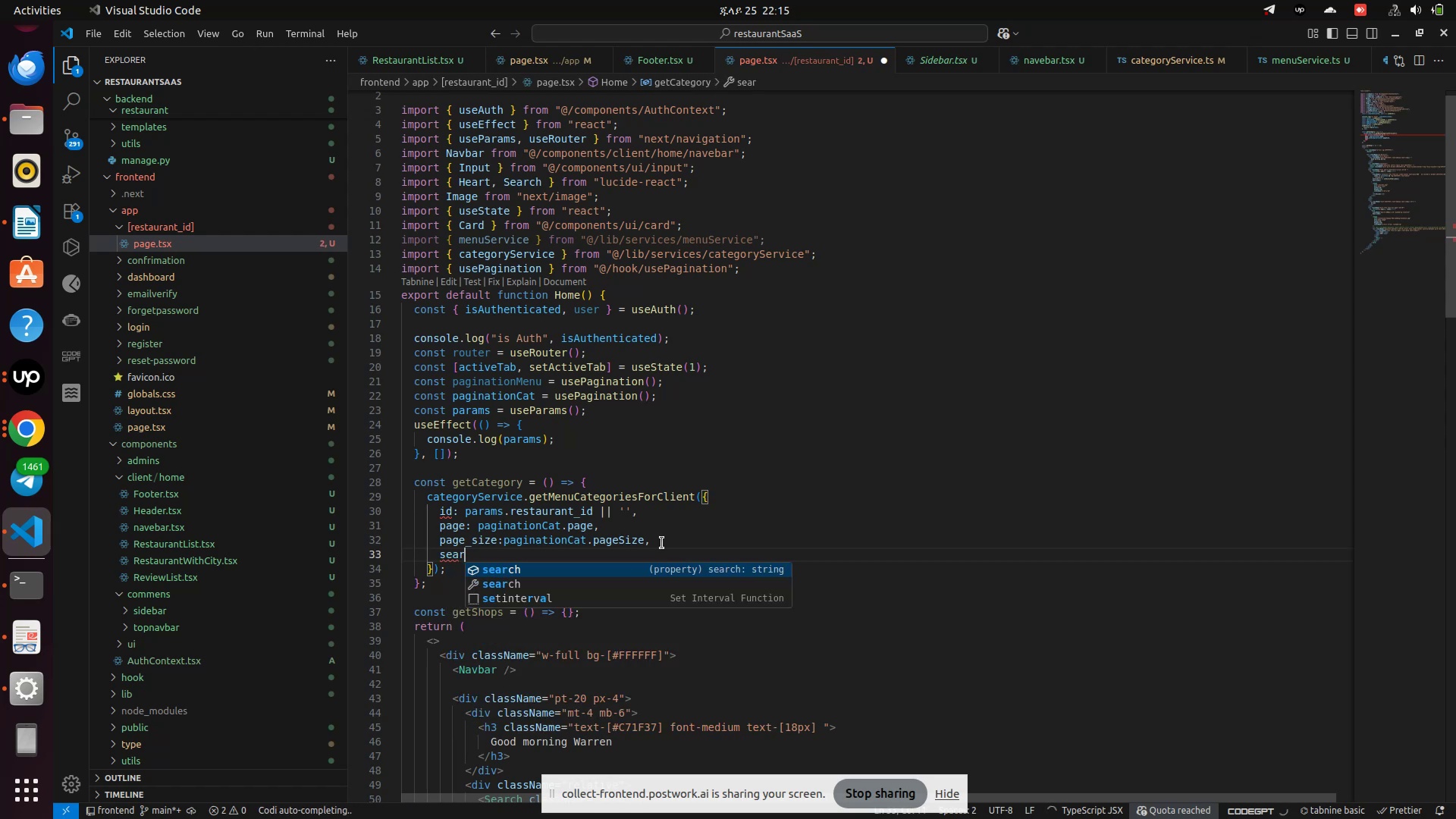 
key(Enter)
 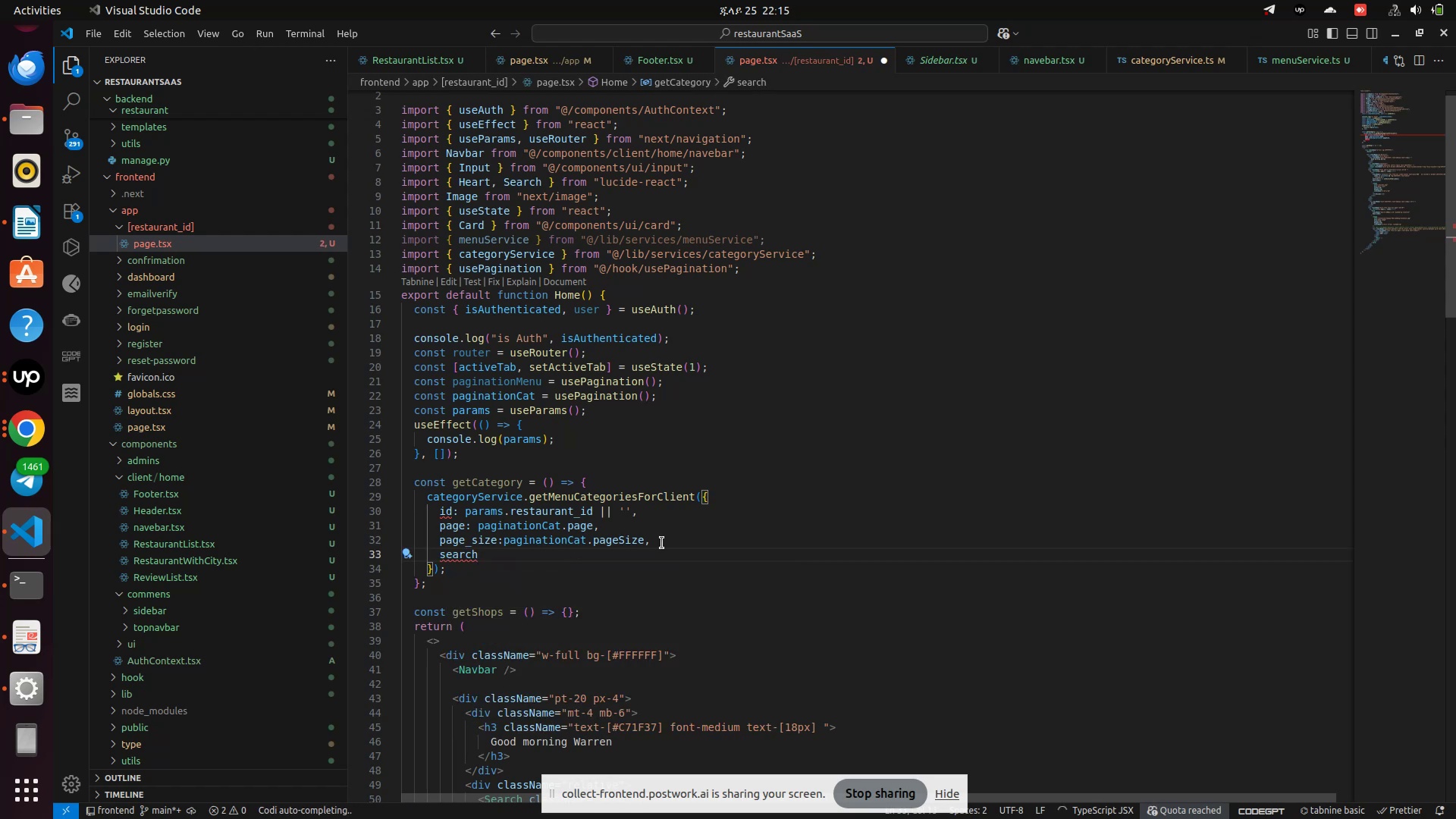 
type(:pagina)
 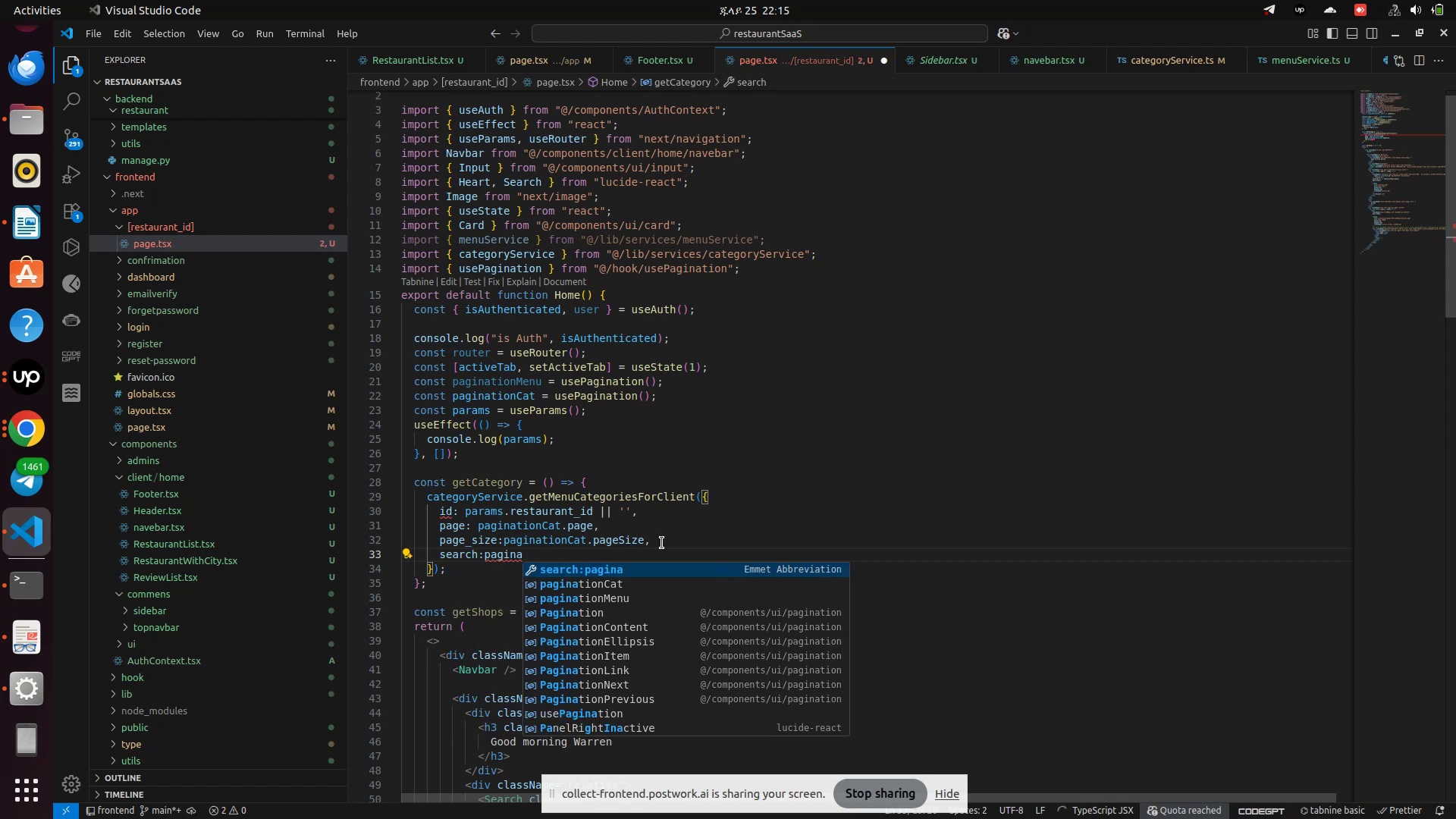 
key(ArrowDown)
 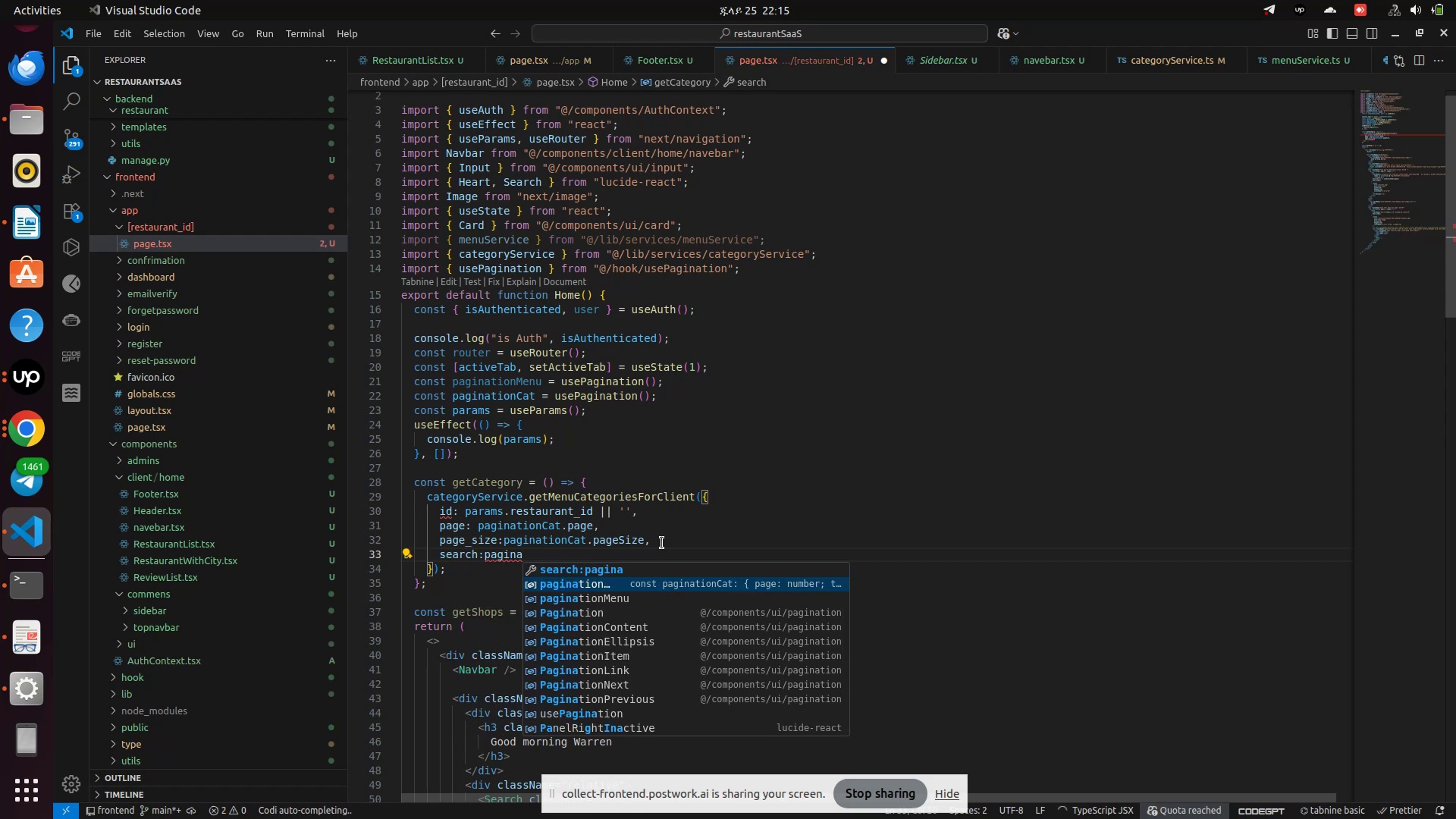 
key(Enter)
 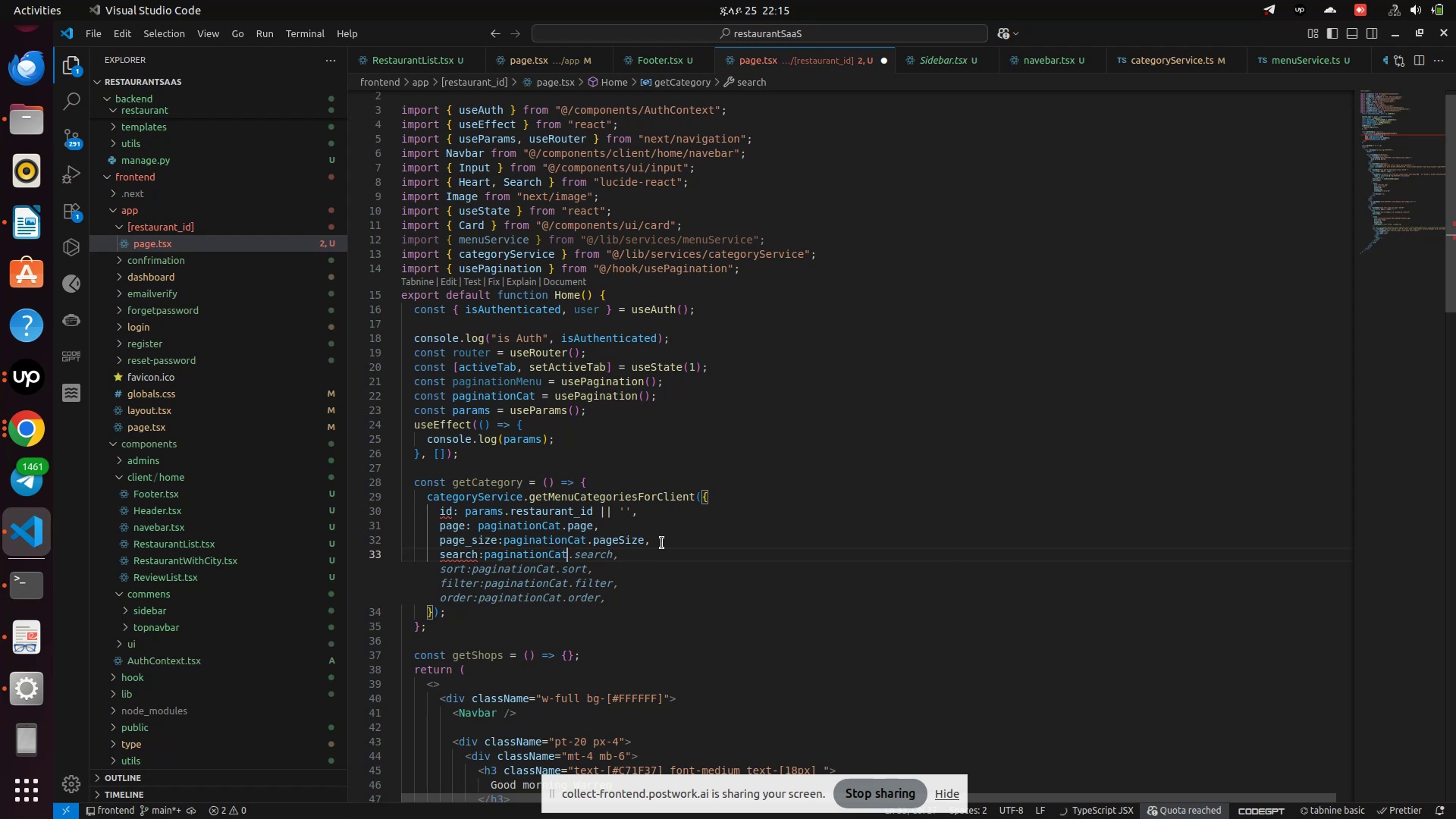 
type(.sear)
 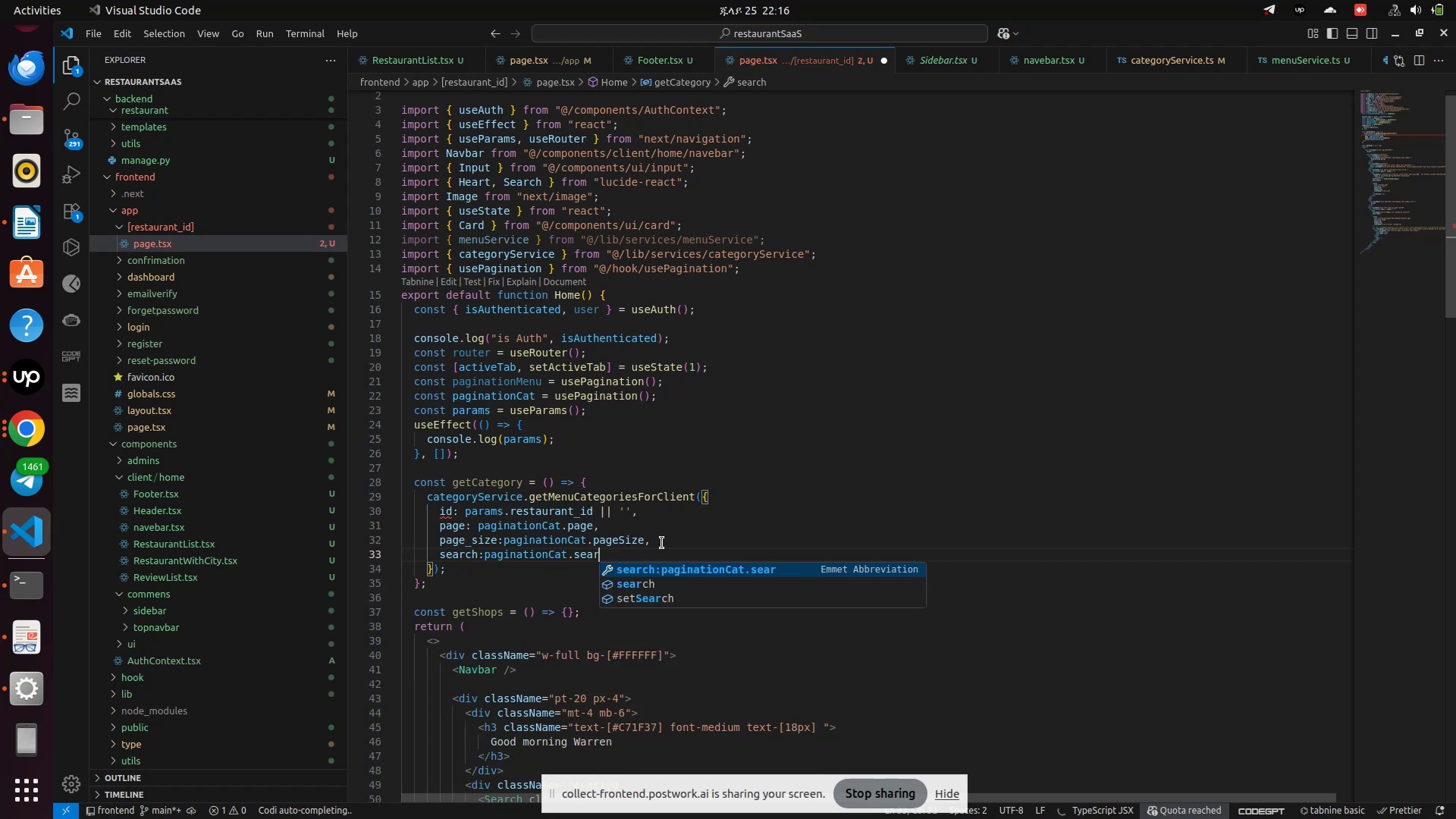 
key(ArrowDown)
 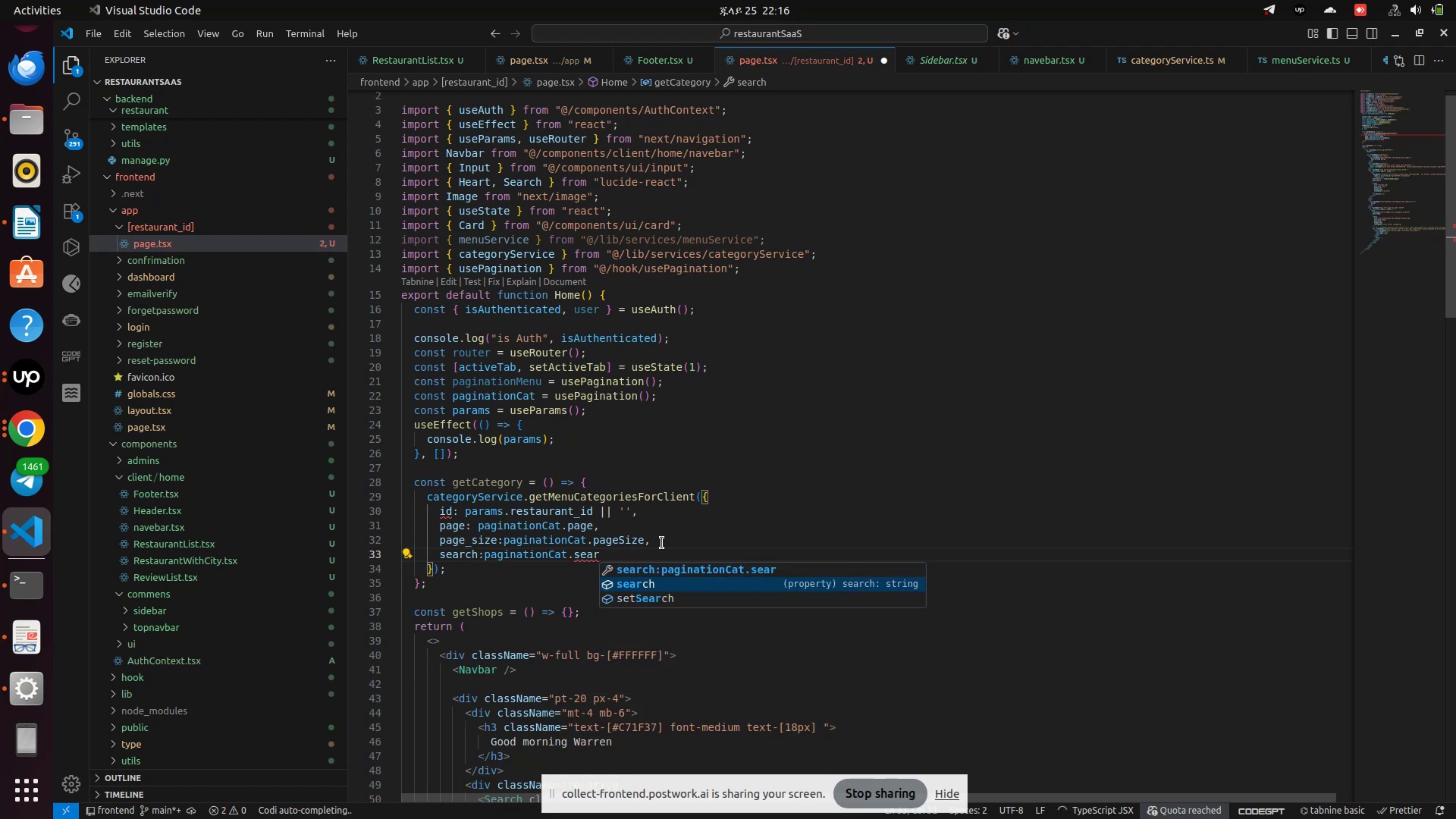 
key(Enter)
 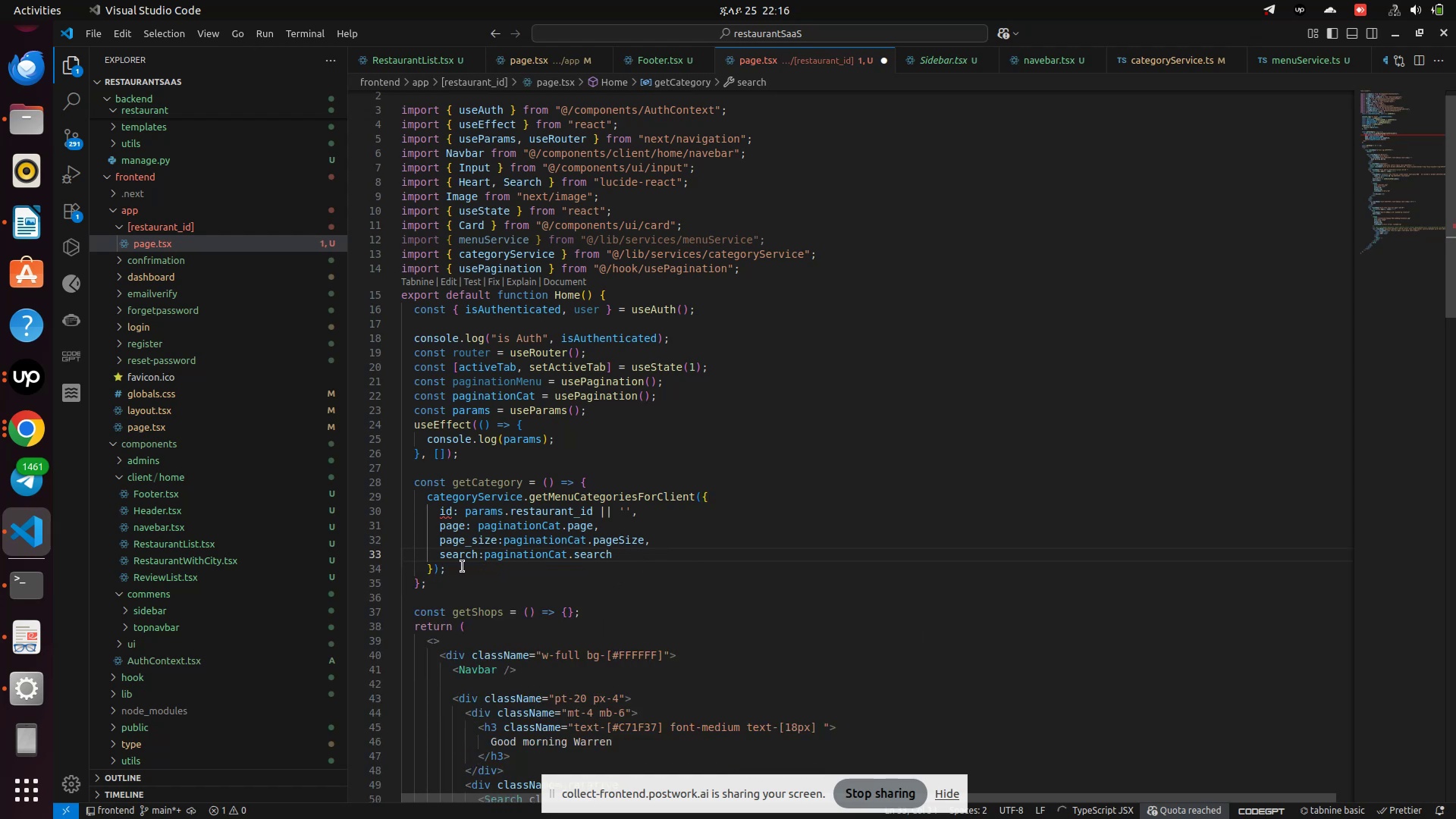 
left_click([441, 576])
 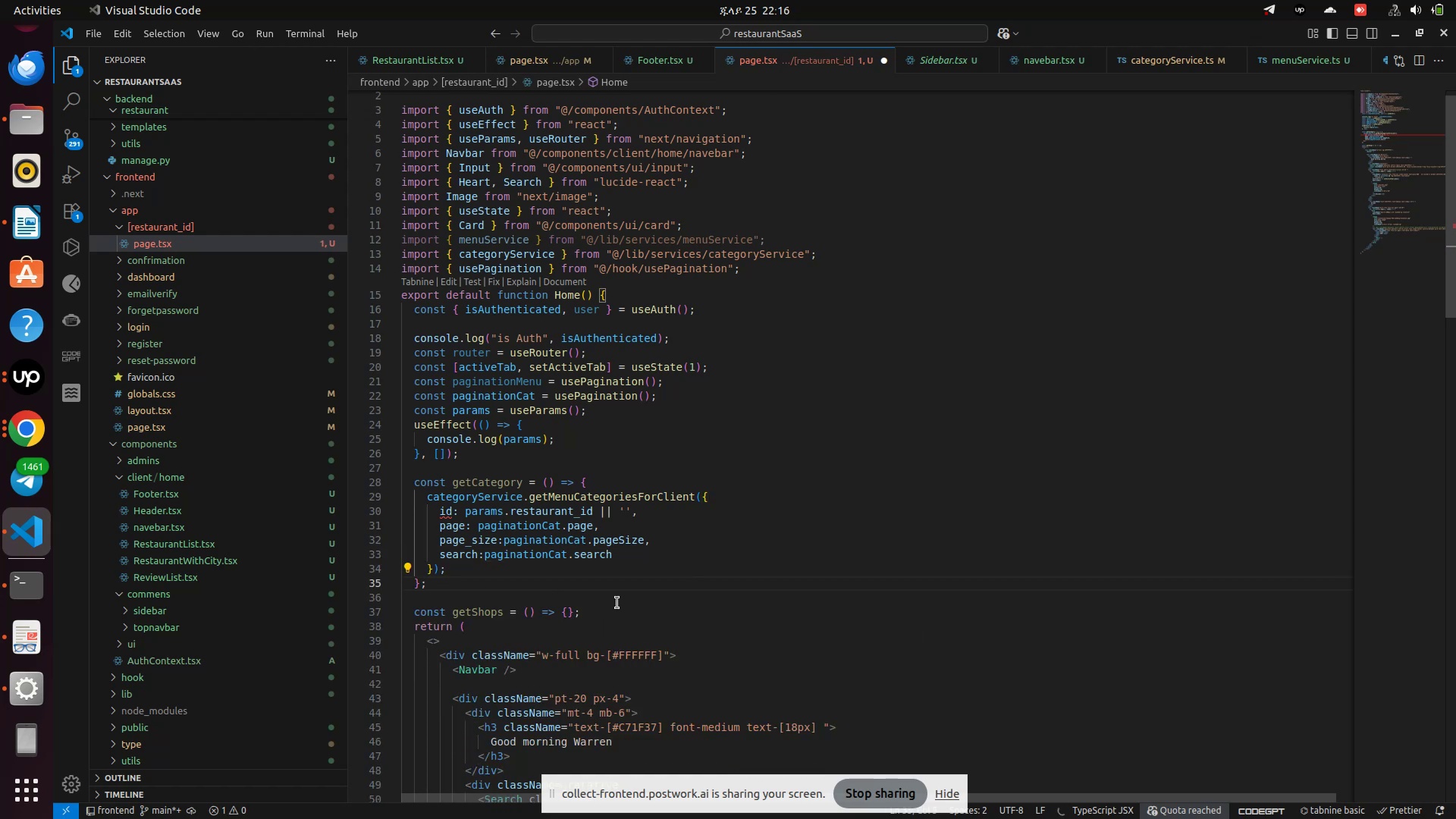 
key(ArrowUp)
 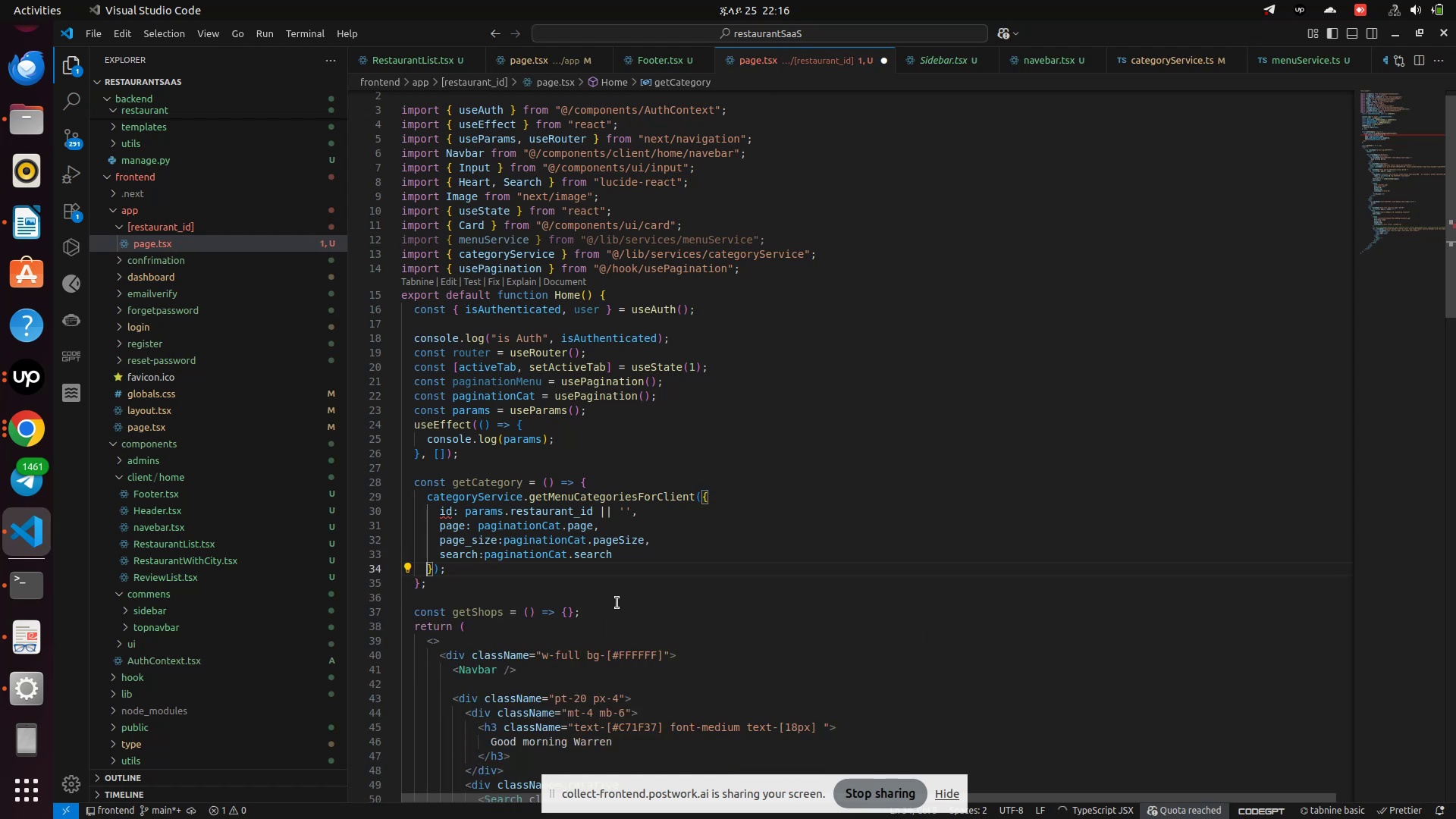 
key(ArrowRight)
 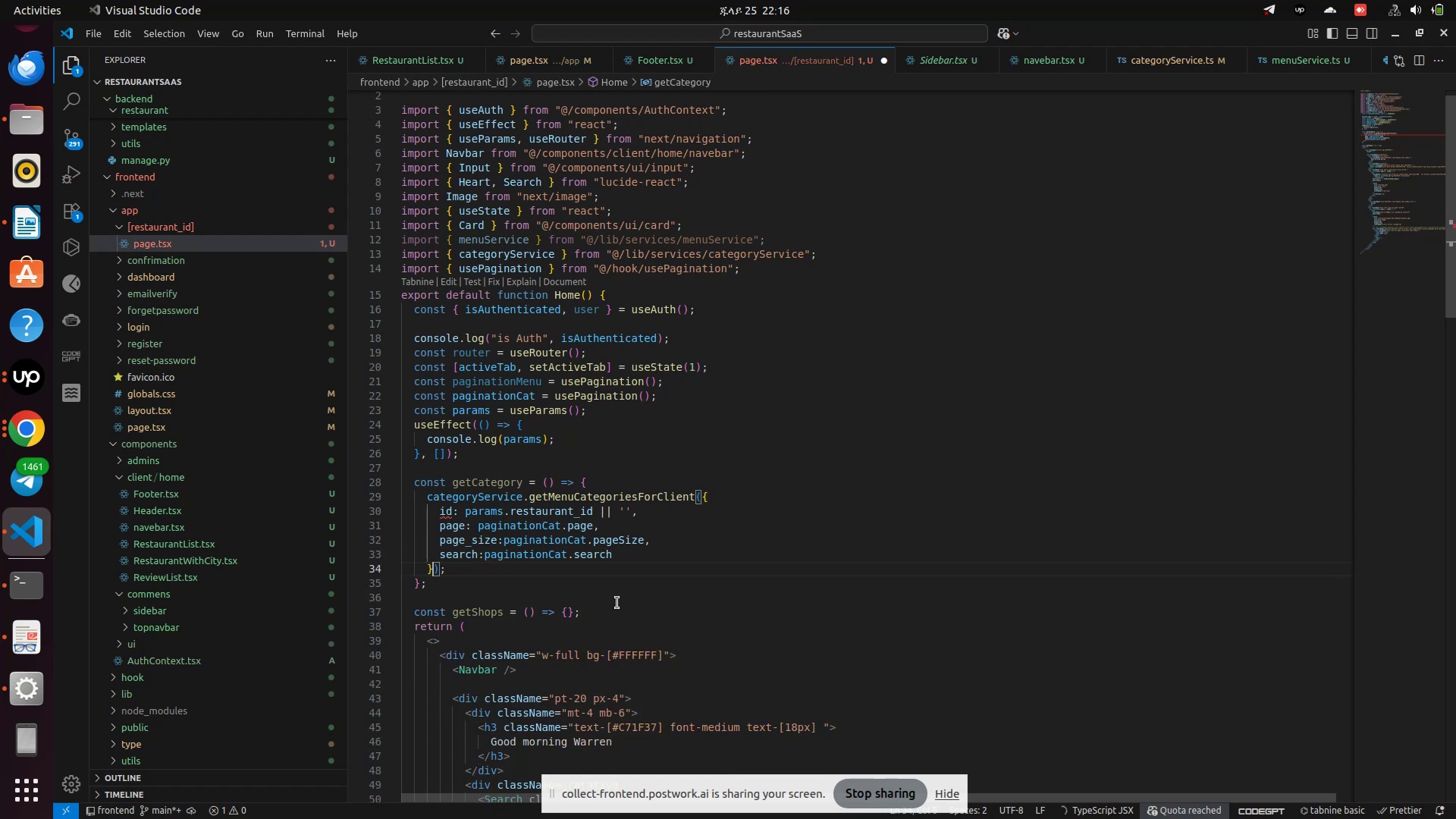 
key(ArrowRight)
 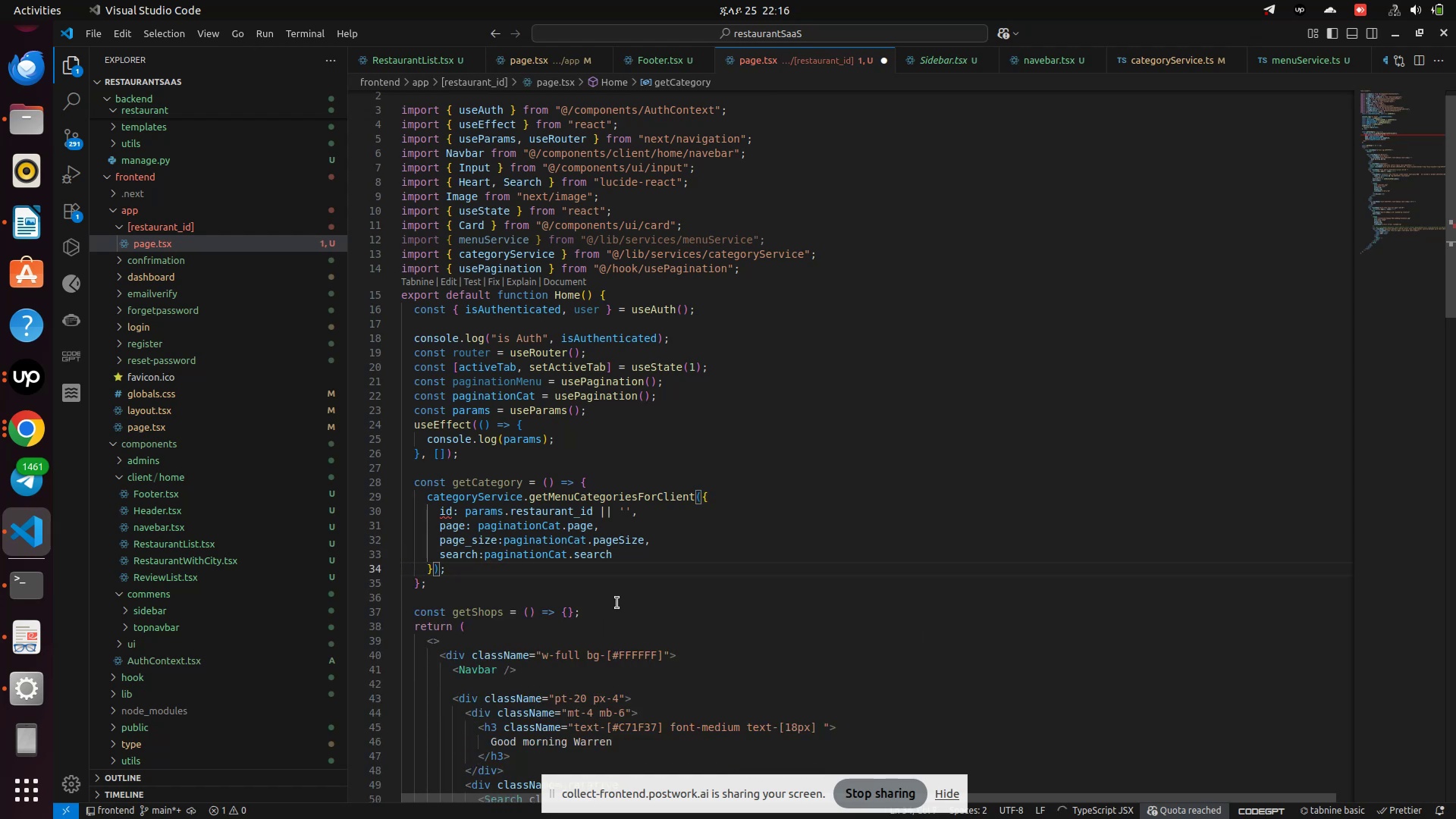 
type(.th)
 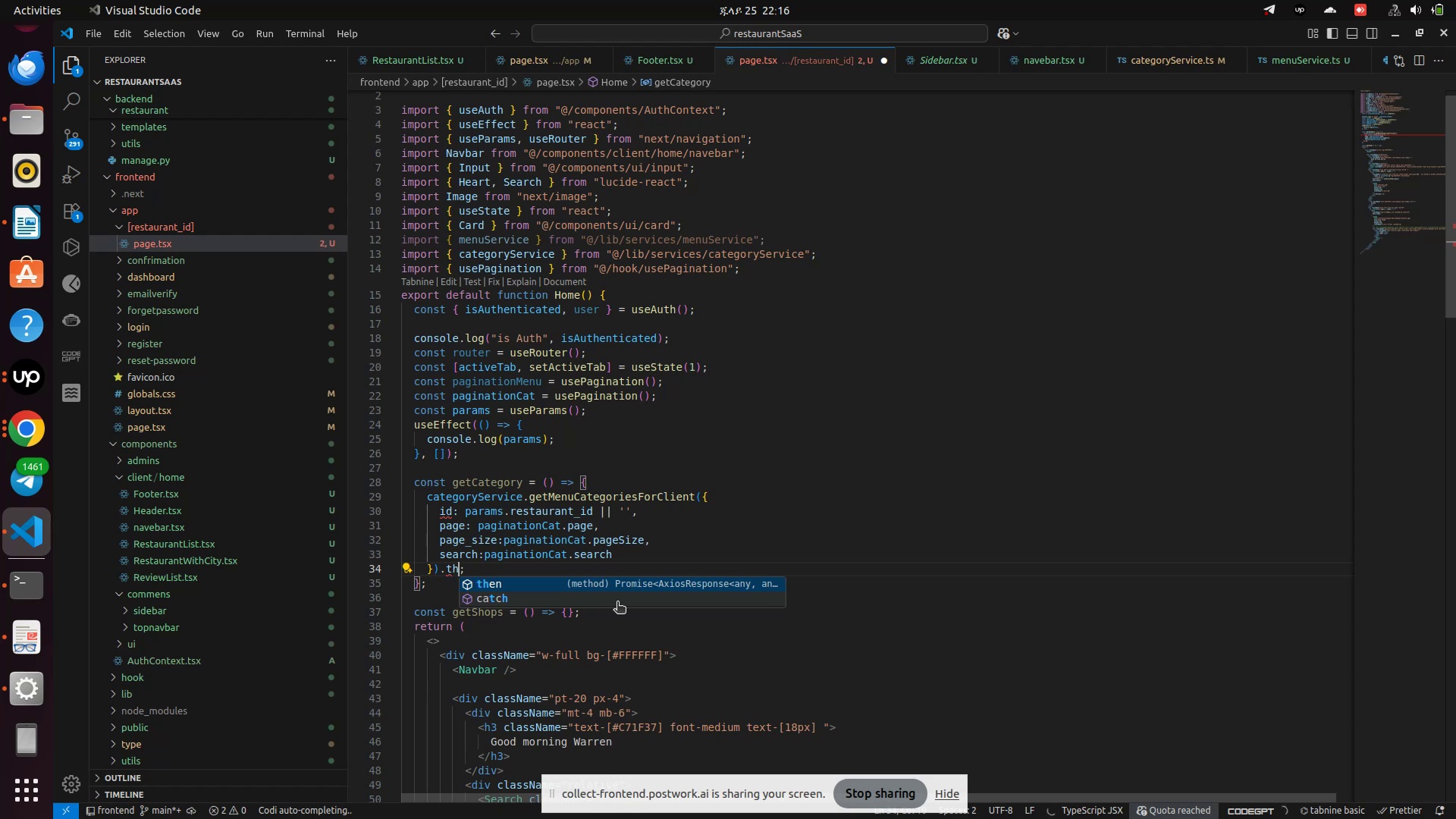 
key(Enter)
 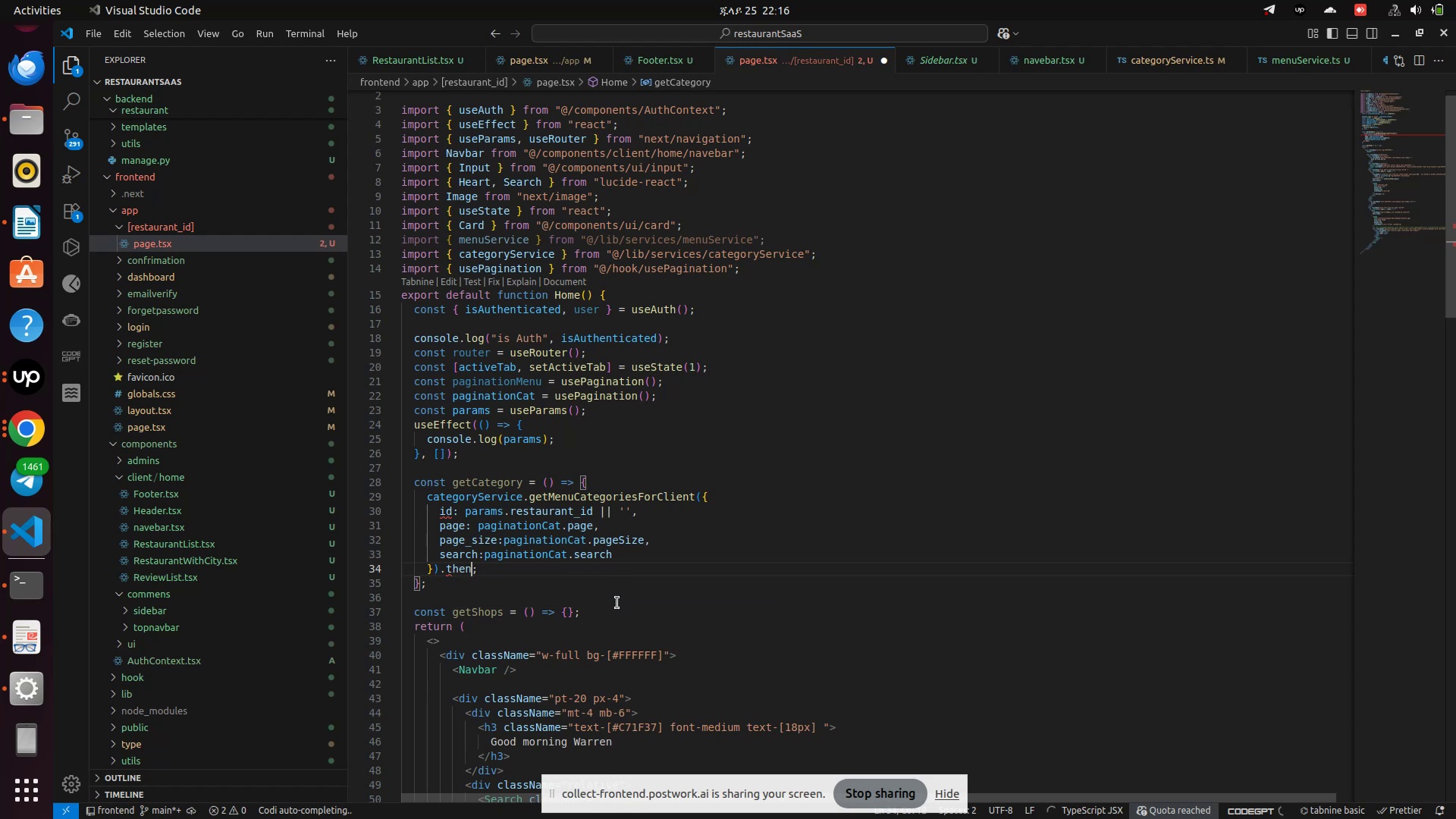 
type(((res)
 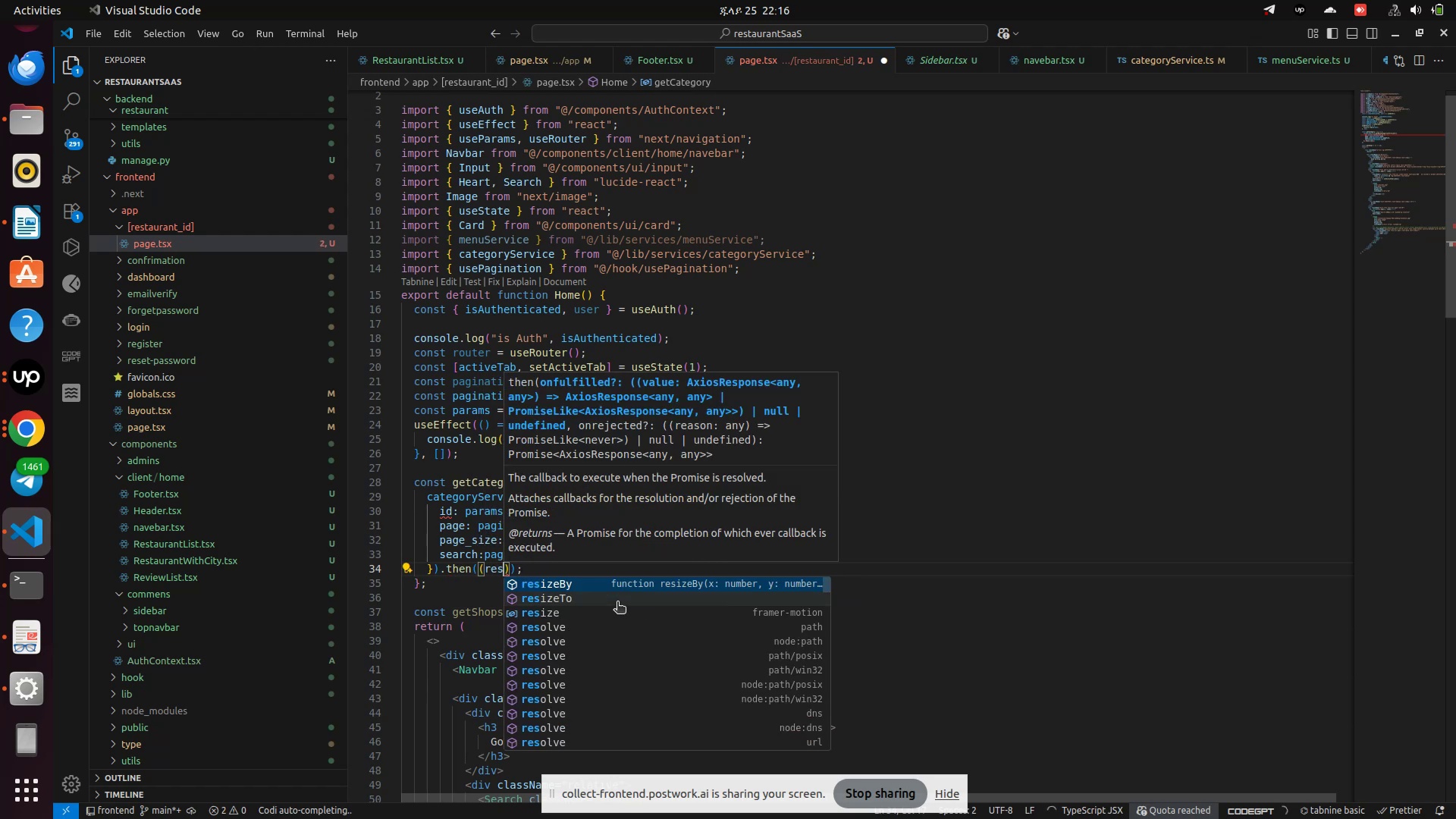 
key(ArrowRight)
 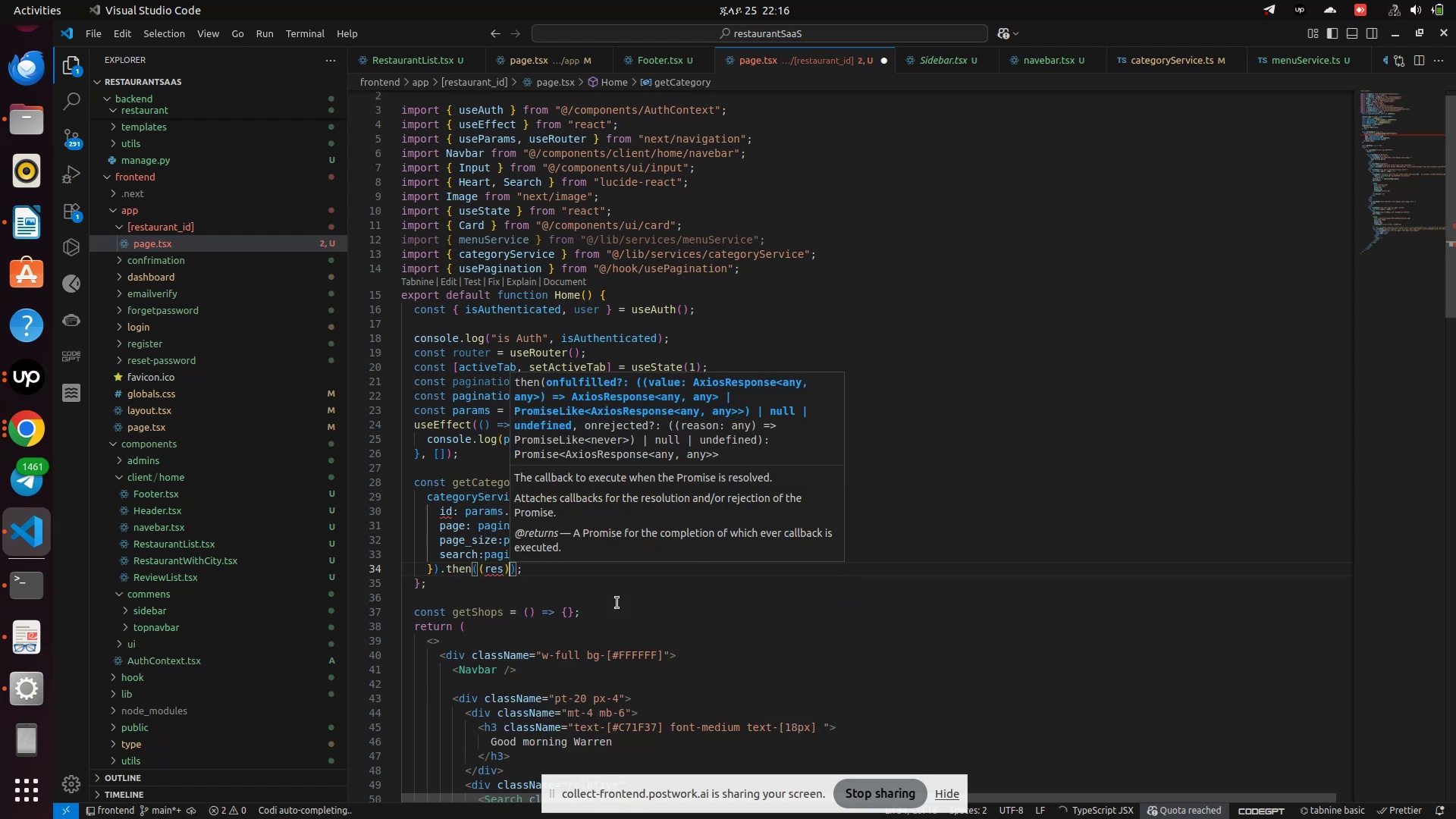 
key(Equal)
 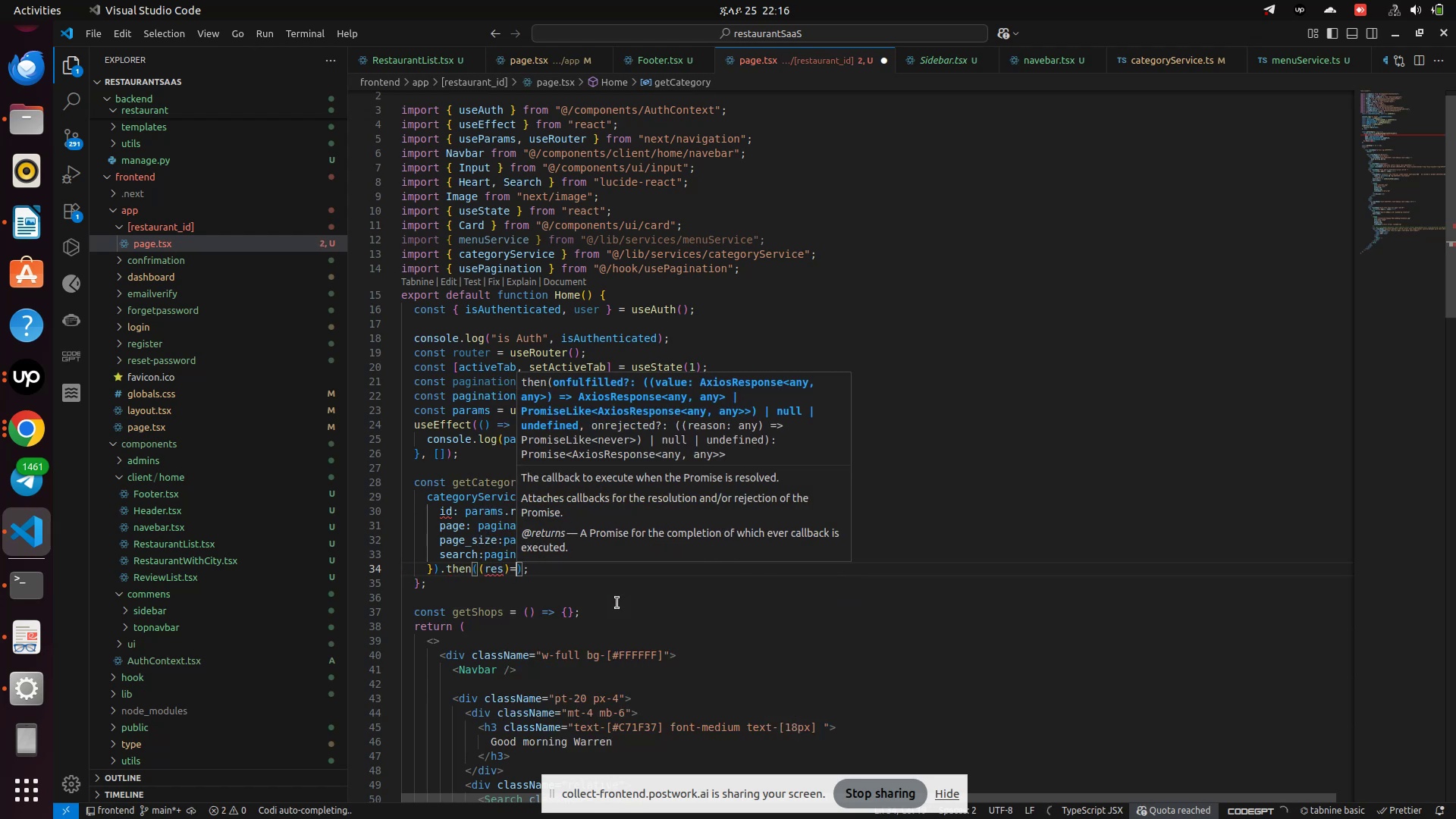 
key(Shift+Period)
 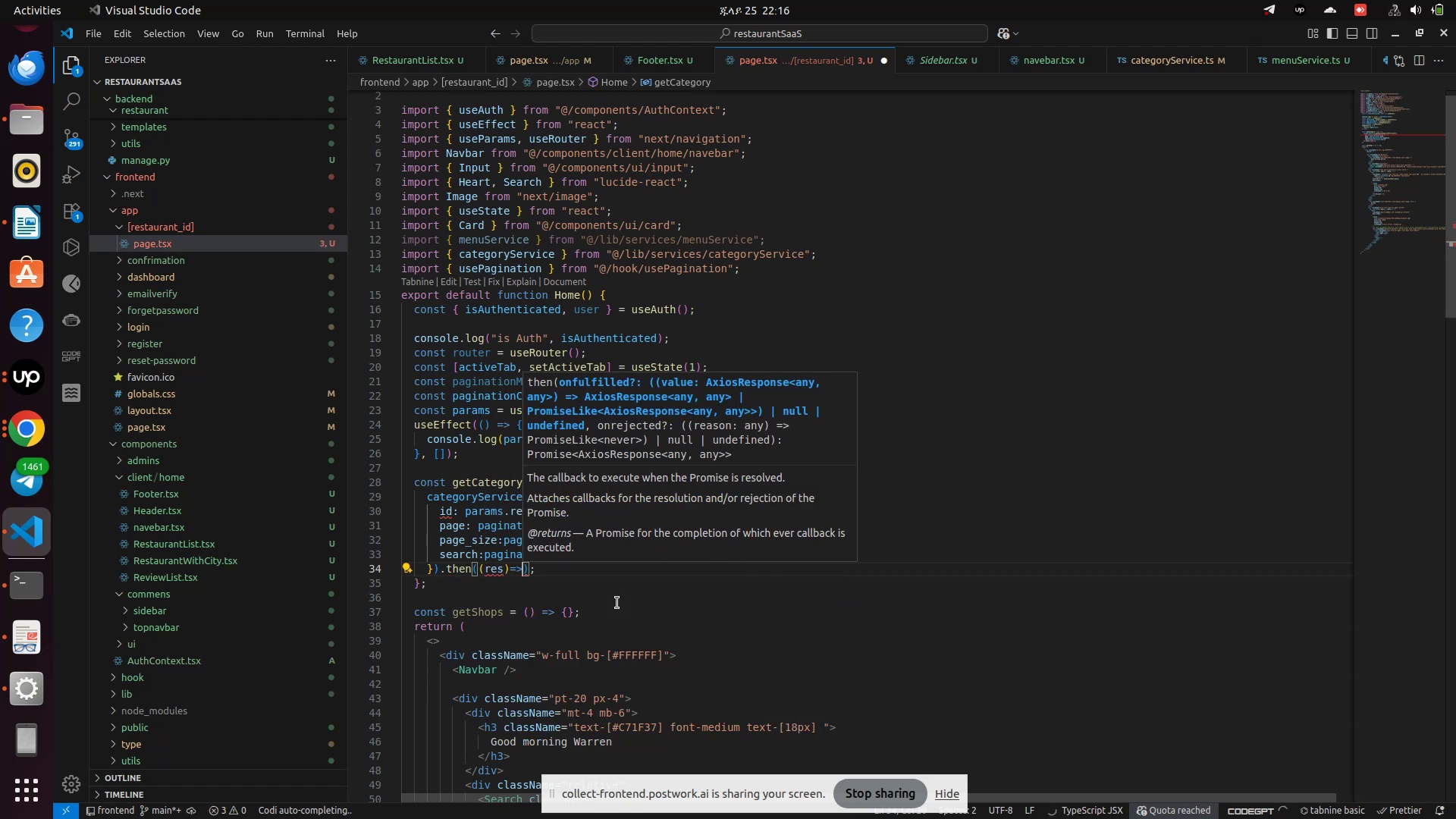 
key(Shift+BracketLeft)
 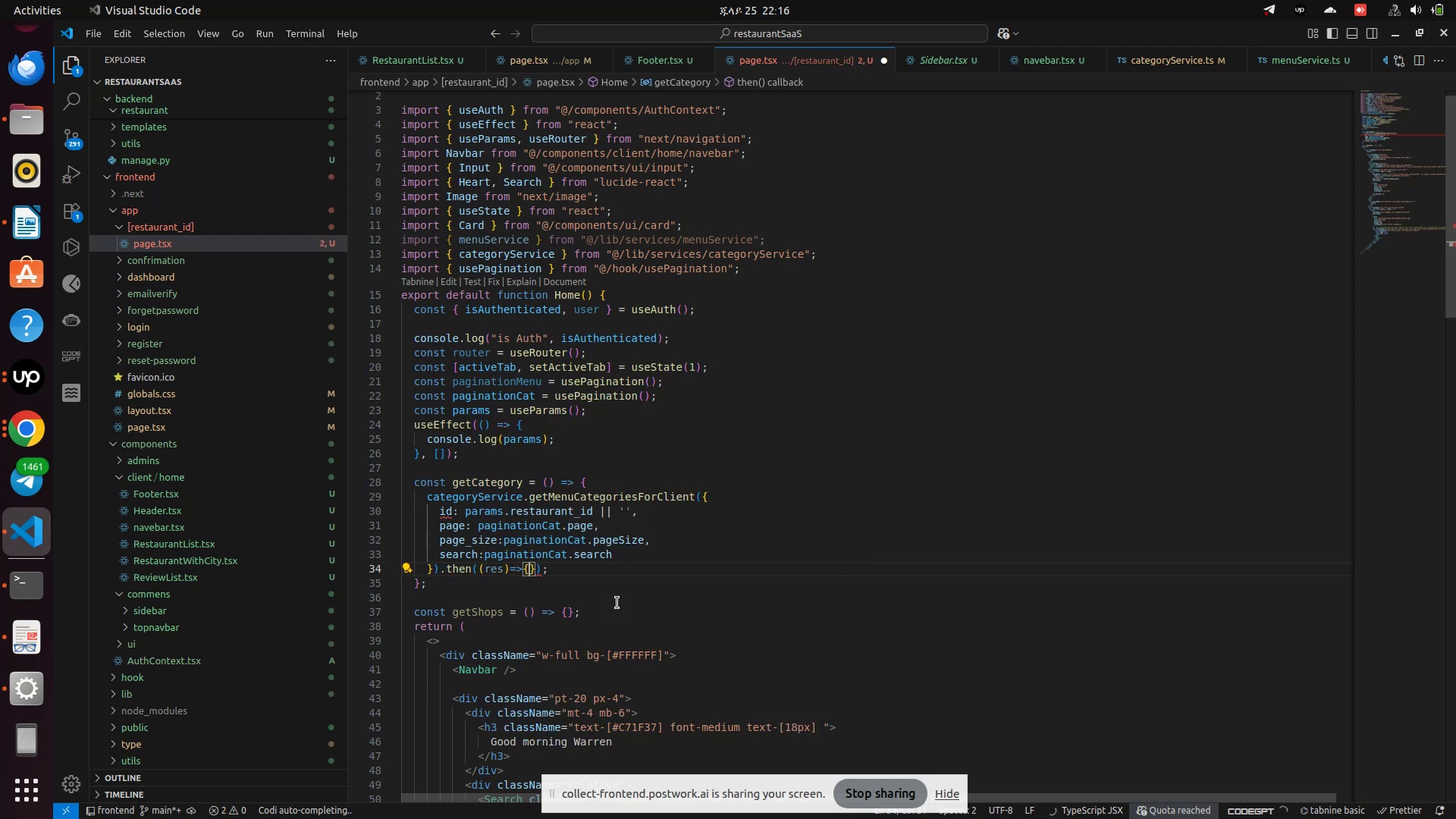 
key(Enter)
 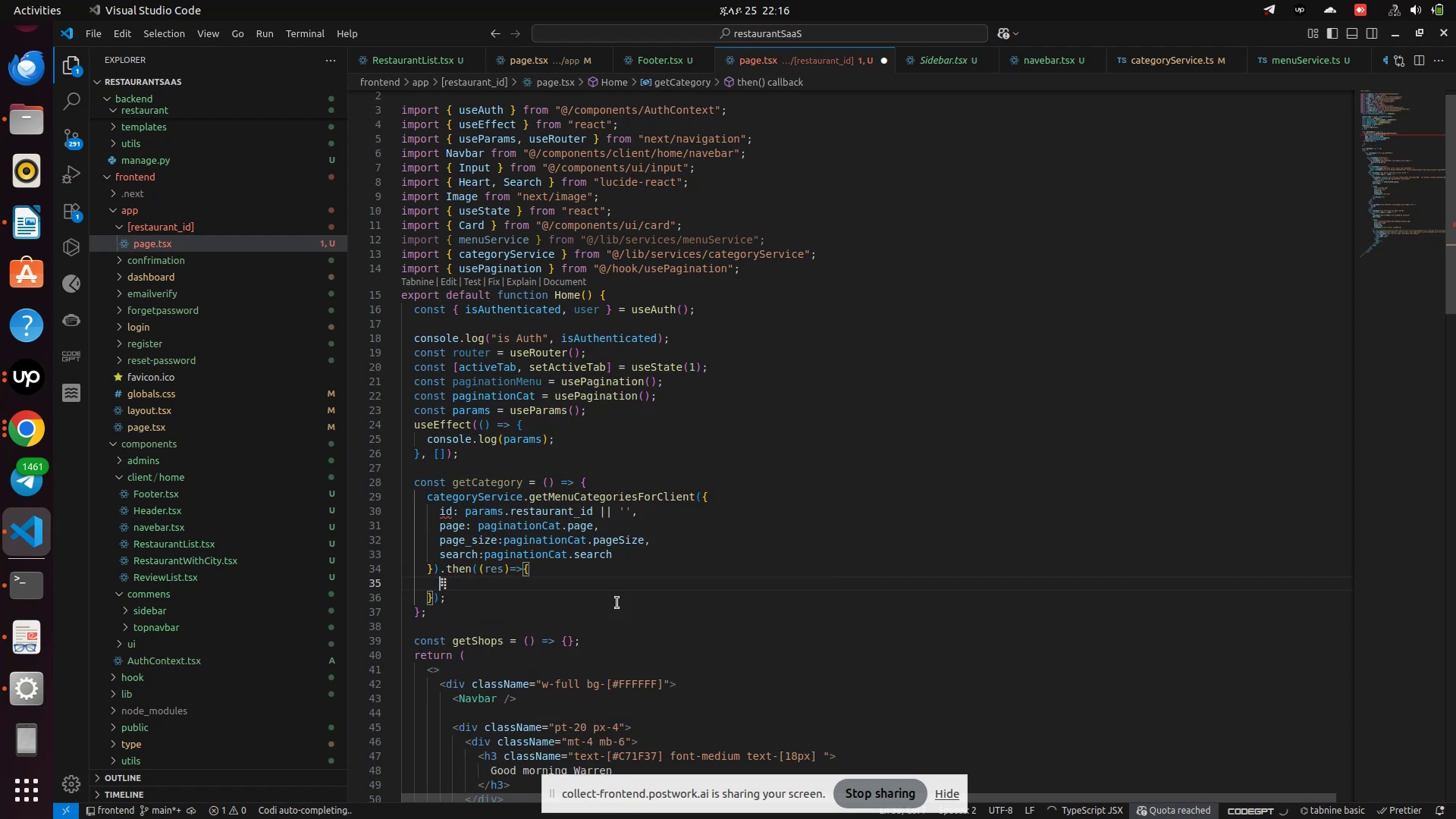 
key(ArrowDown)
 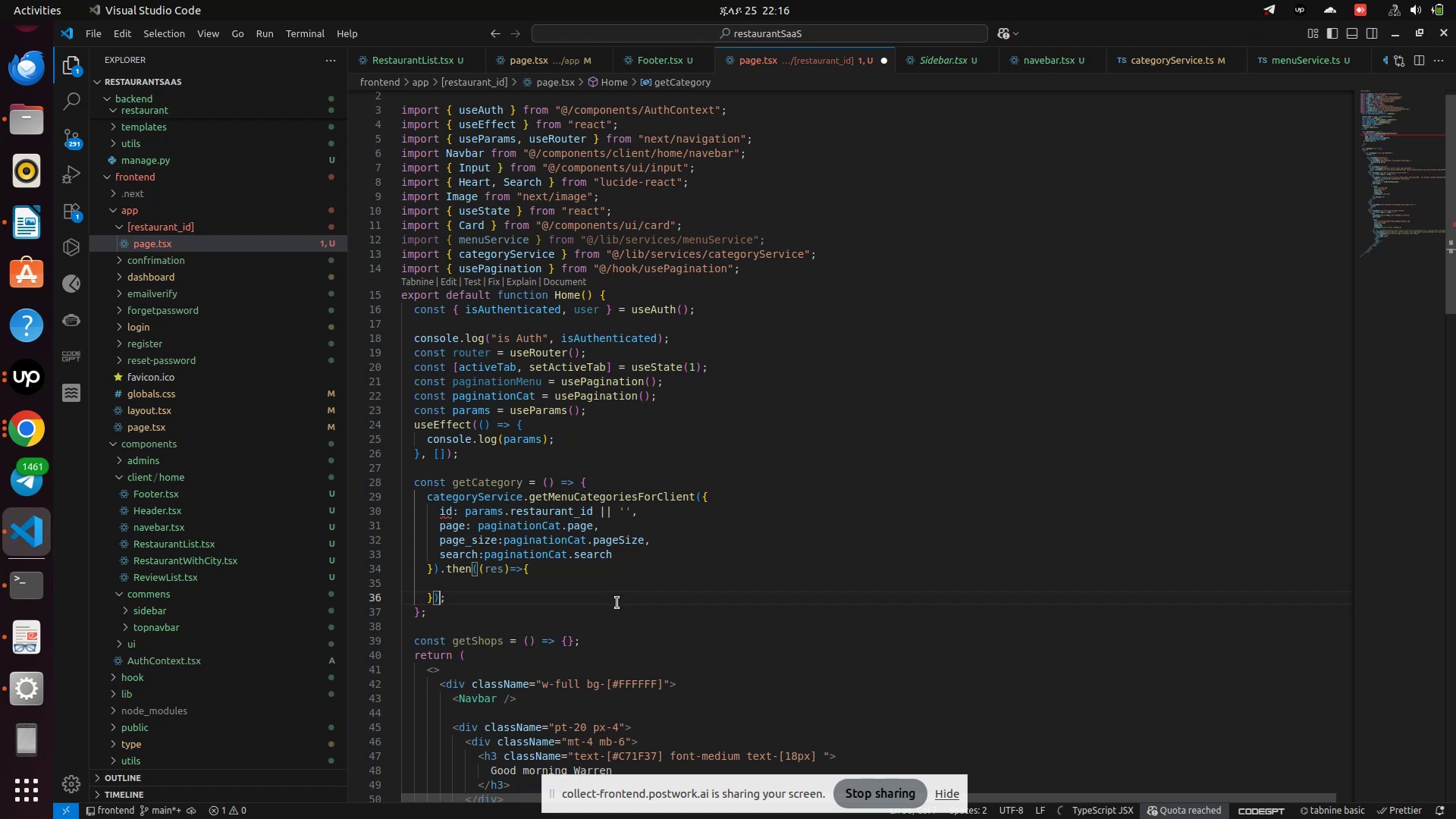 
type(.cat)
 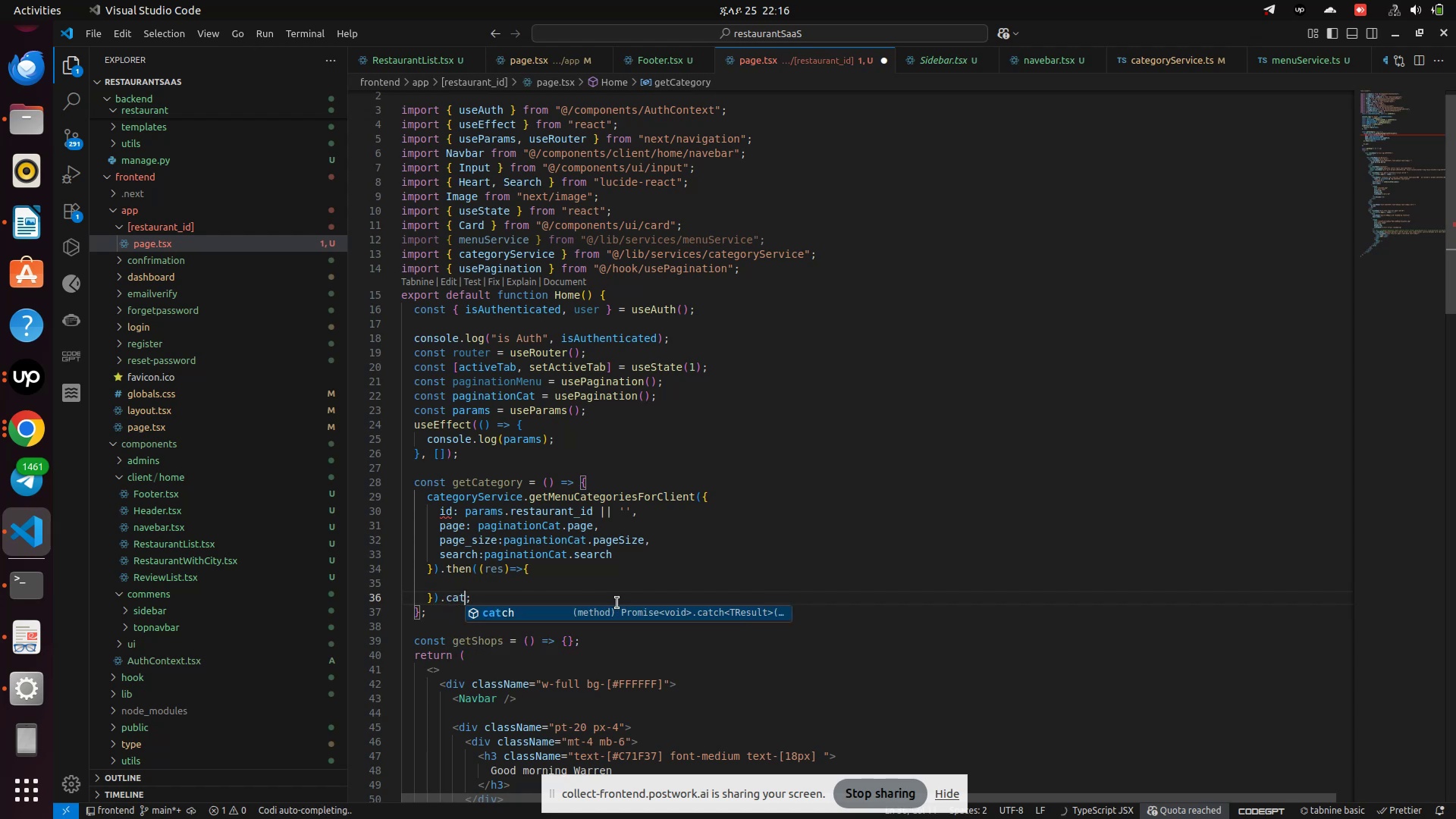 
key(Enter)
 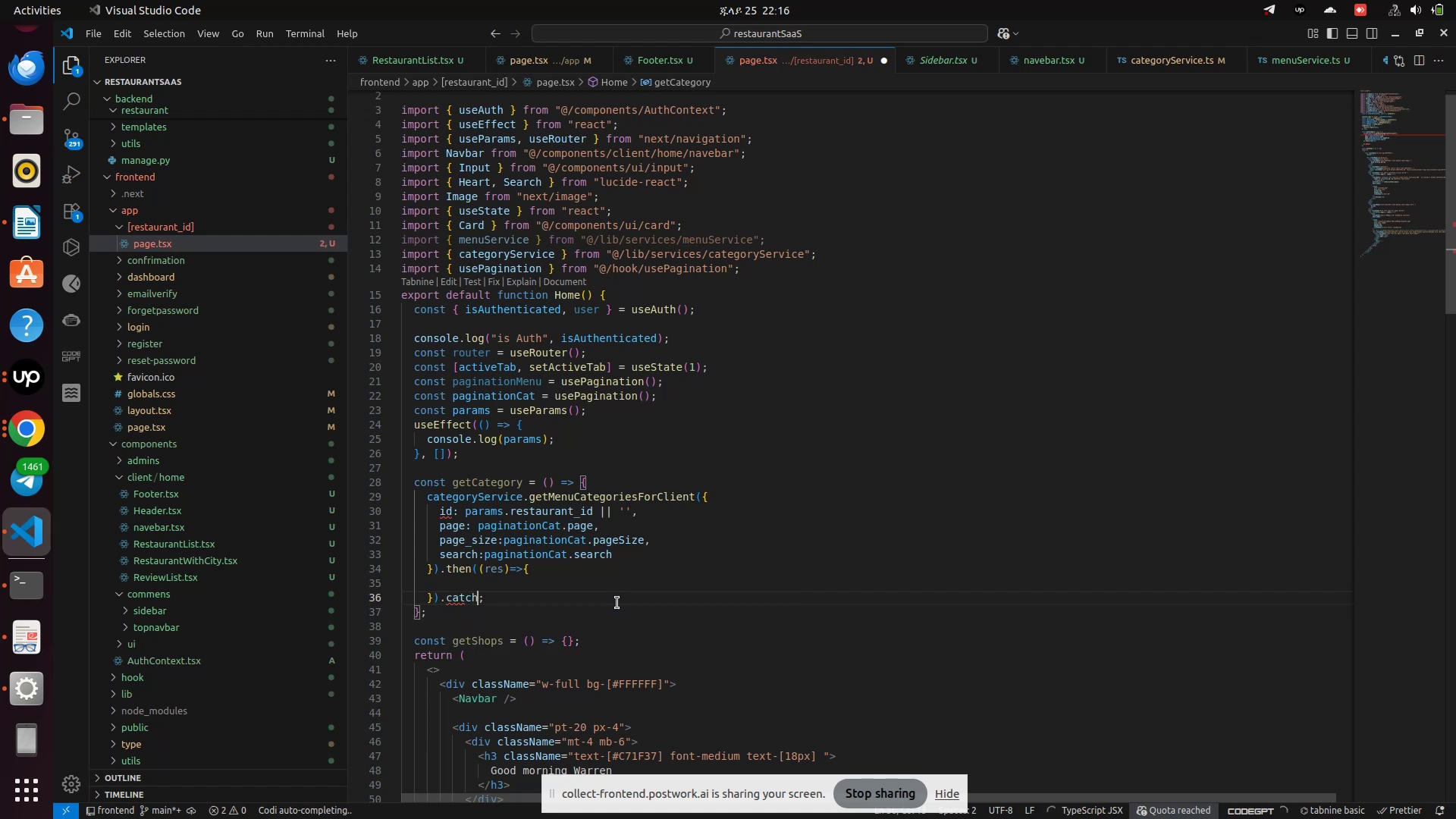 
type(((da)
key(Backspace)
type(e)
key(Backspace)
key(Backspace)
type(err)
 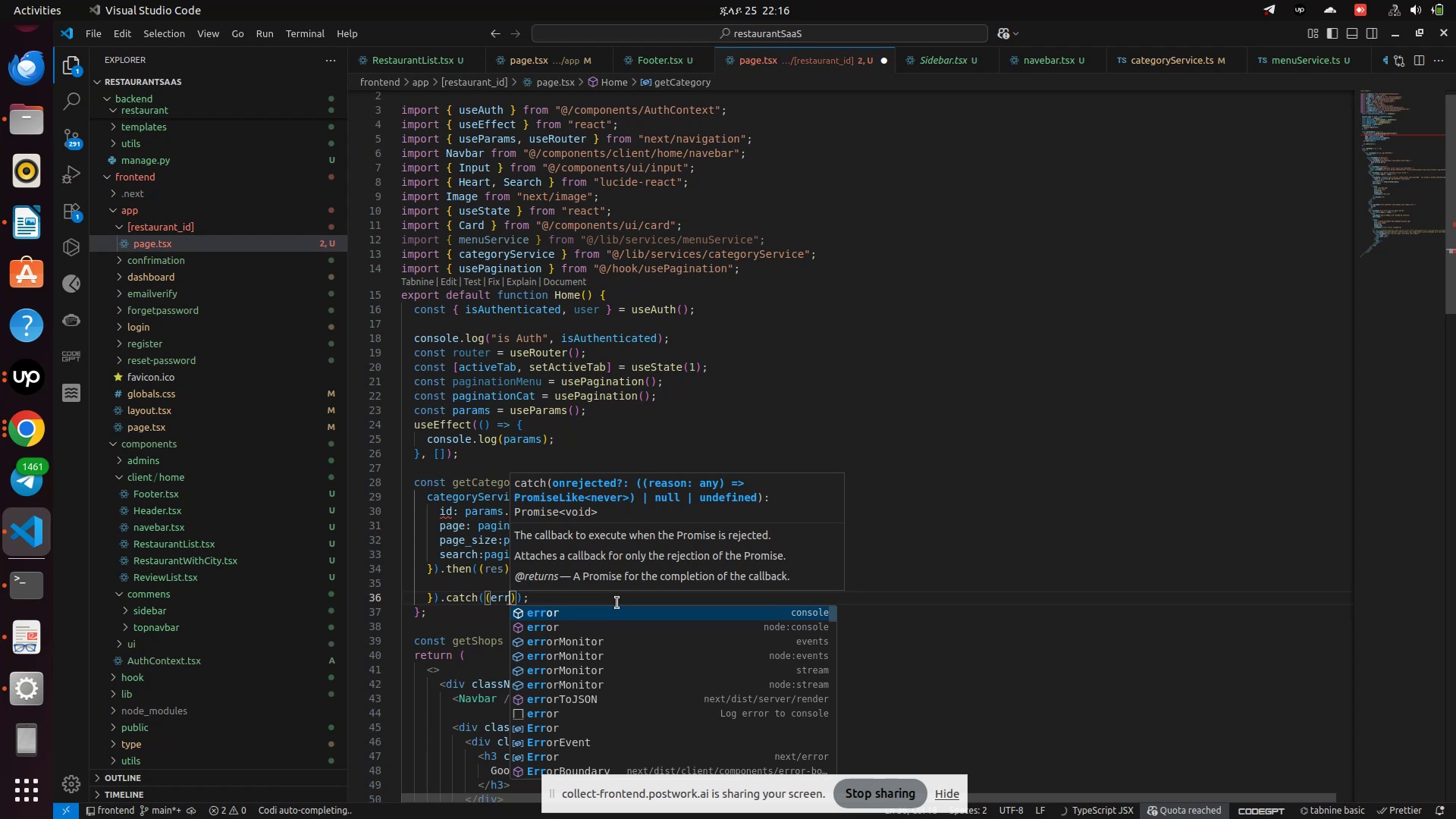 
key(Enter)
 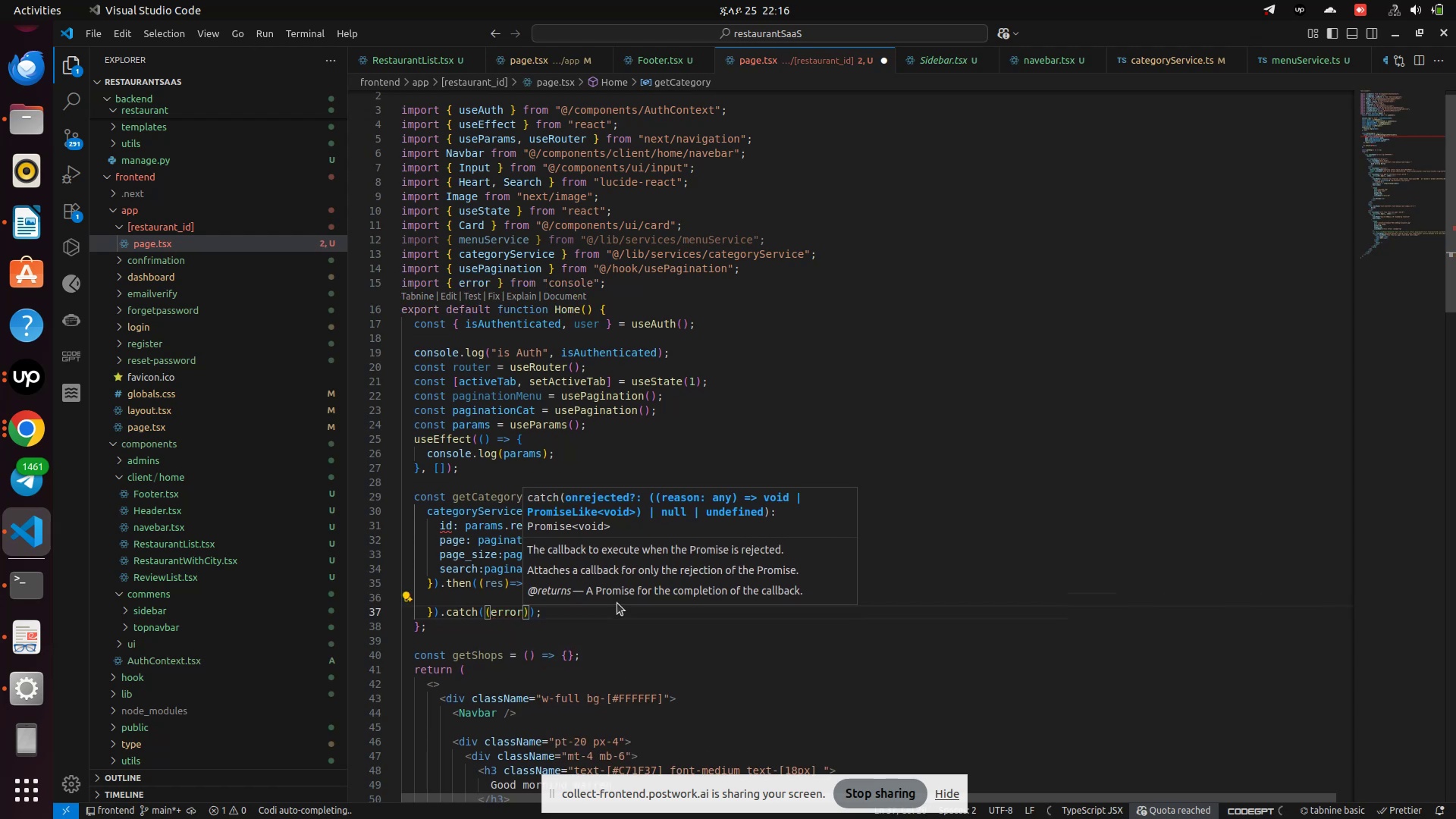 
key(ArrowRight)
 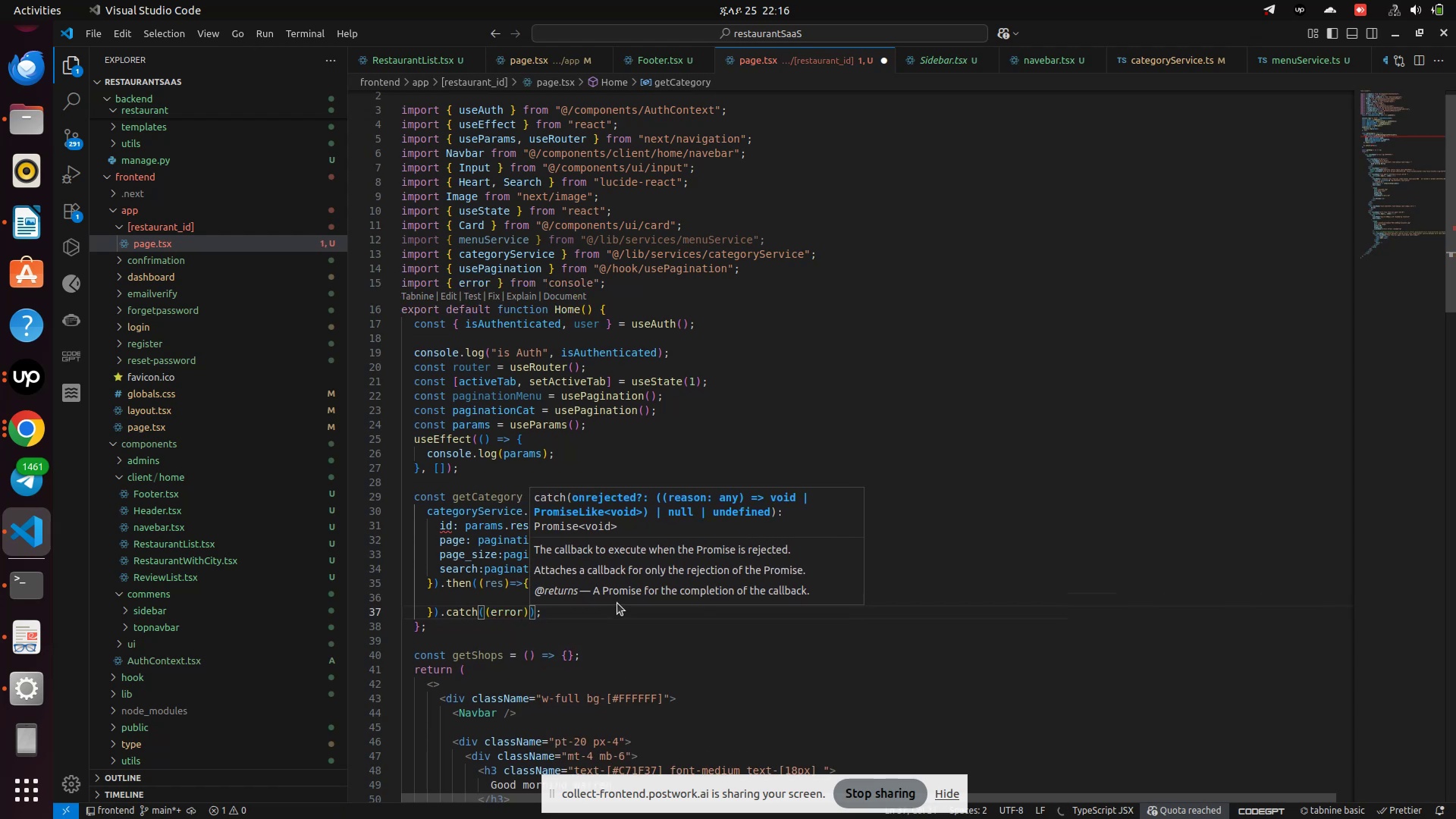 
key(Equal)
 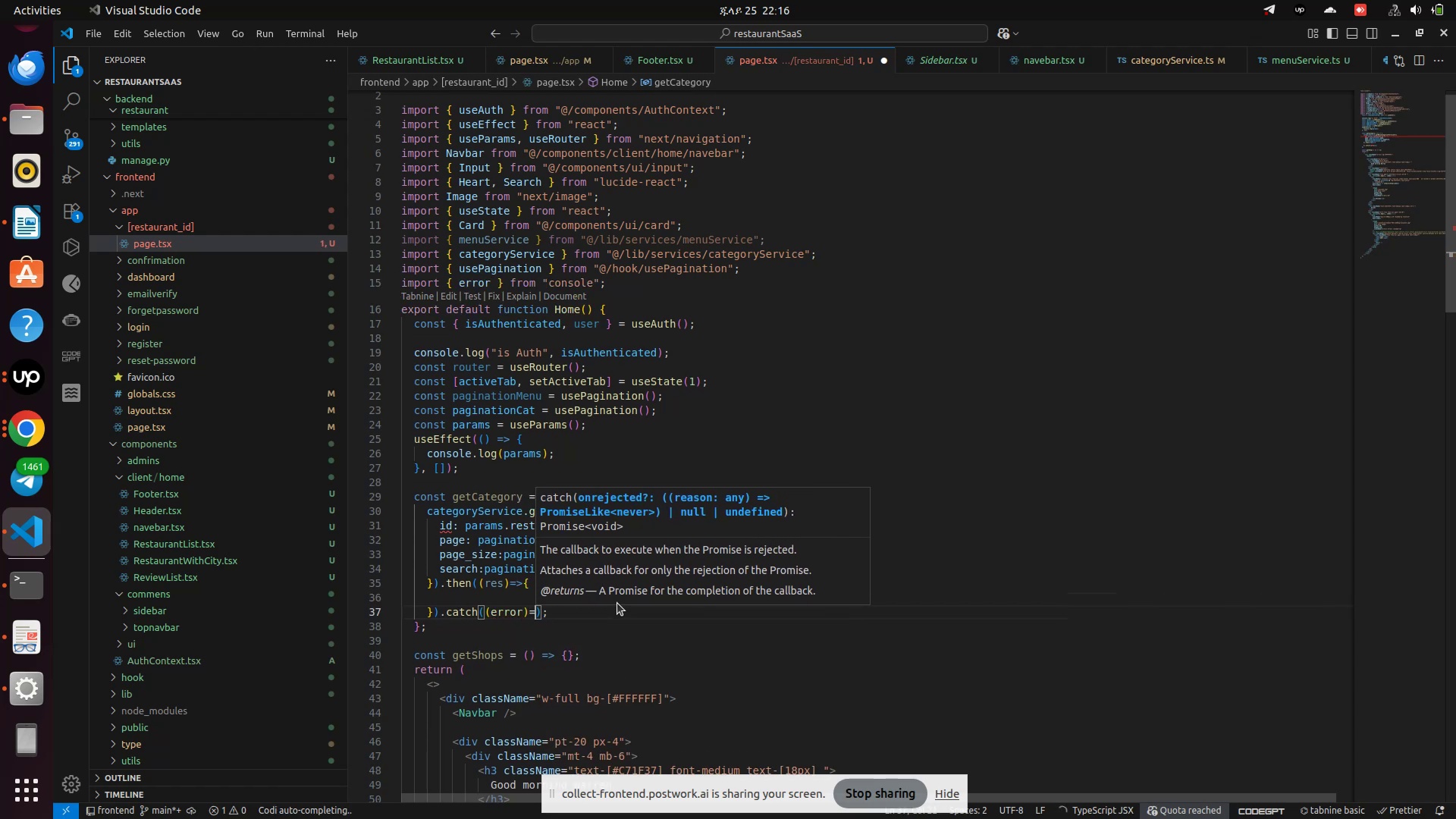 
key(Shift+Period)
 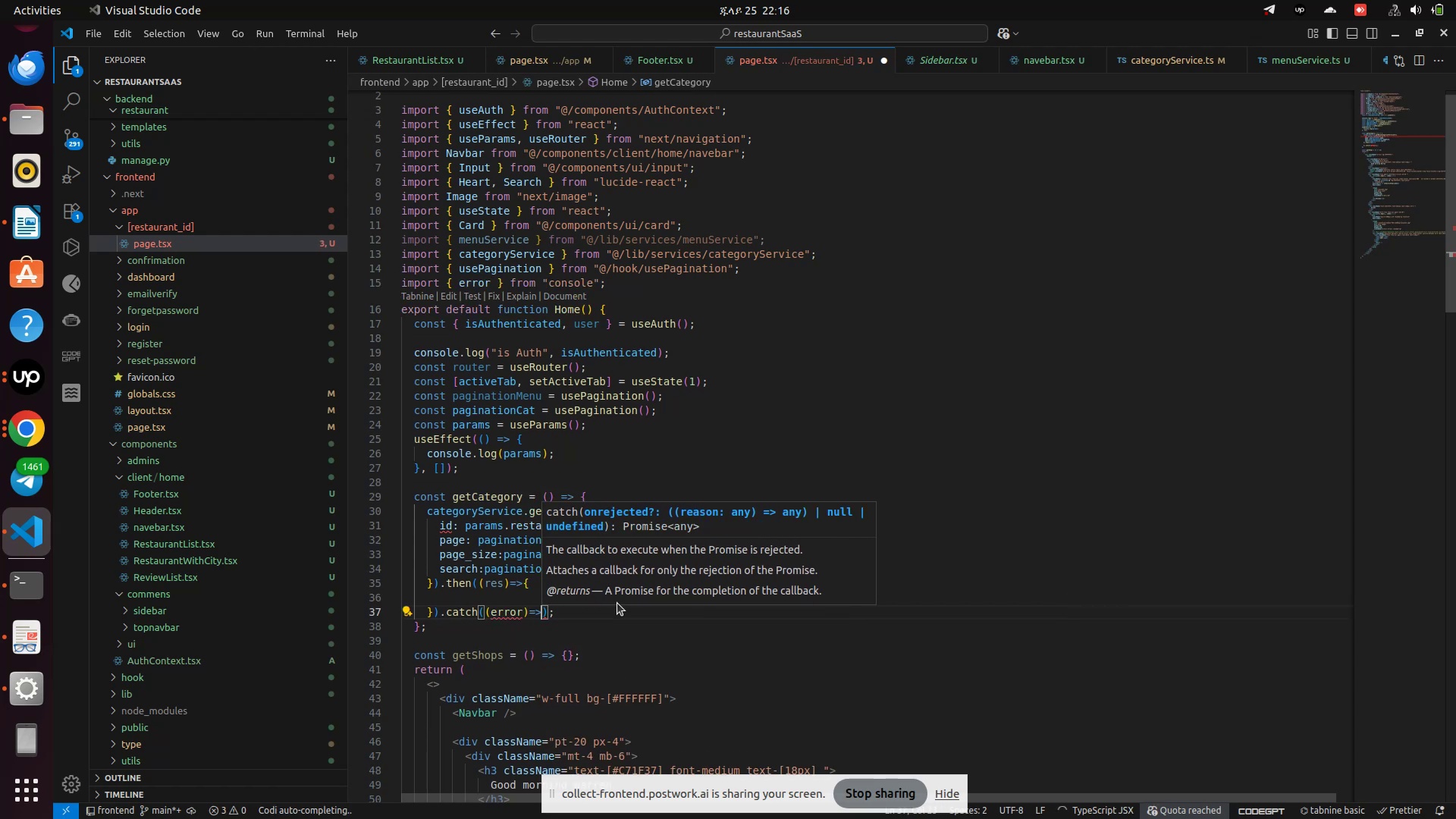 
key(Shift+BracketLeft)
 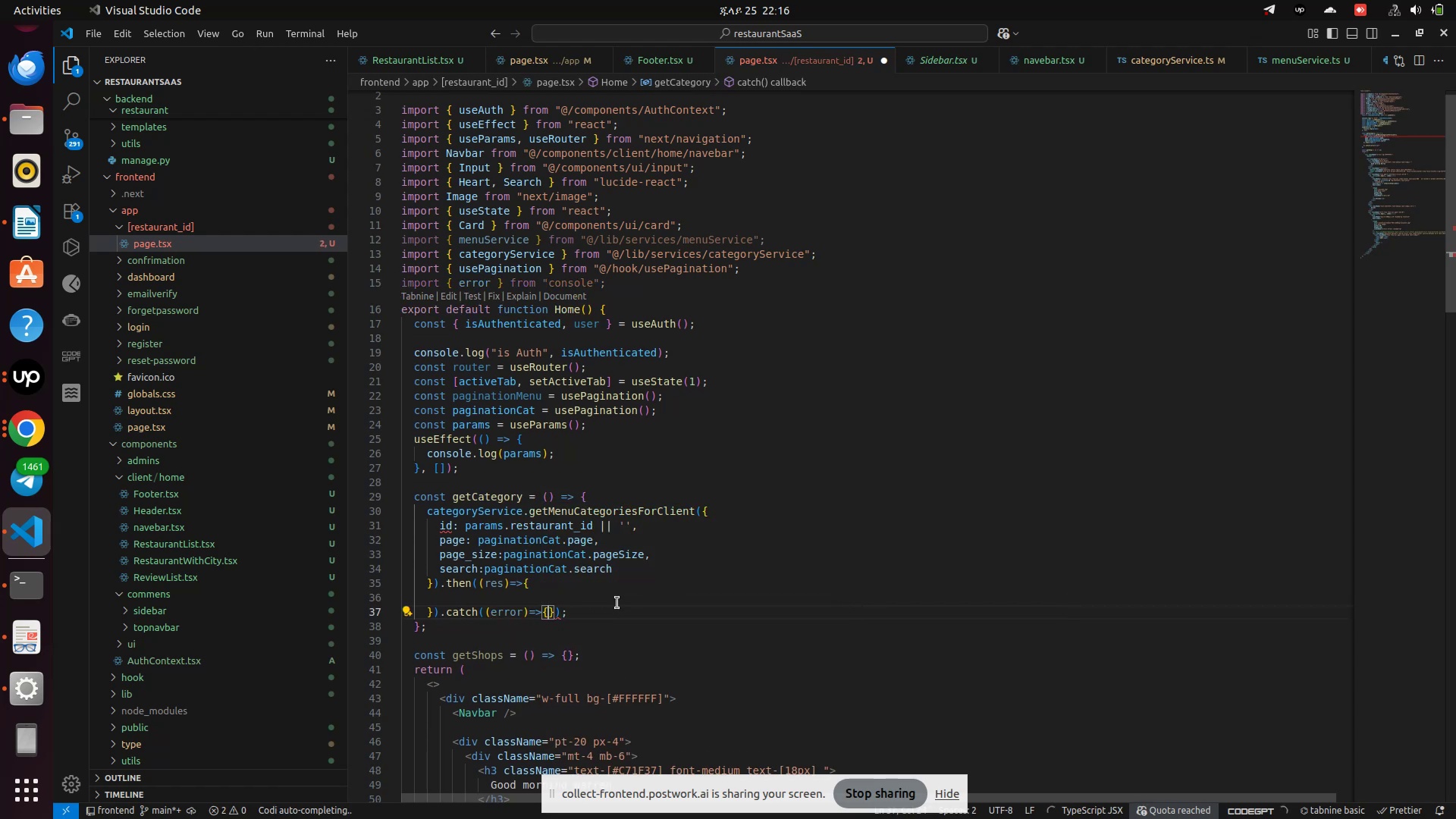 
key(Enter)
 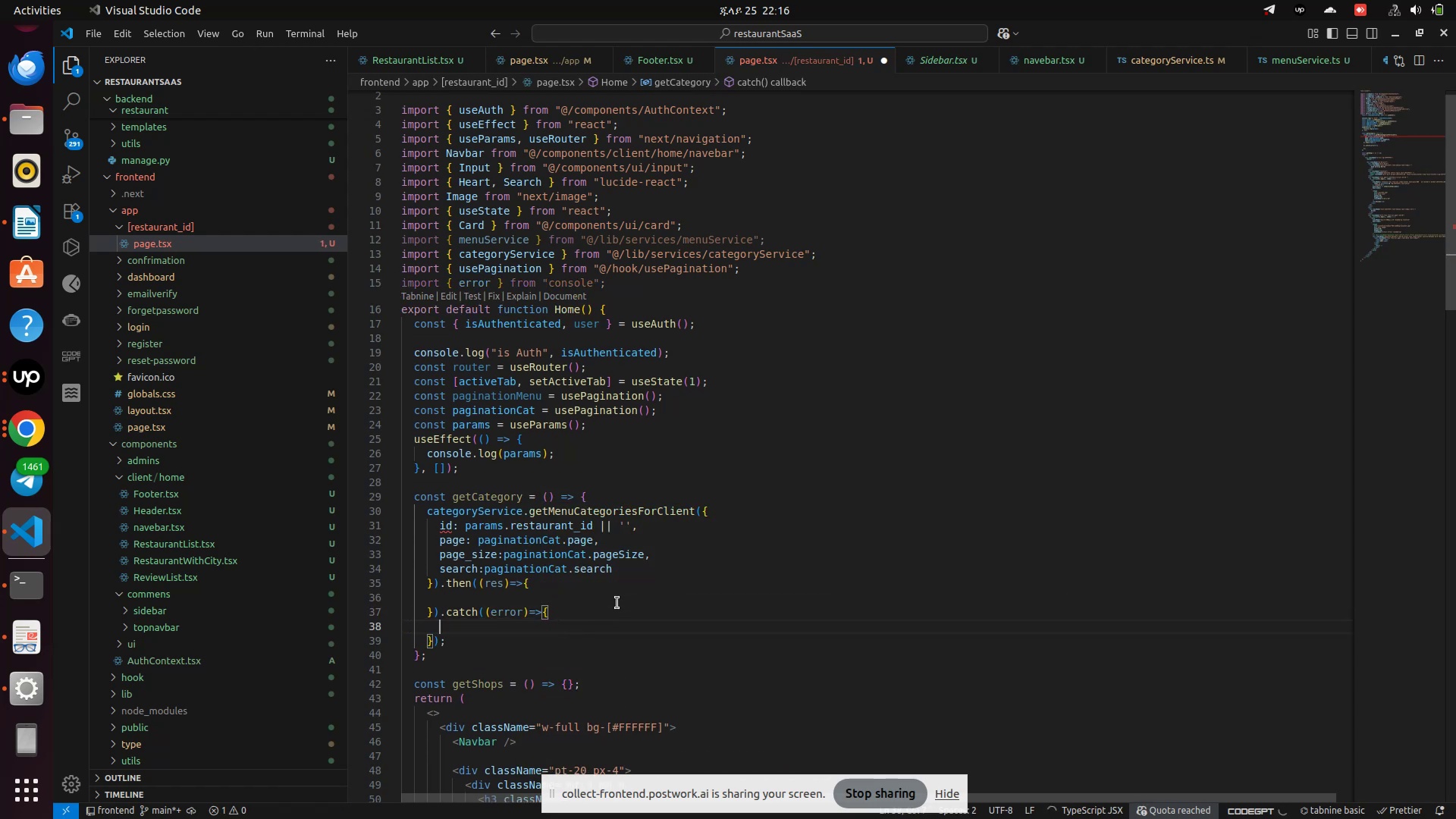 
type(conso)
 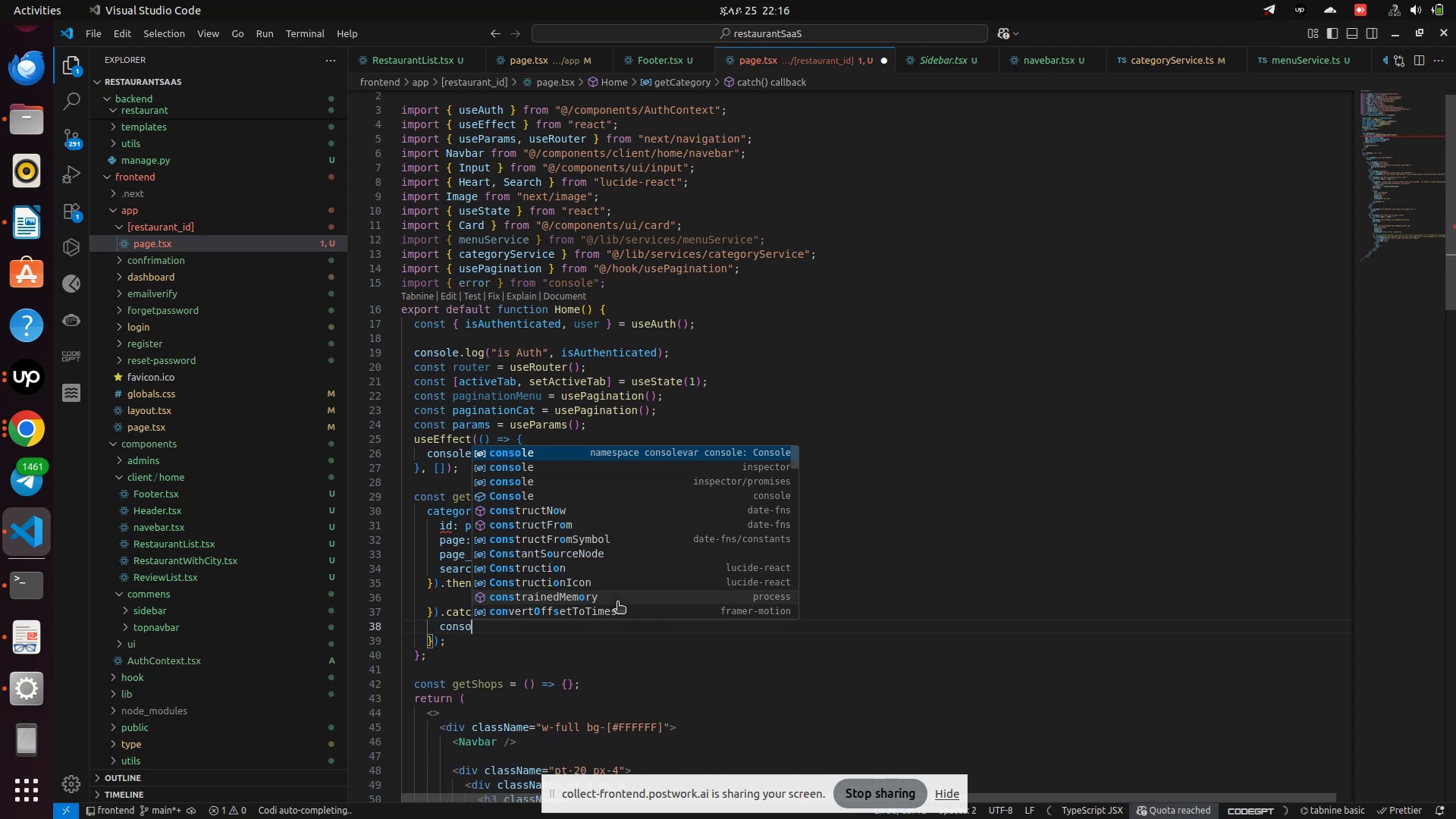 
key(Enter)
 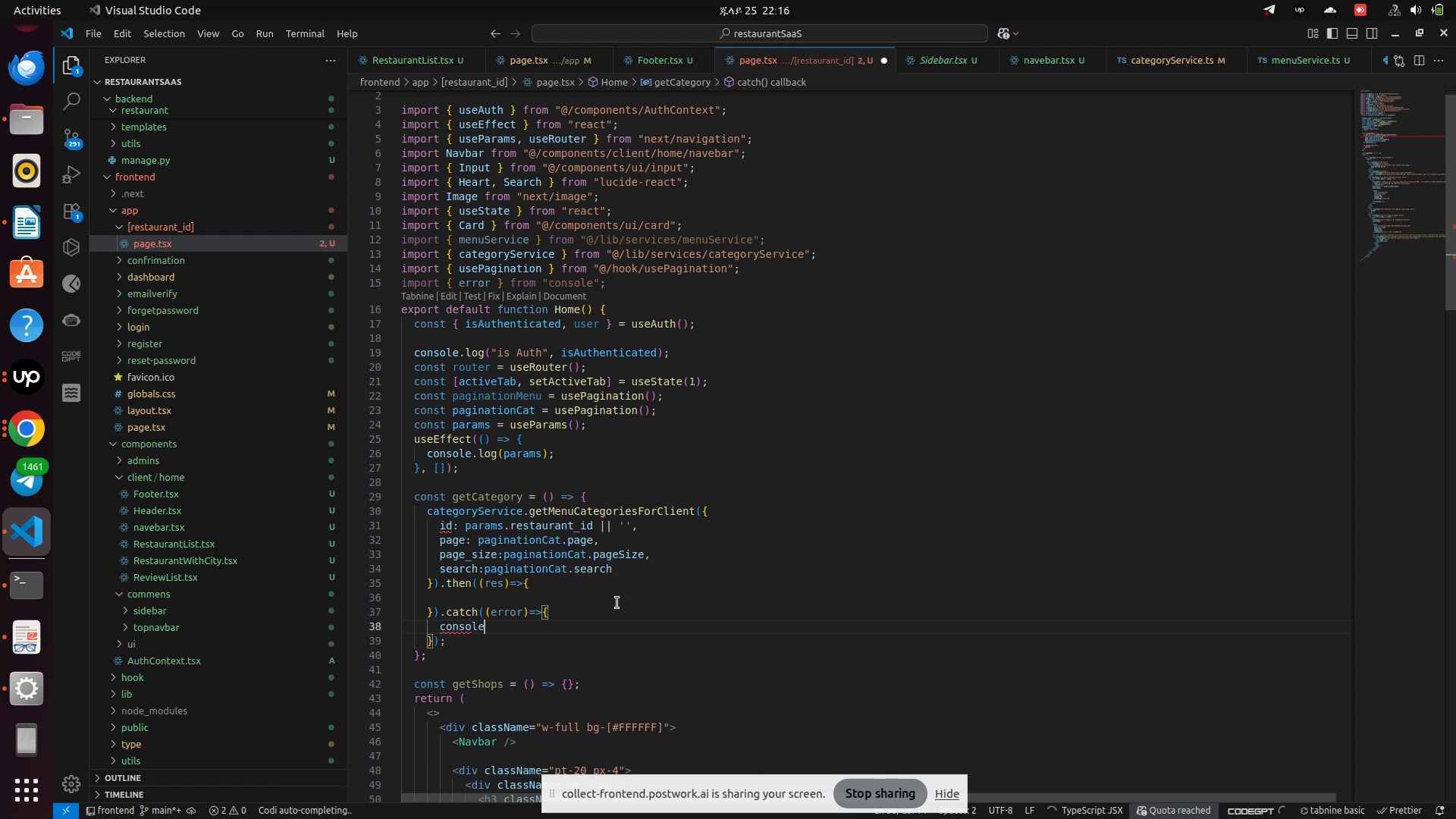 
type(.log(error)
 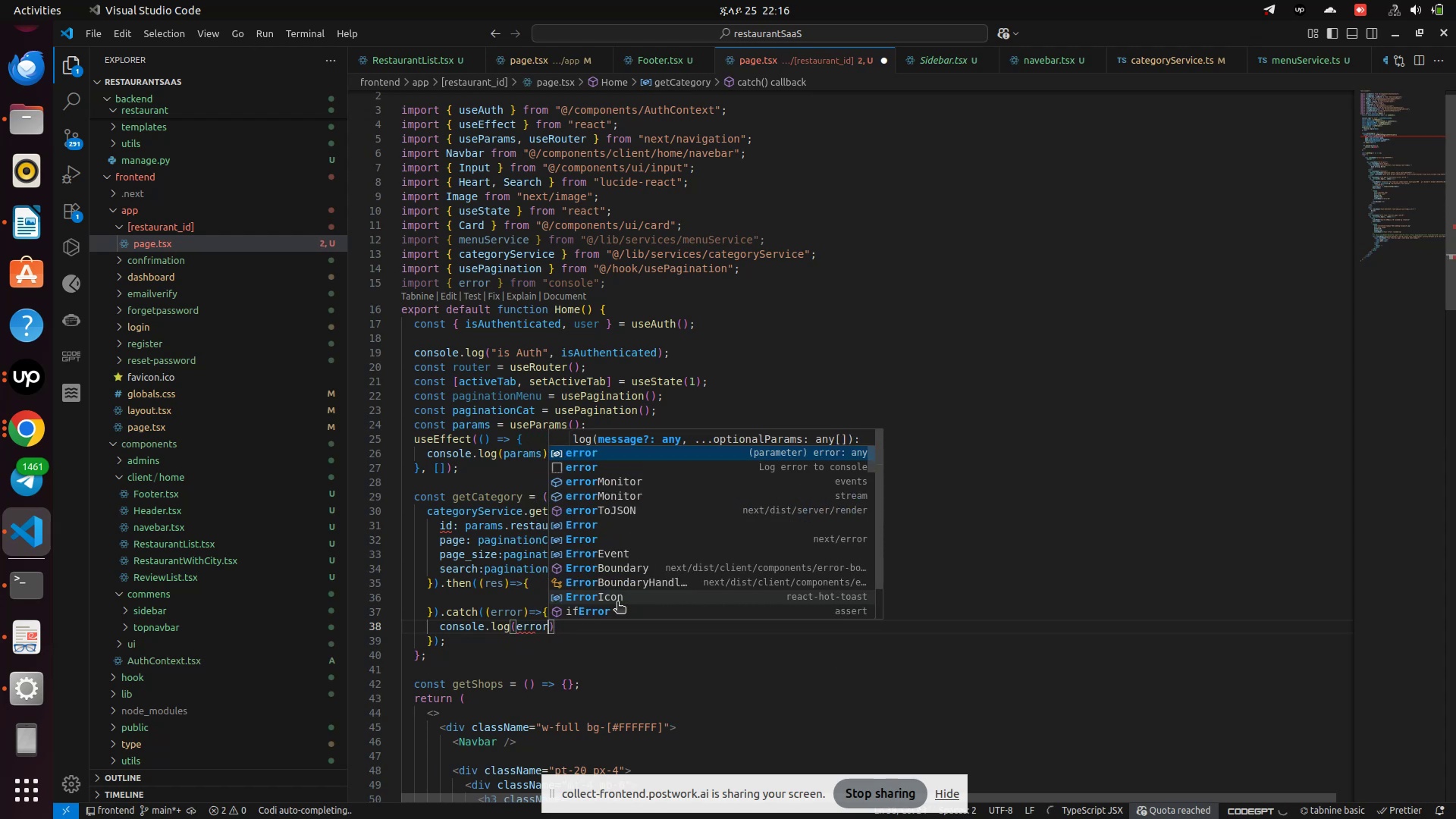 
left_click([500, 590])
 